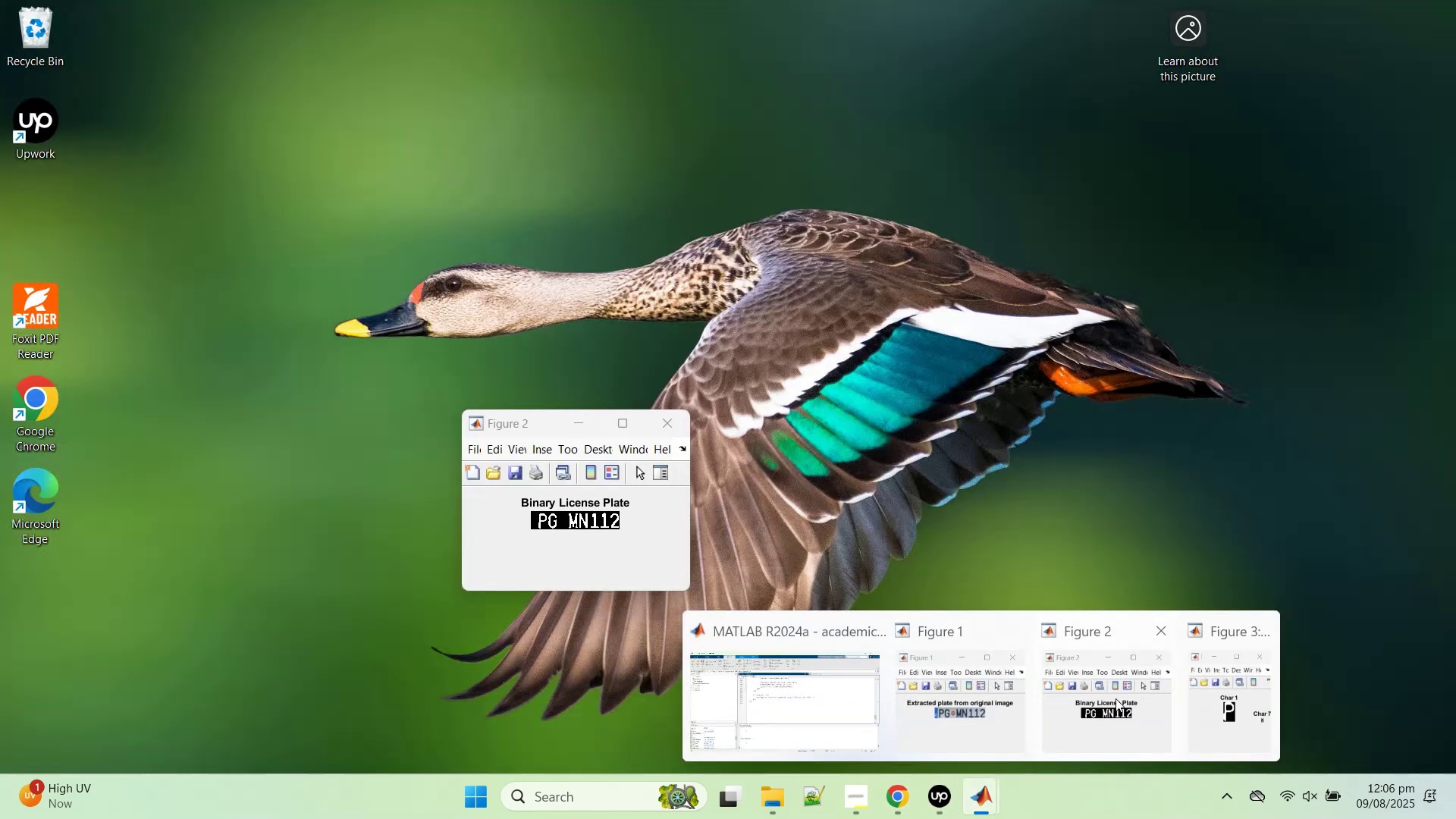 
middle_click([1116, 692])
 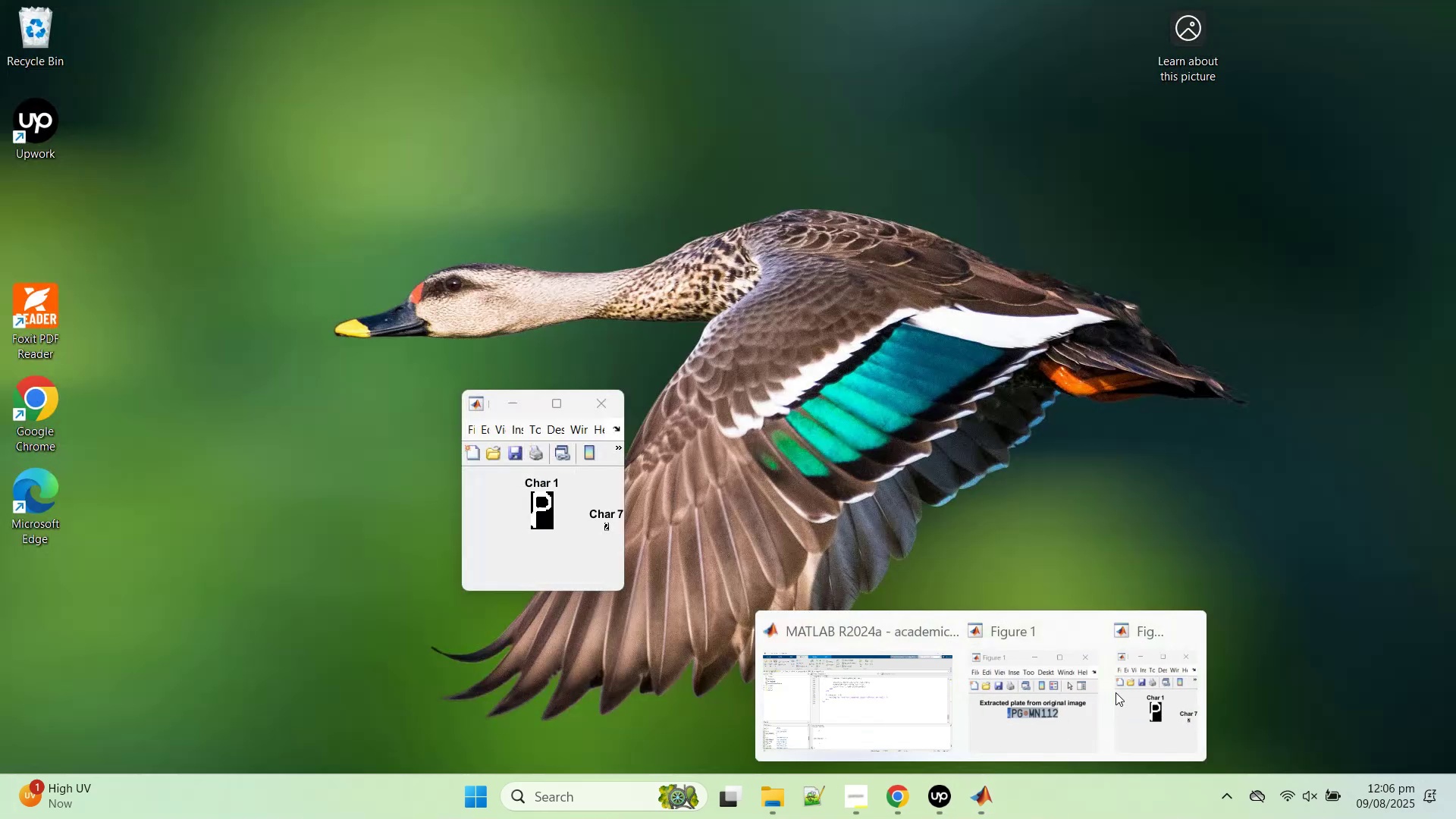 
middle_click([1116, 692])
 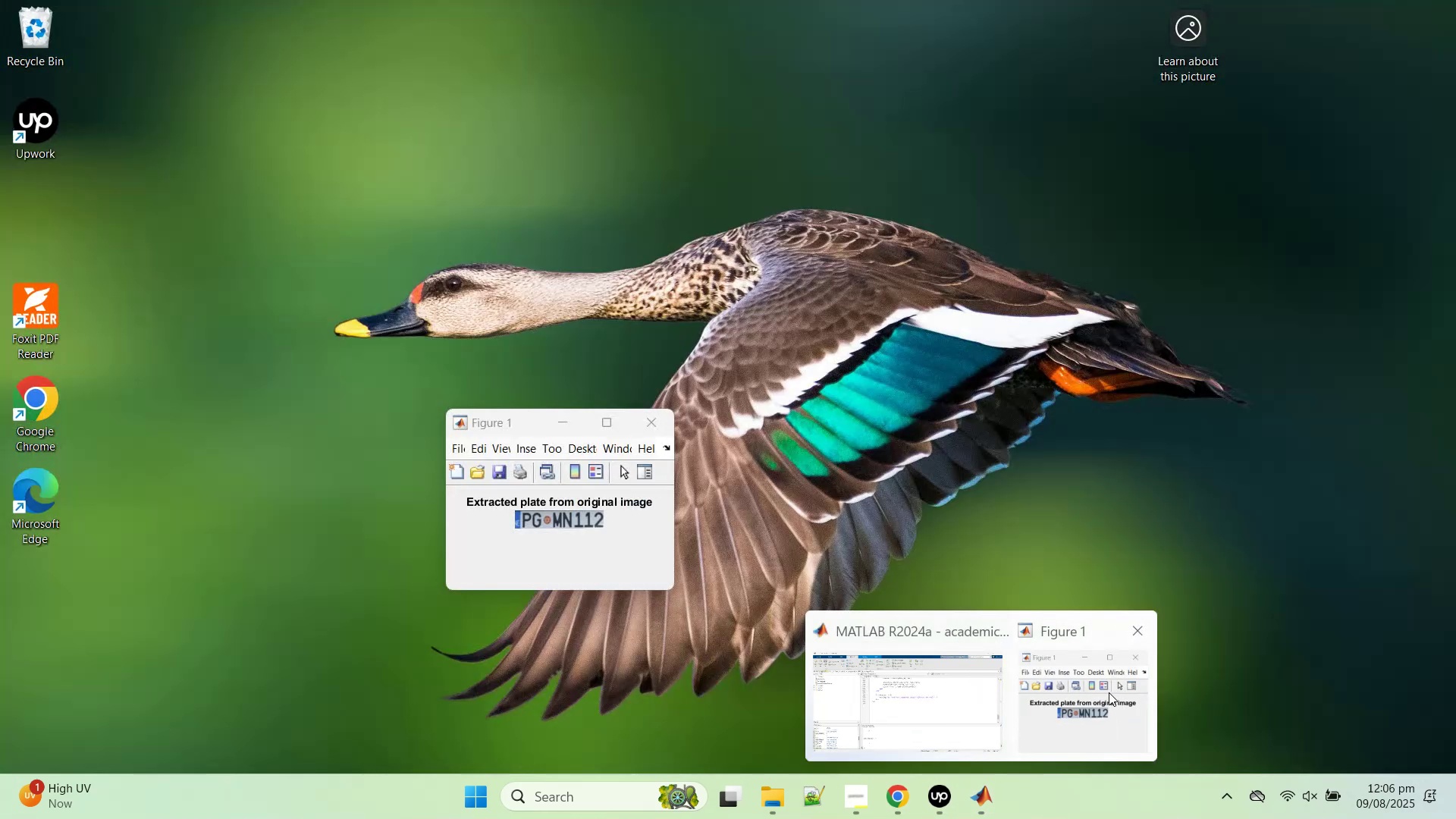 
middle_click([1109, 692])
 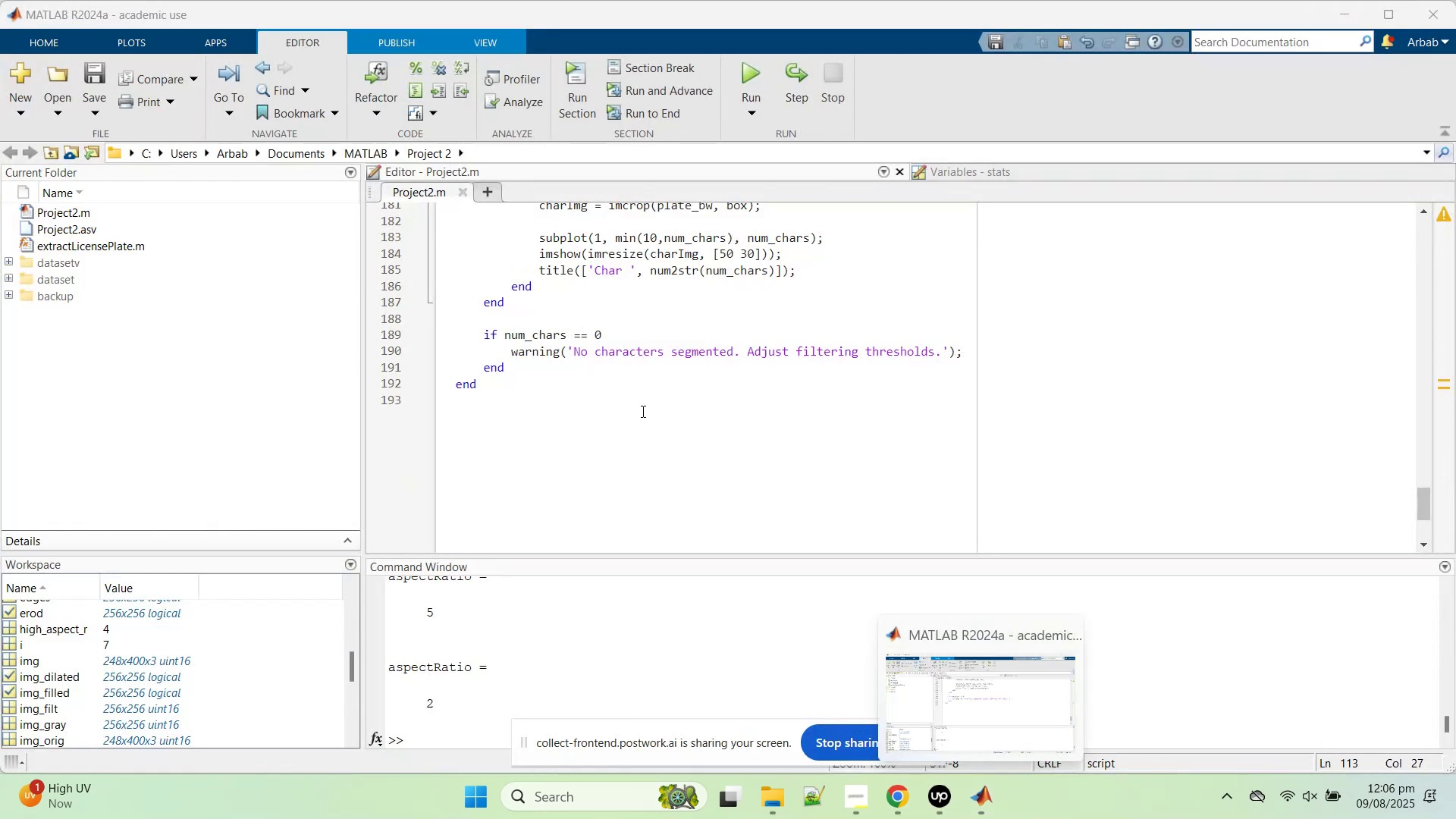 
left_click([617, 417])
 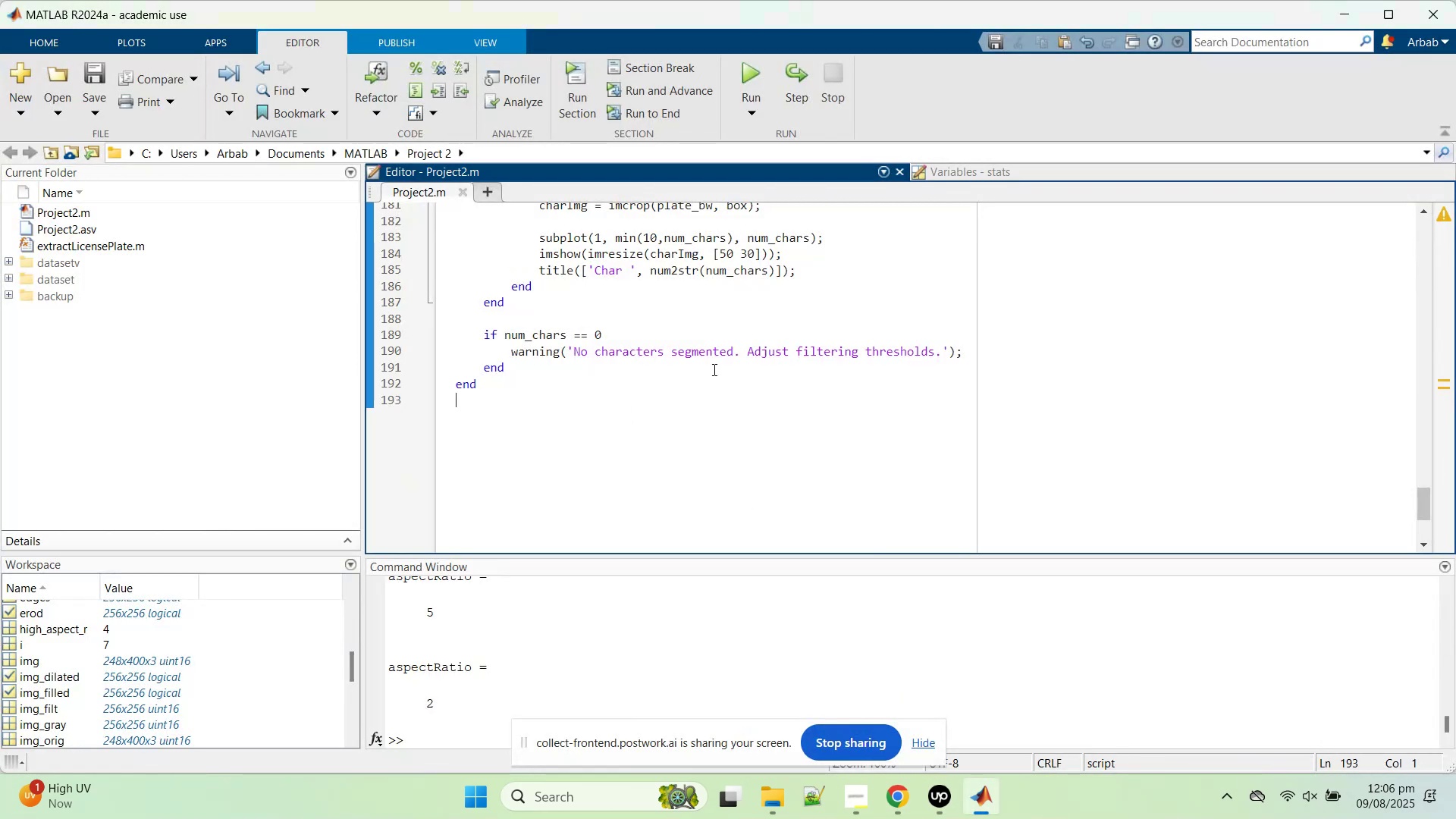 
key(Control+A)
 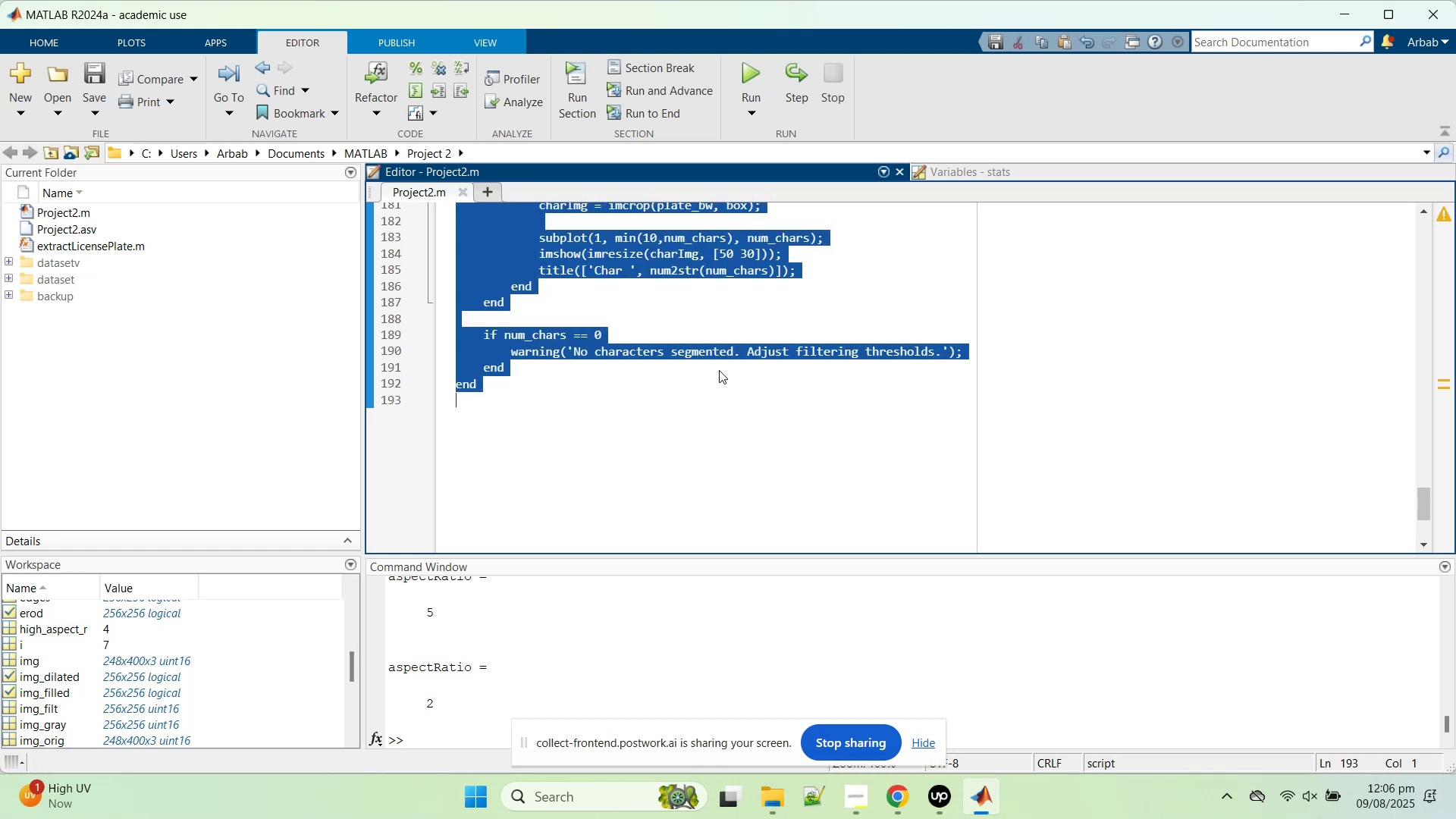 
key(Control+C)
 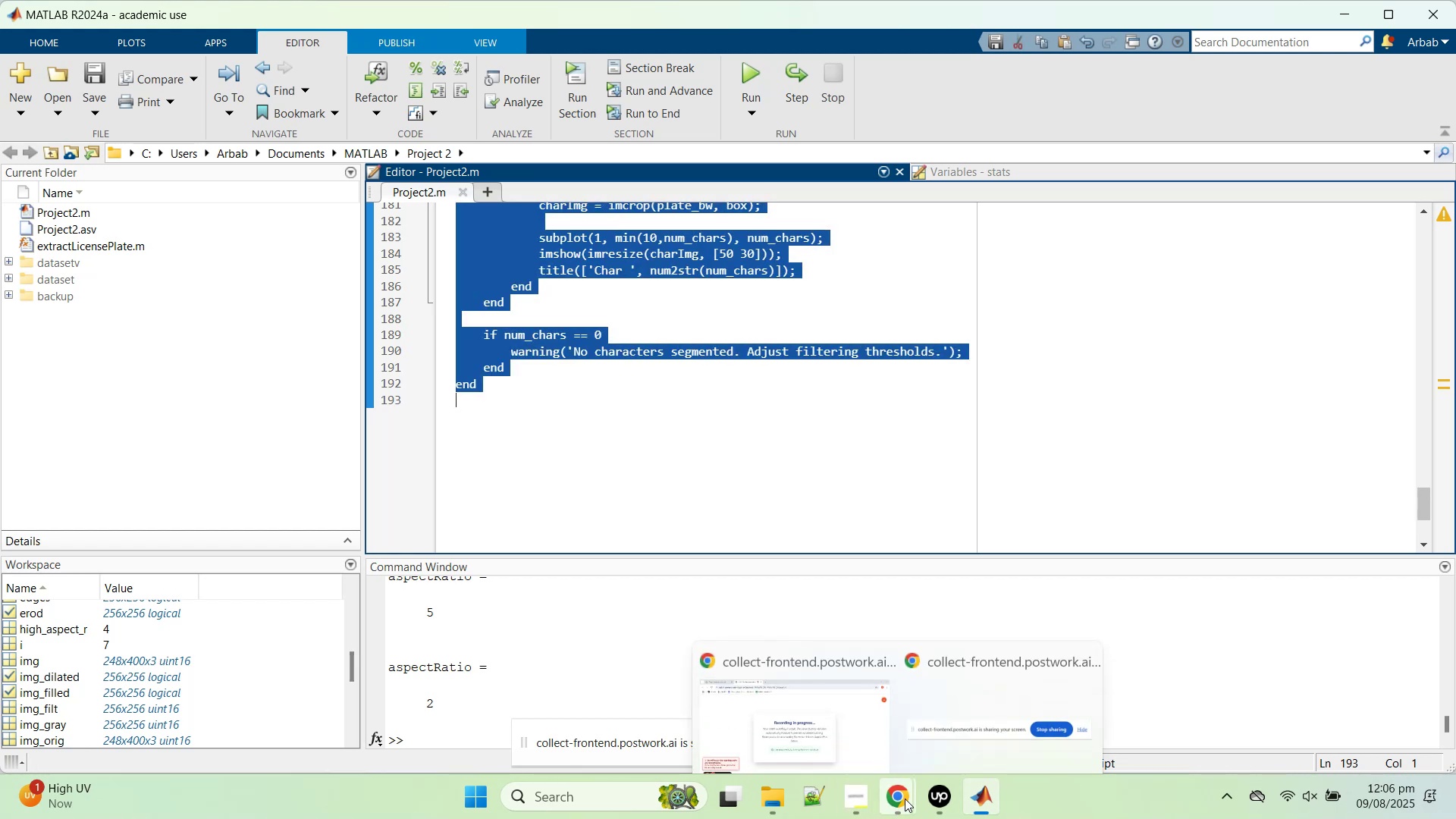 
left_click([903, 799])
 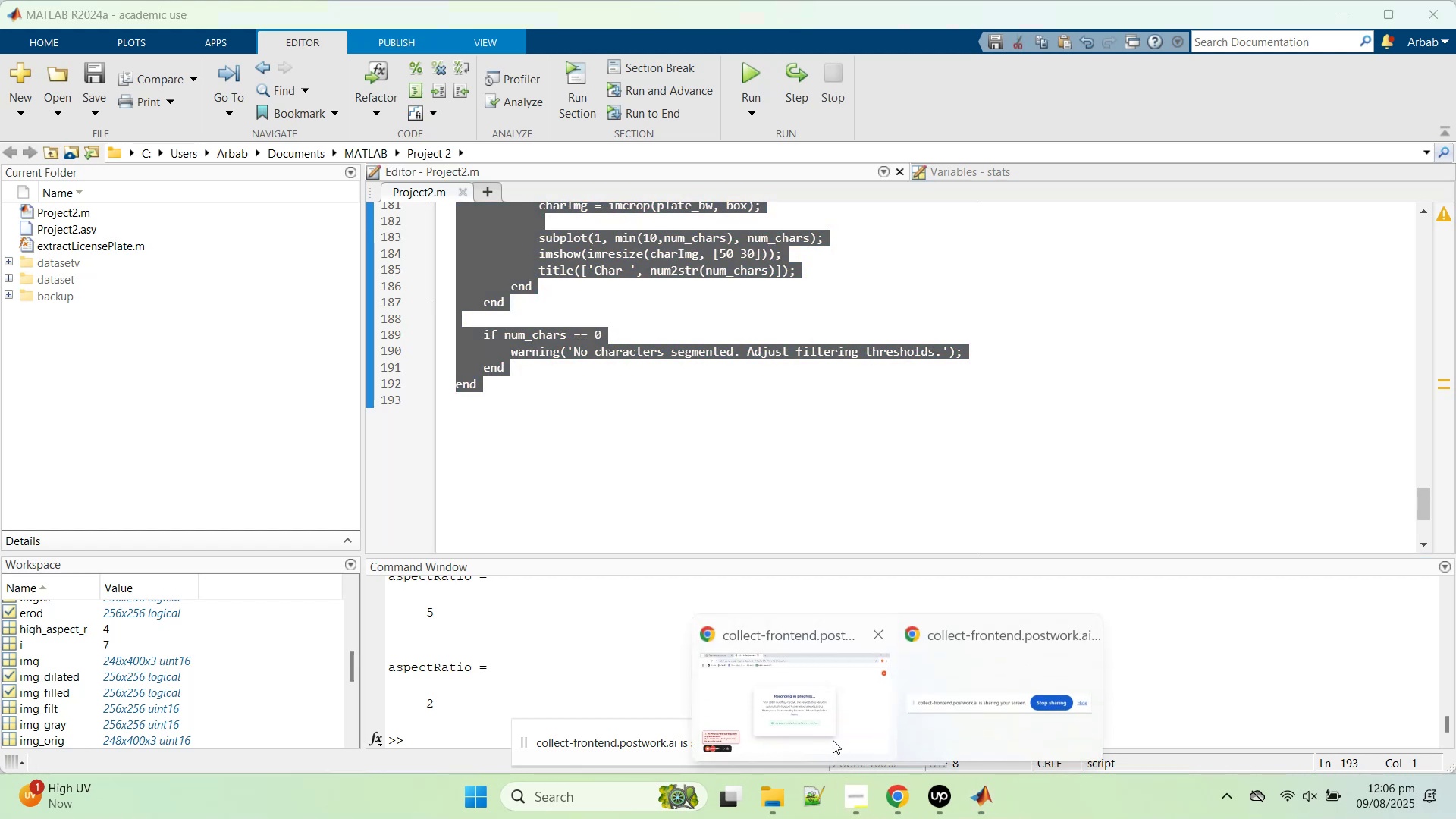 
left_click([813, 711])
 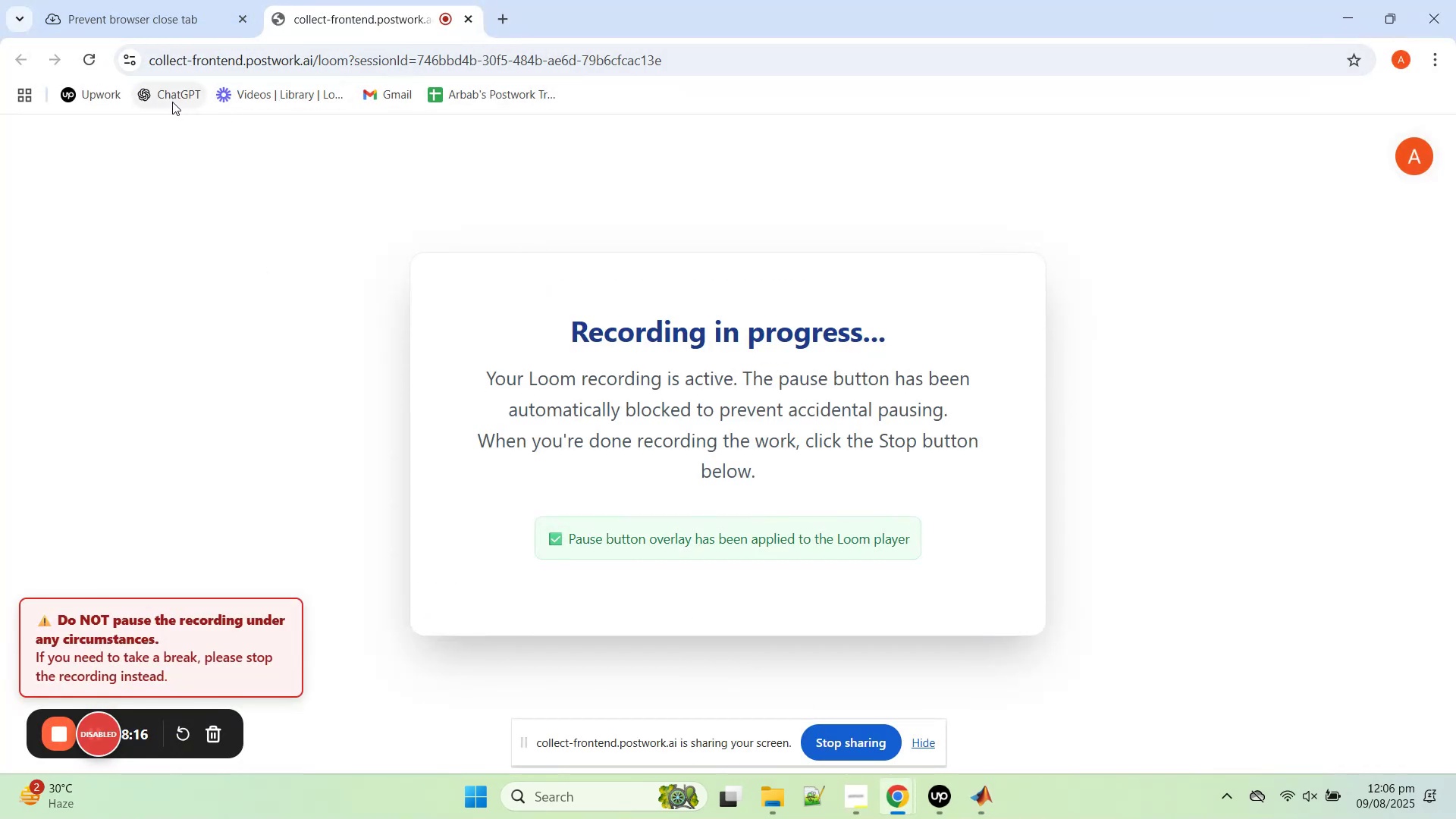 
wait(5.16)
 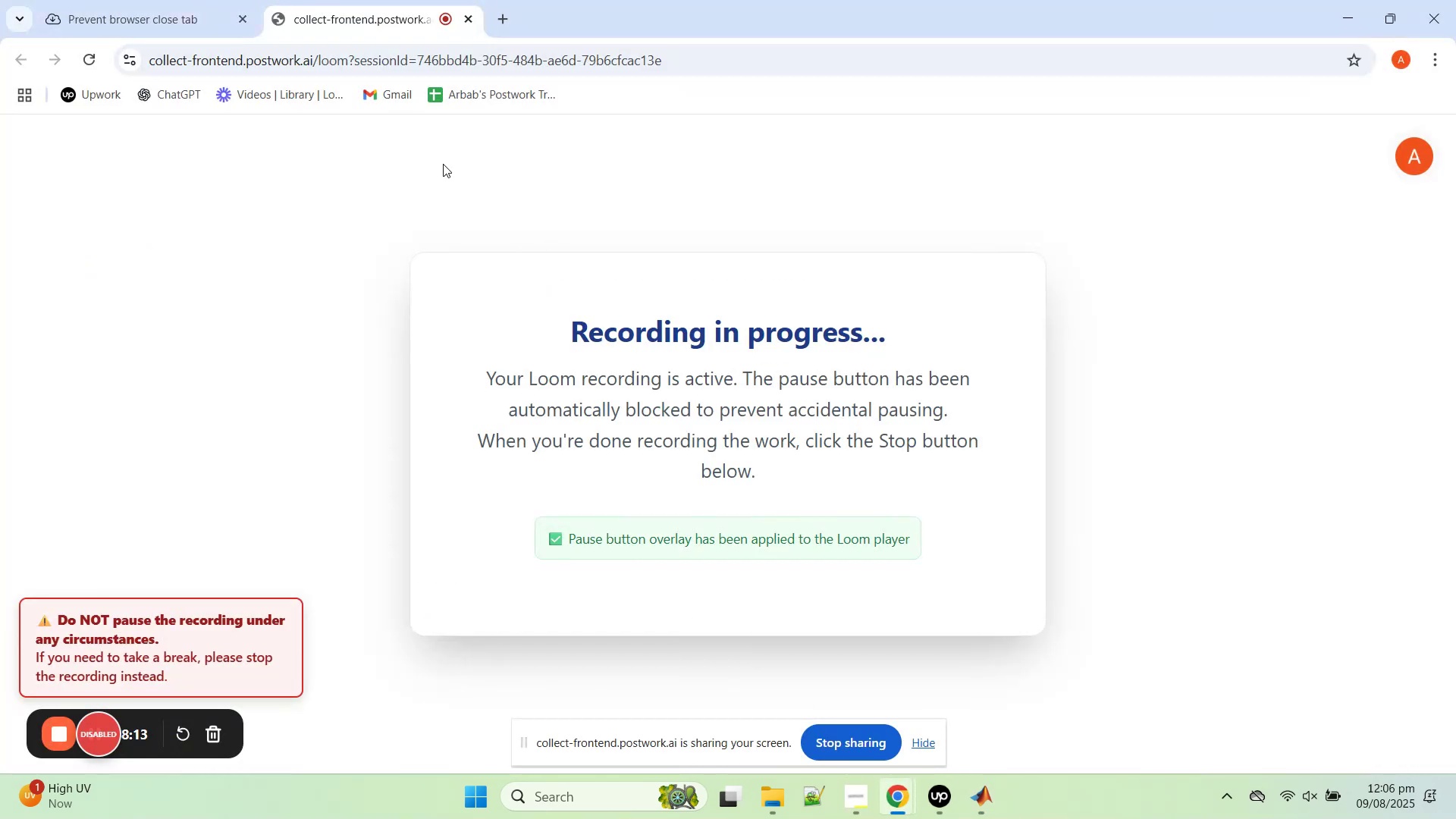 
left_click([535, 9])
 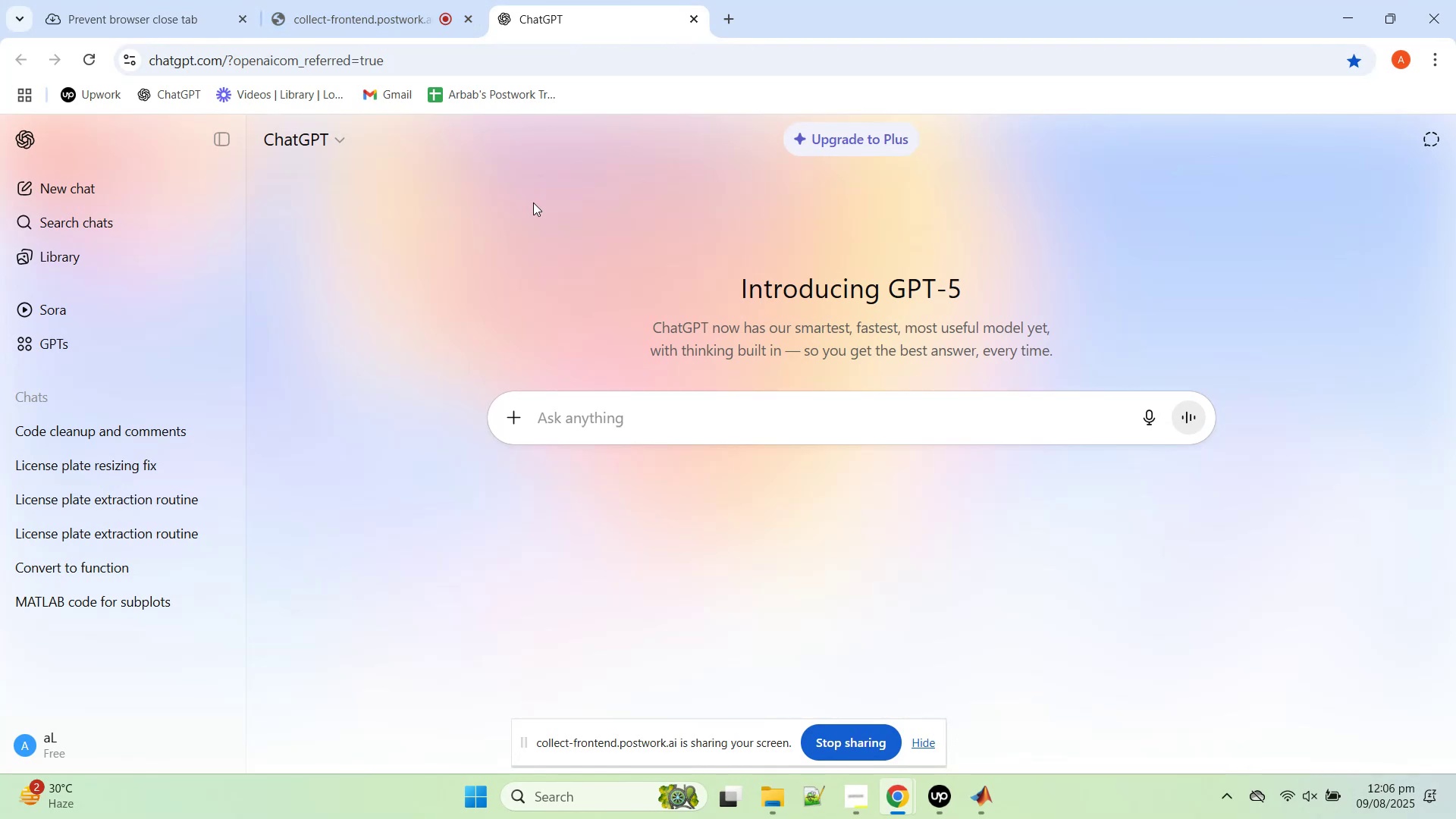 
left_click([615, 423])
 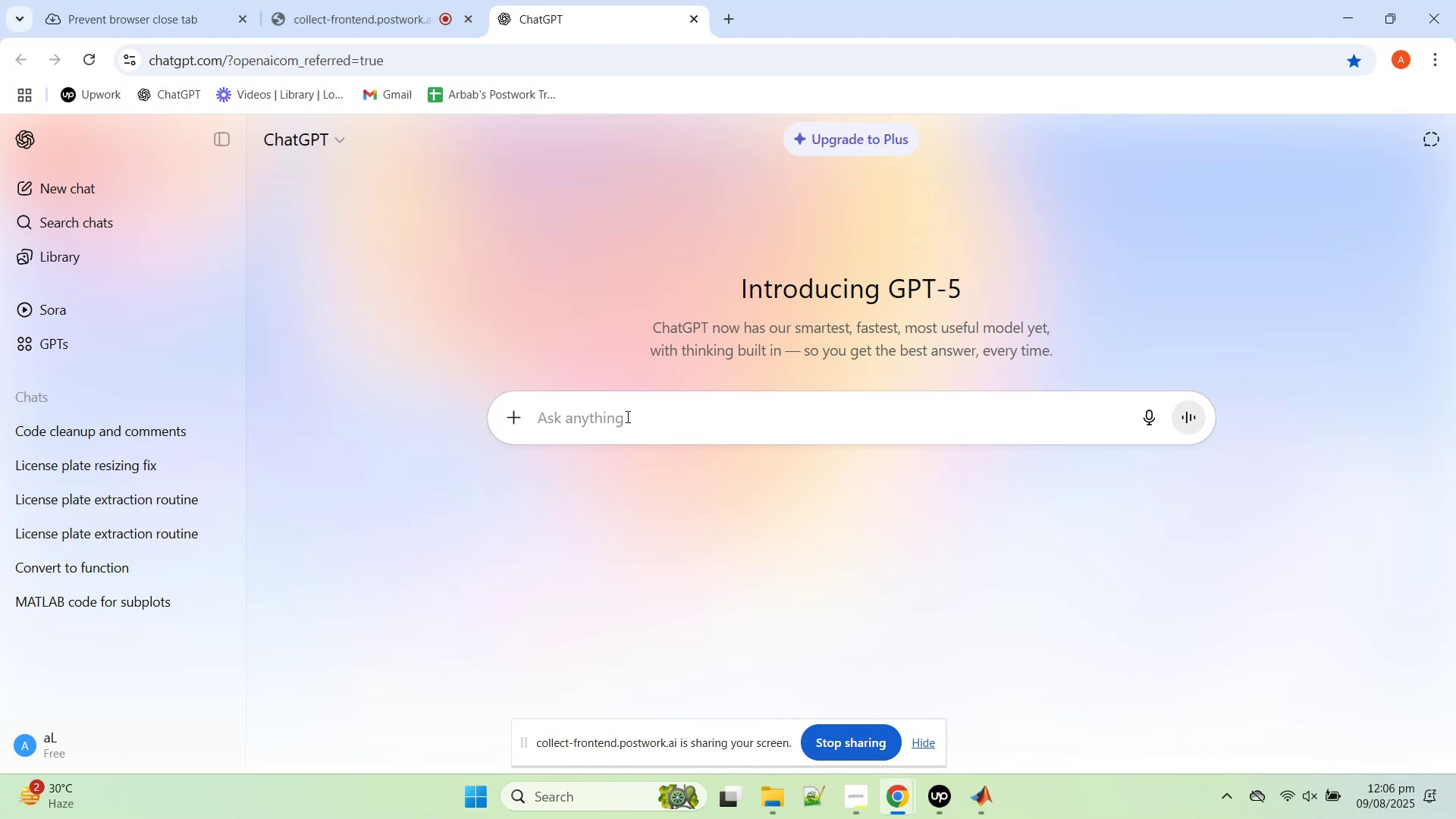 
type(I am working on a matlab code for the license plate detection and regnition a)
key(Backspace)
type(I have developed the below)
 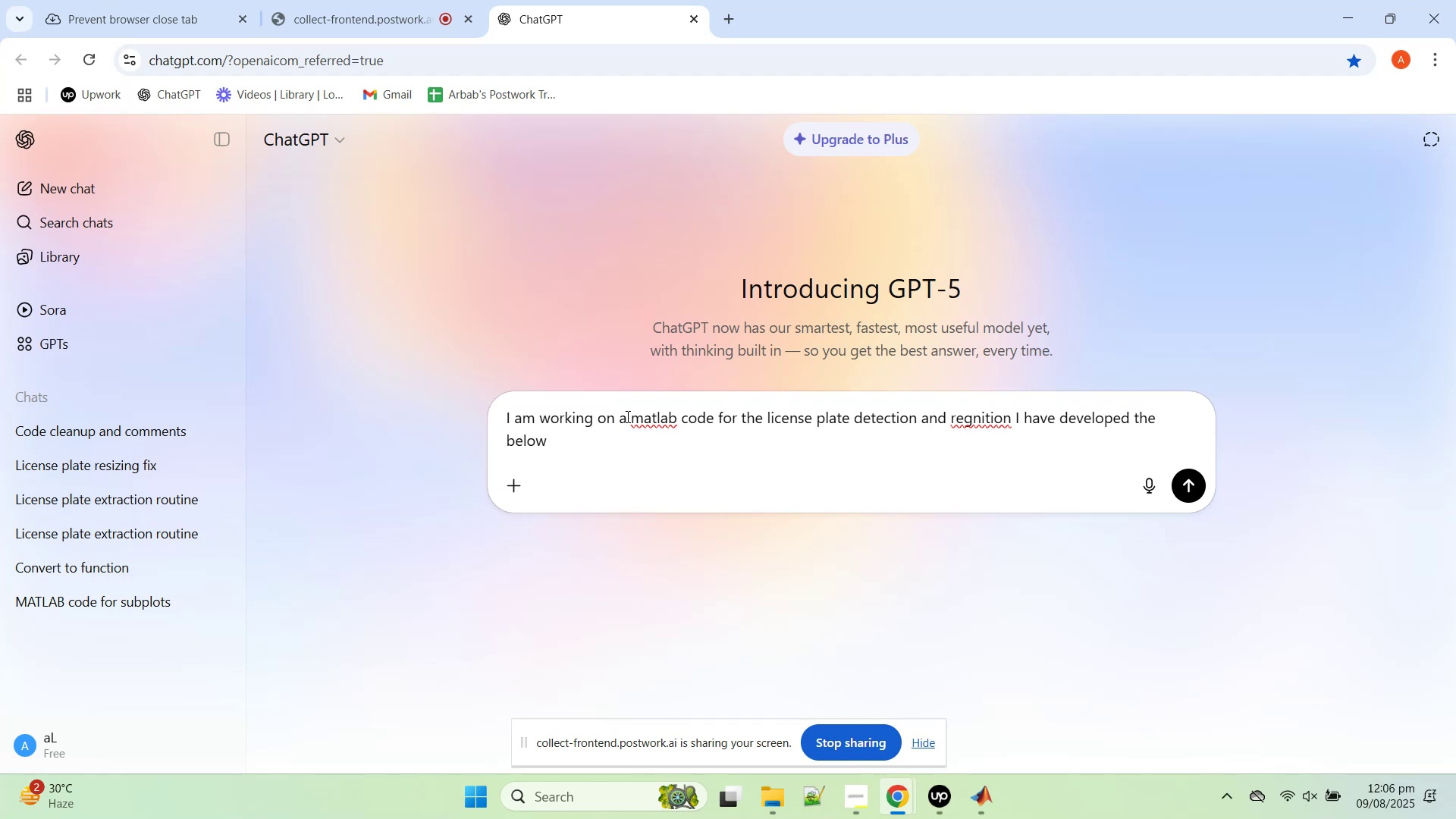 
key(Shift+Enter)
 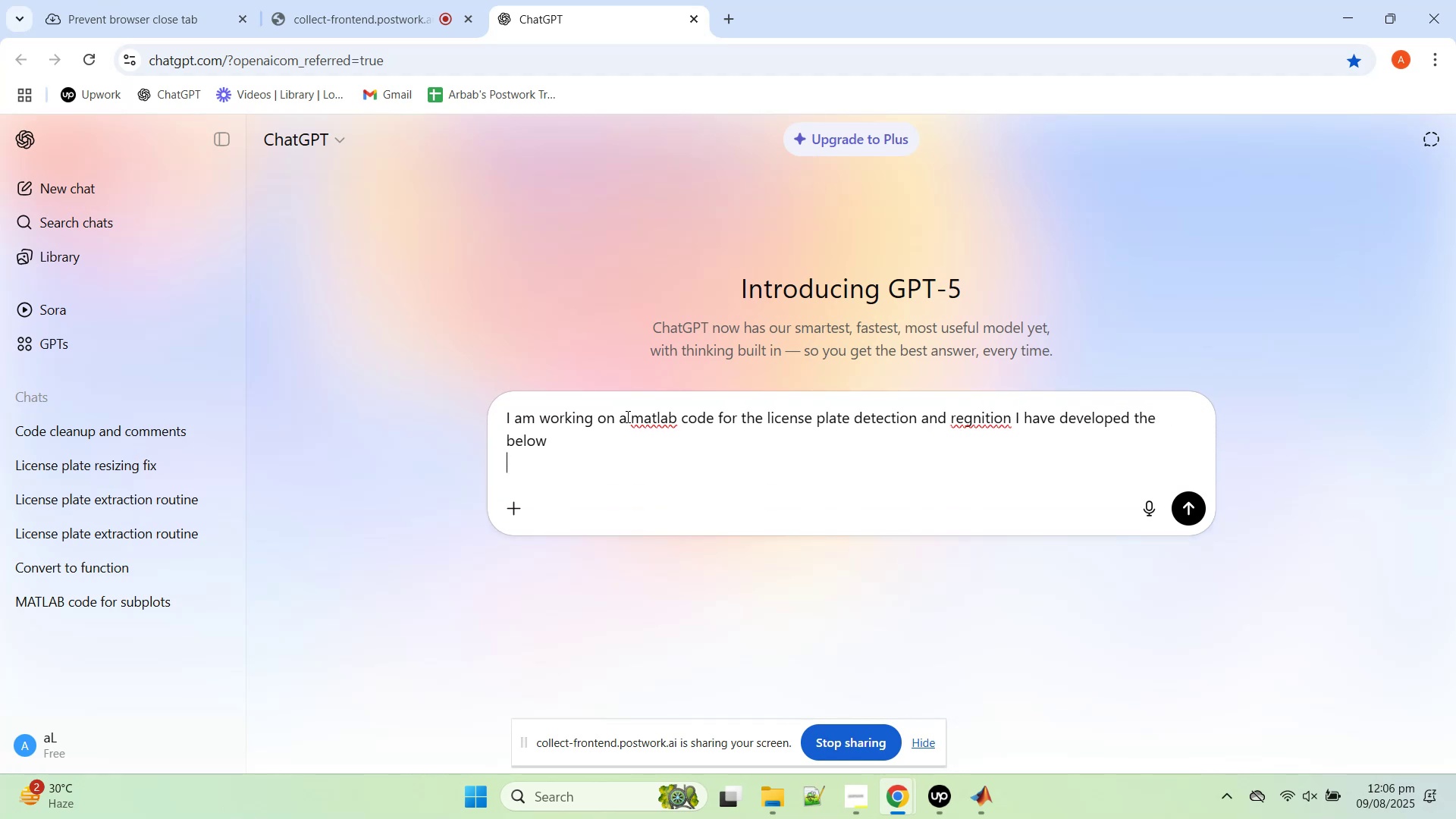 
key(Shift+Enter)
 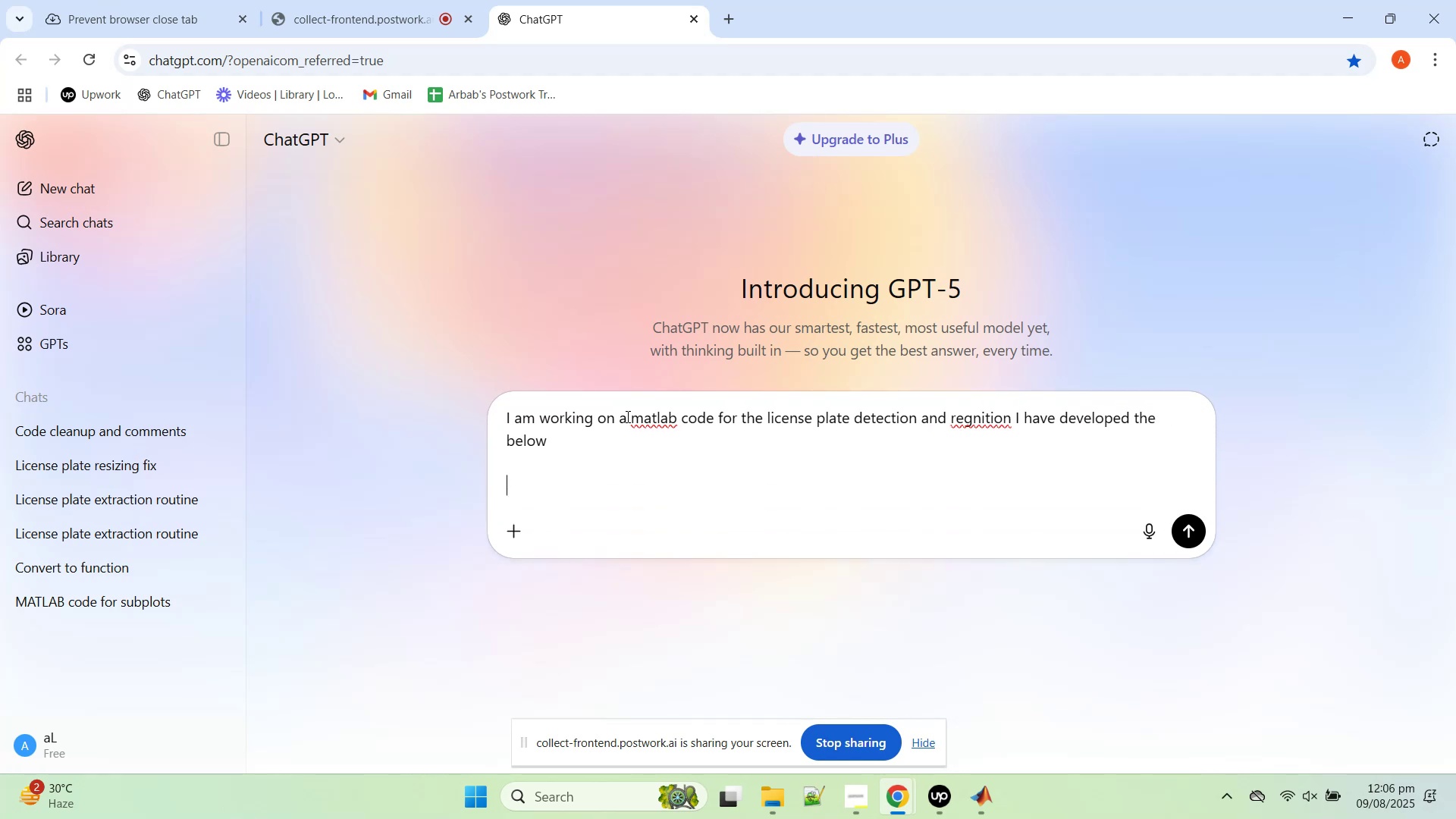 
key(Control+V)
 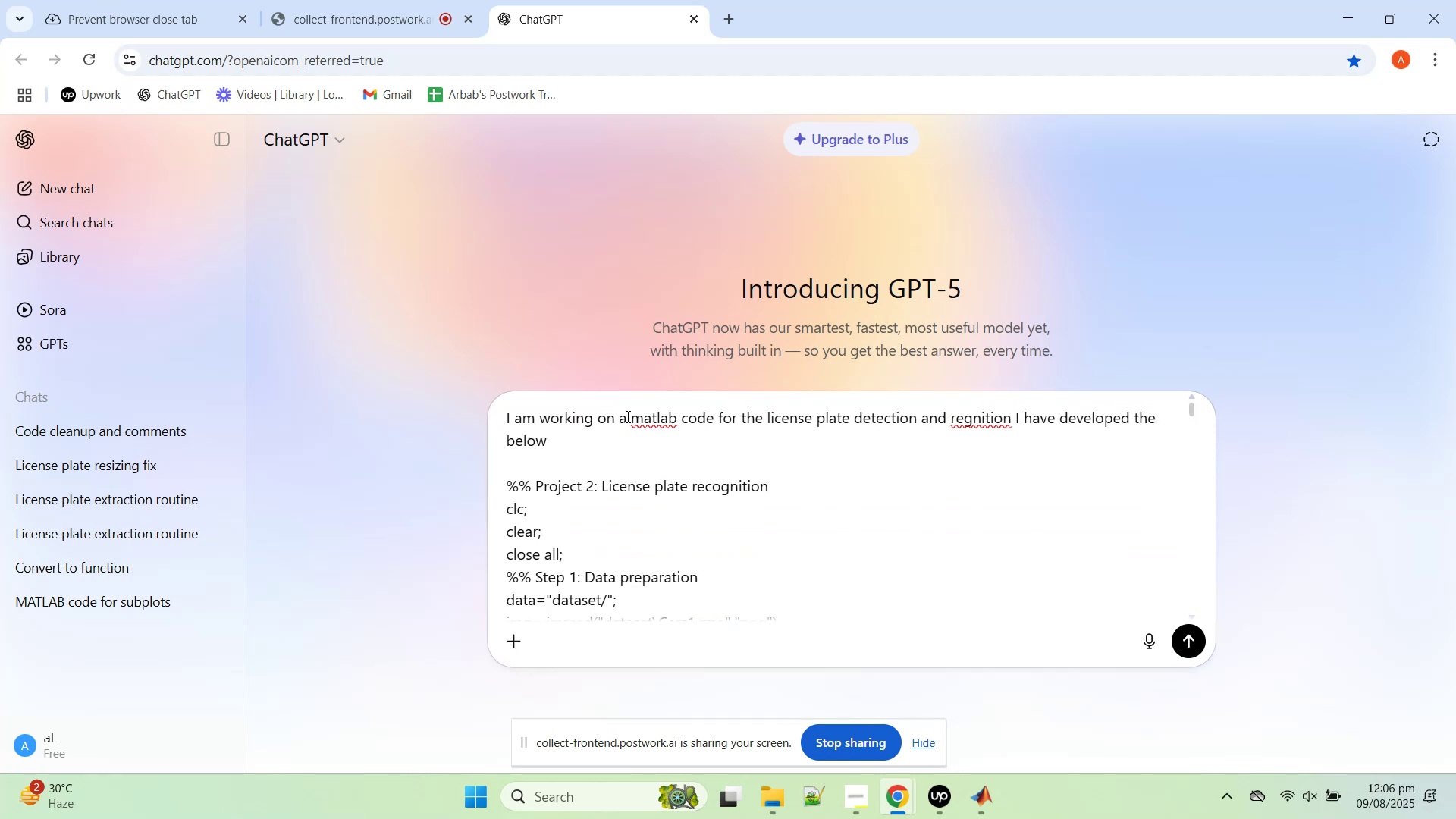 
key(Shift+Enter)
 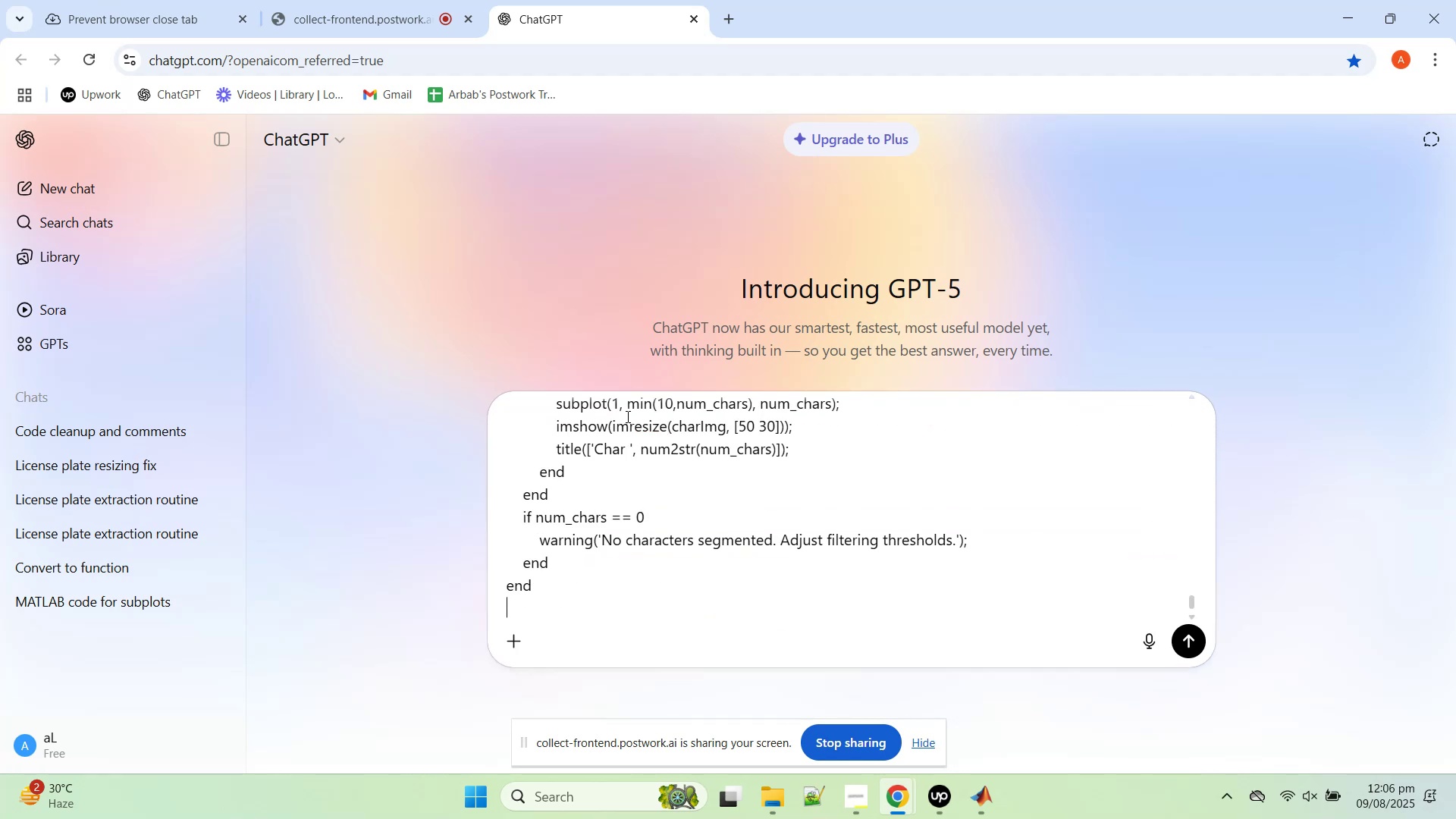 
key(Shift+Enter)
 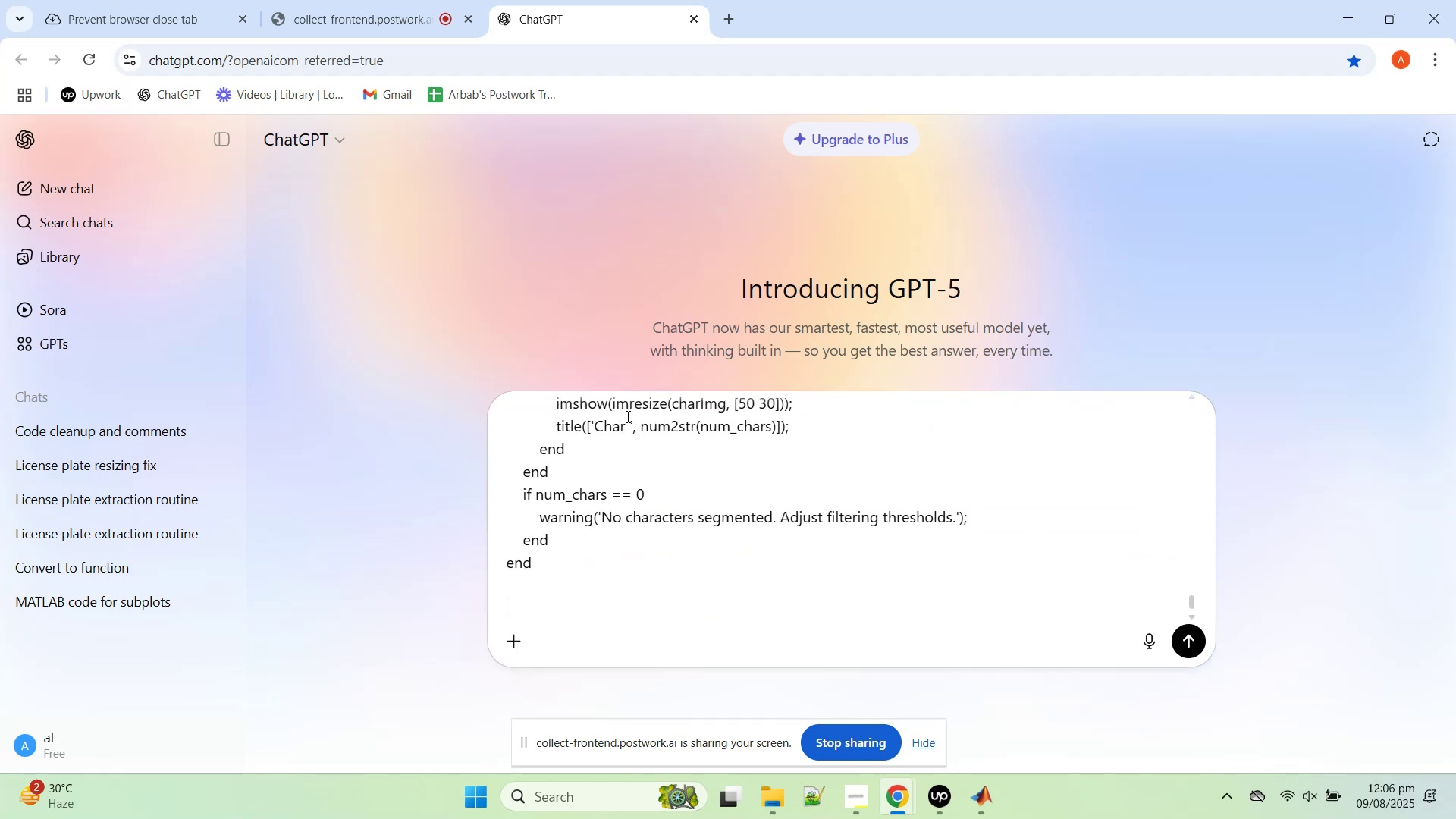 
key(Shift+Enter)
 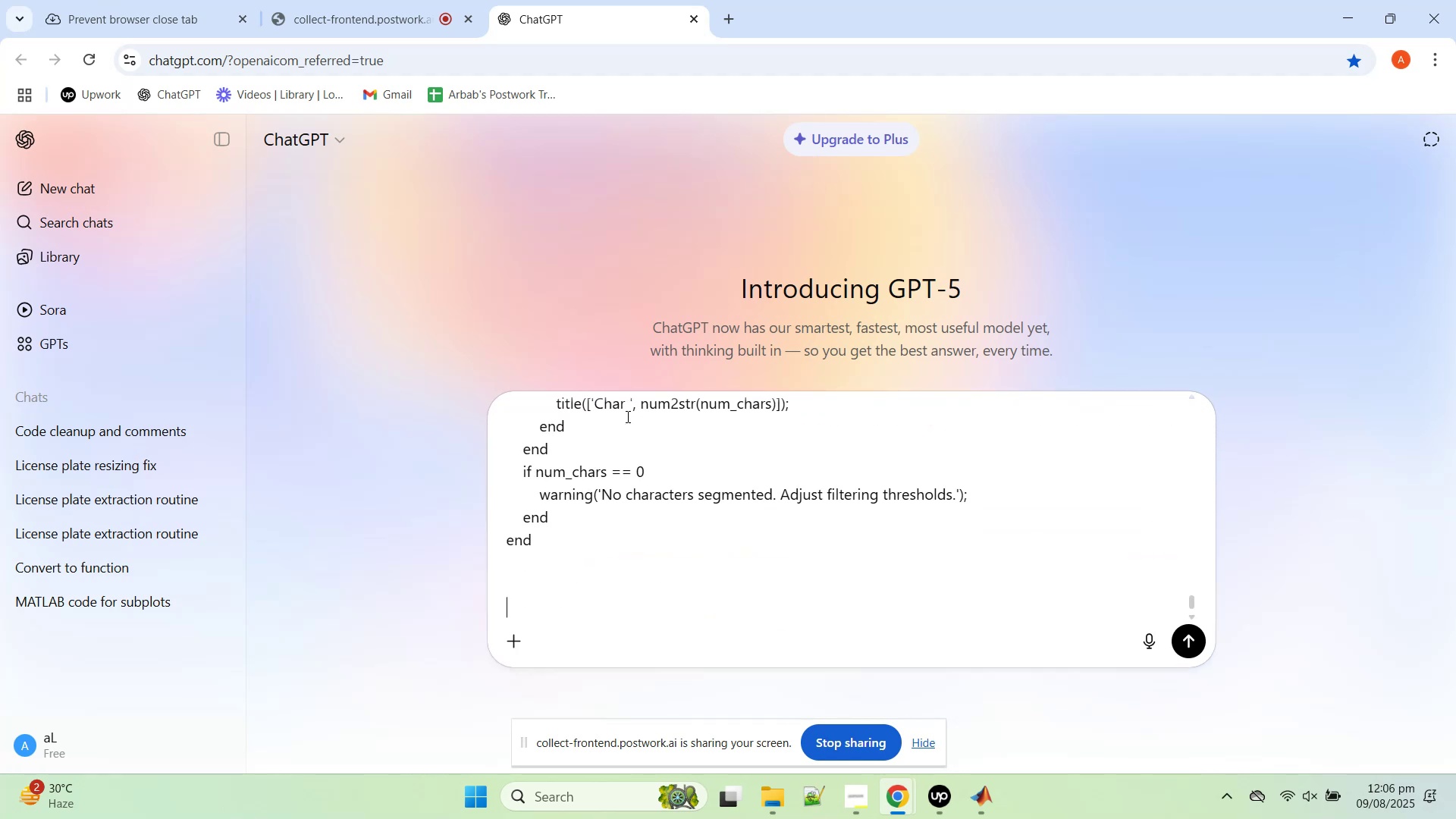 
key(Shift+Enter)
 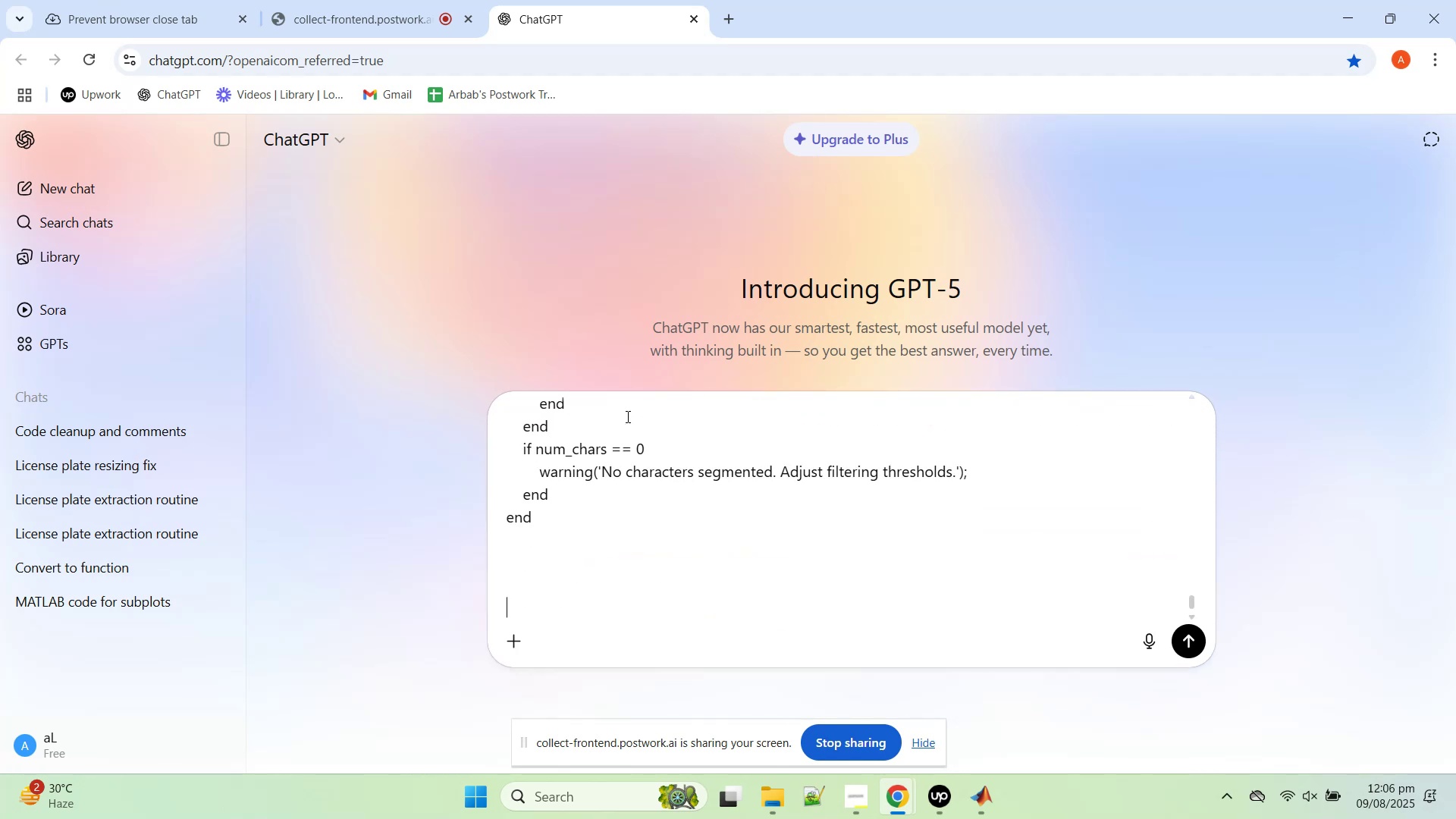 
type(Can you clean it and properly comment it ... asl)
key(Backspace)
key(Backspace)
type(lso add thr )
key(Backspace)
key(Backspace)
type(e chatac)
key(Backspace)
key(Backspace)
key(Backspace)
key(Backspace)
key(Backspace)
key(Backspace)
 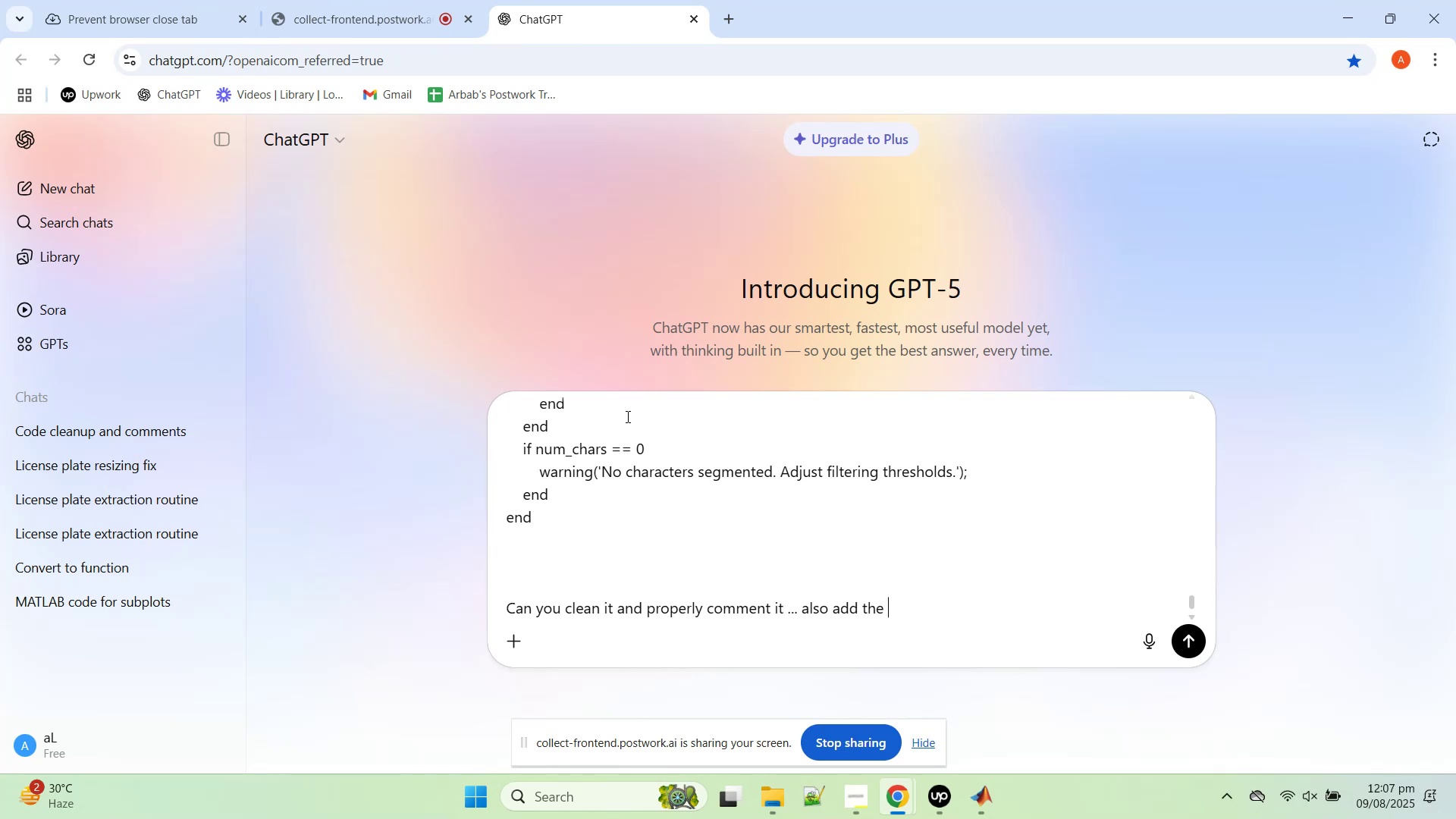 
type(recogintion part)
 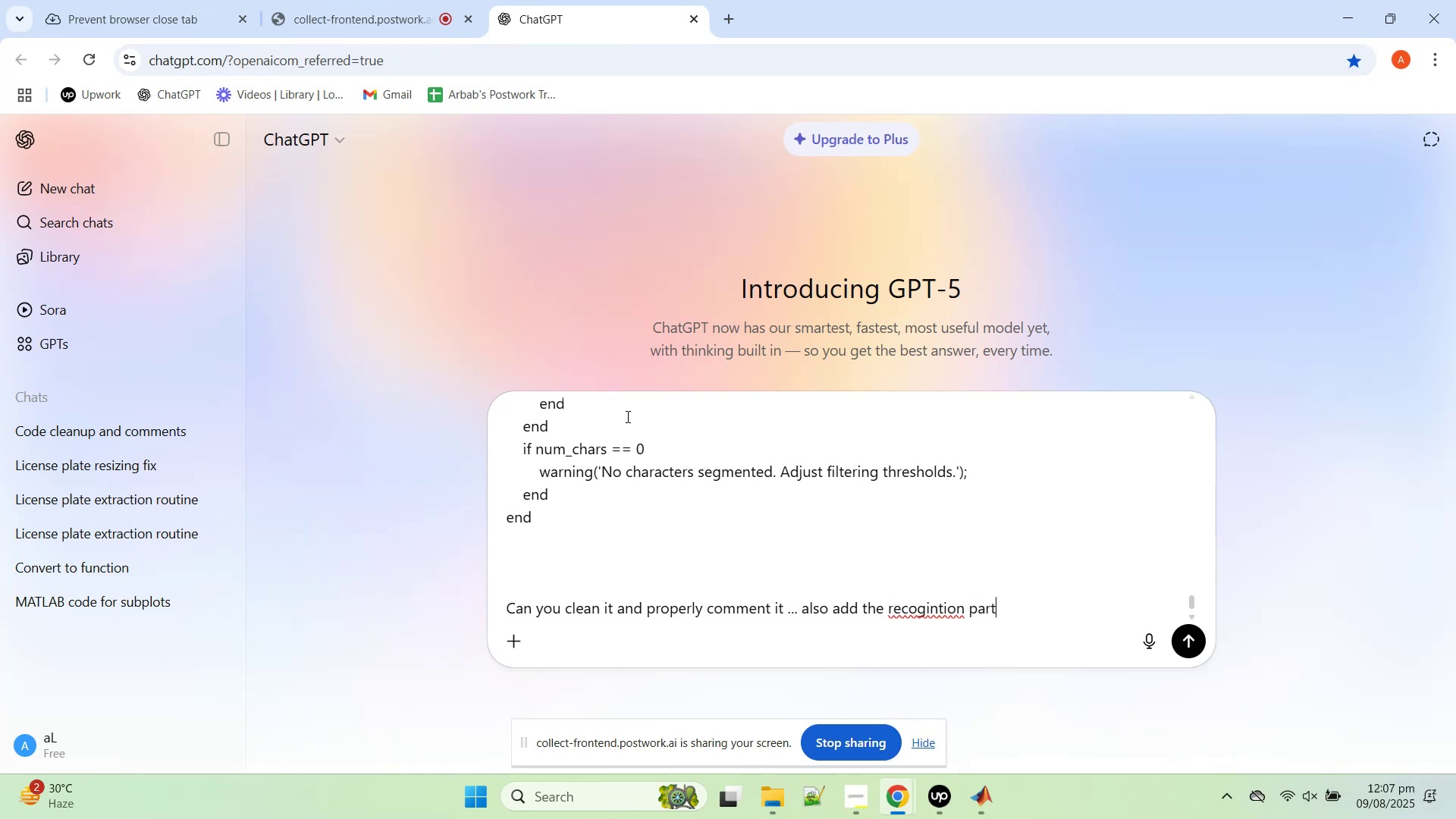 
key(Enter)
 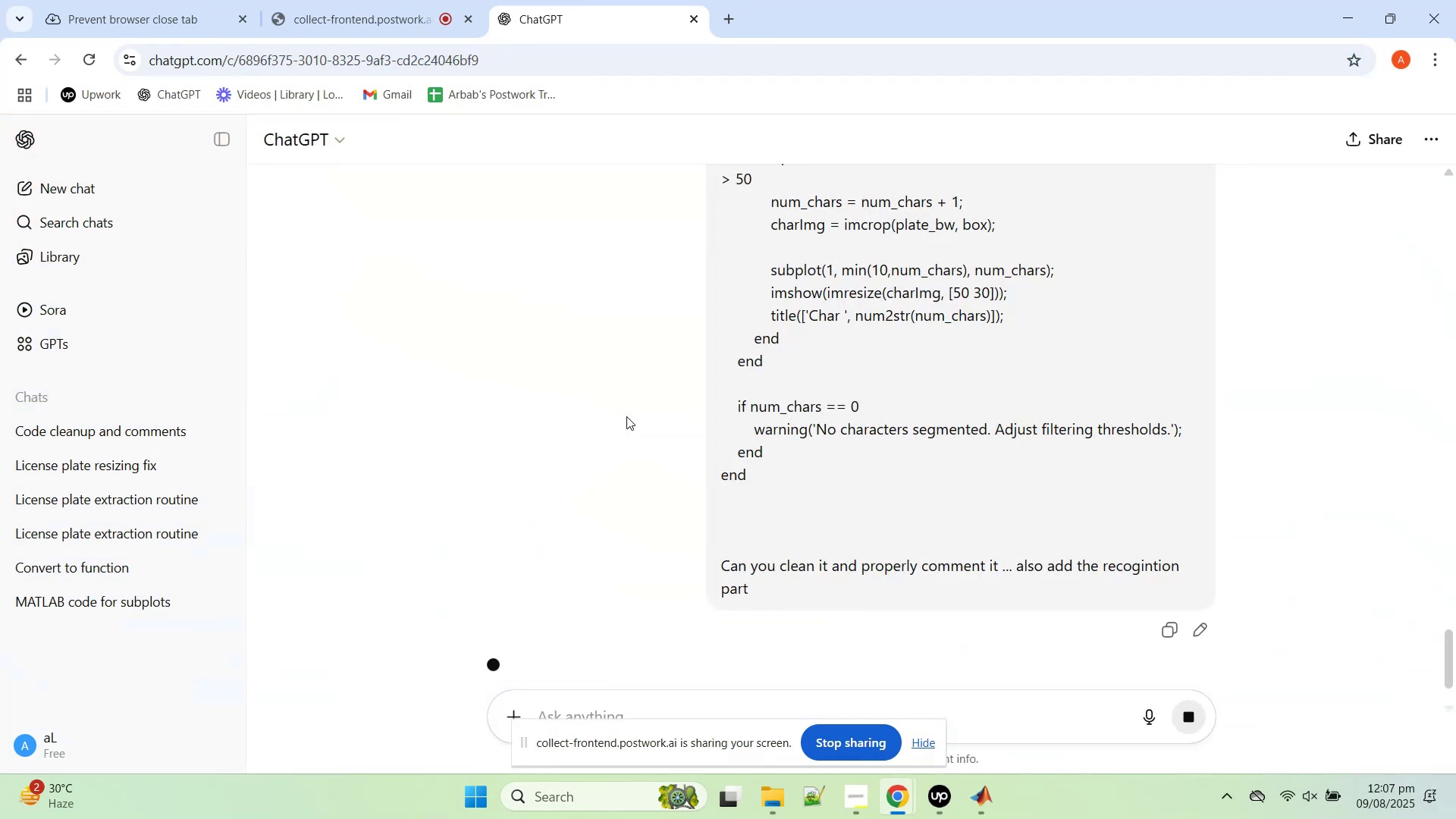 
scroll: coordinate [728, 543], scroll_direction: down, amount: 42.0
 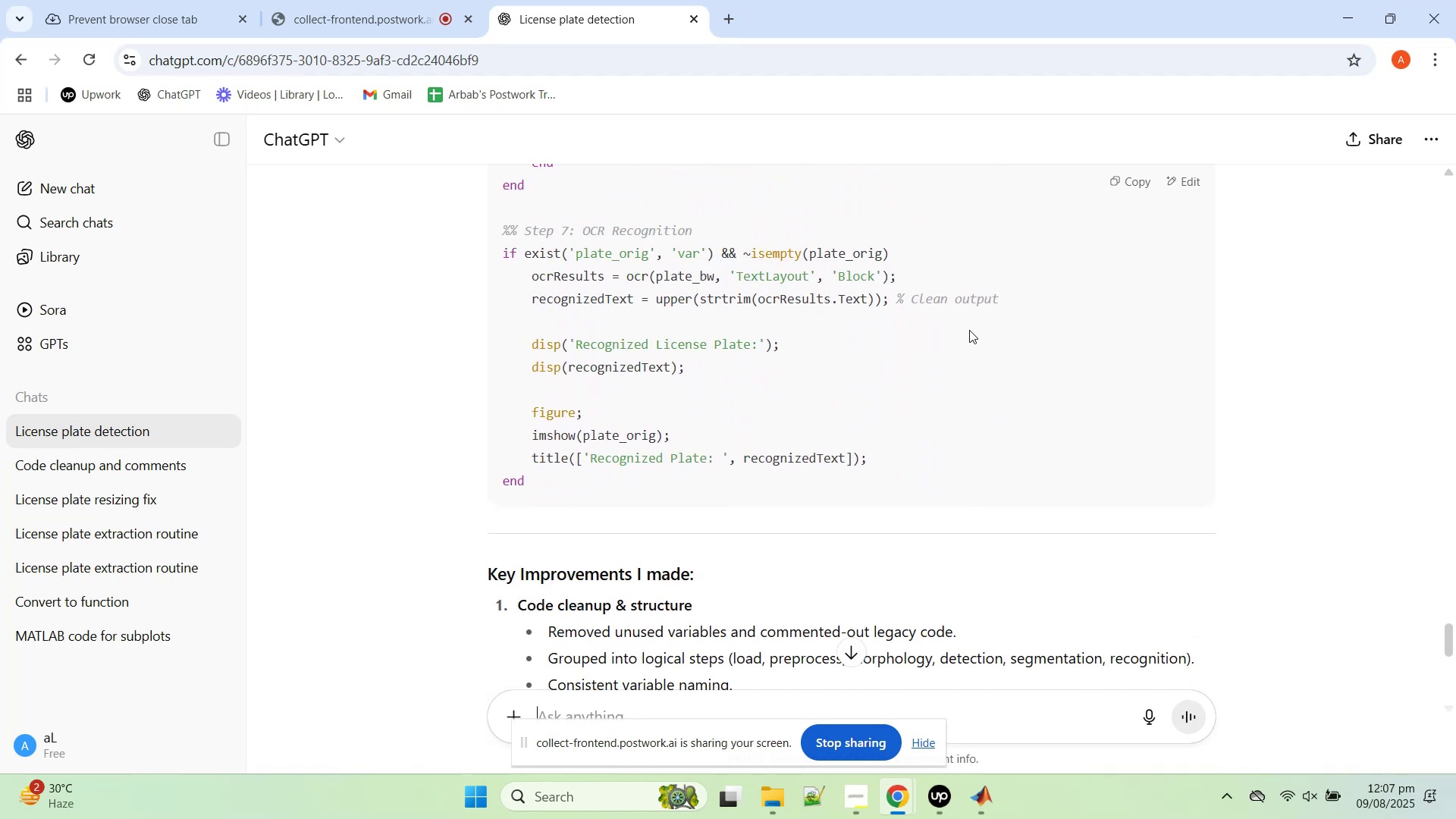 
scroll: coordinate [1012, 388], scroll_direction: up, amount: 19.0
 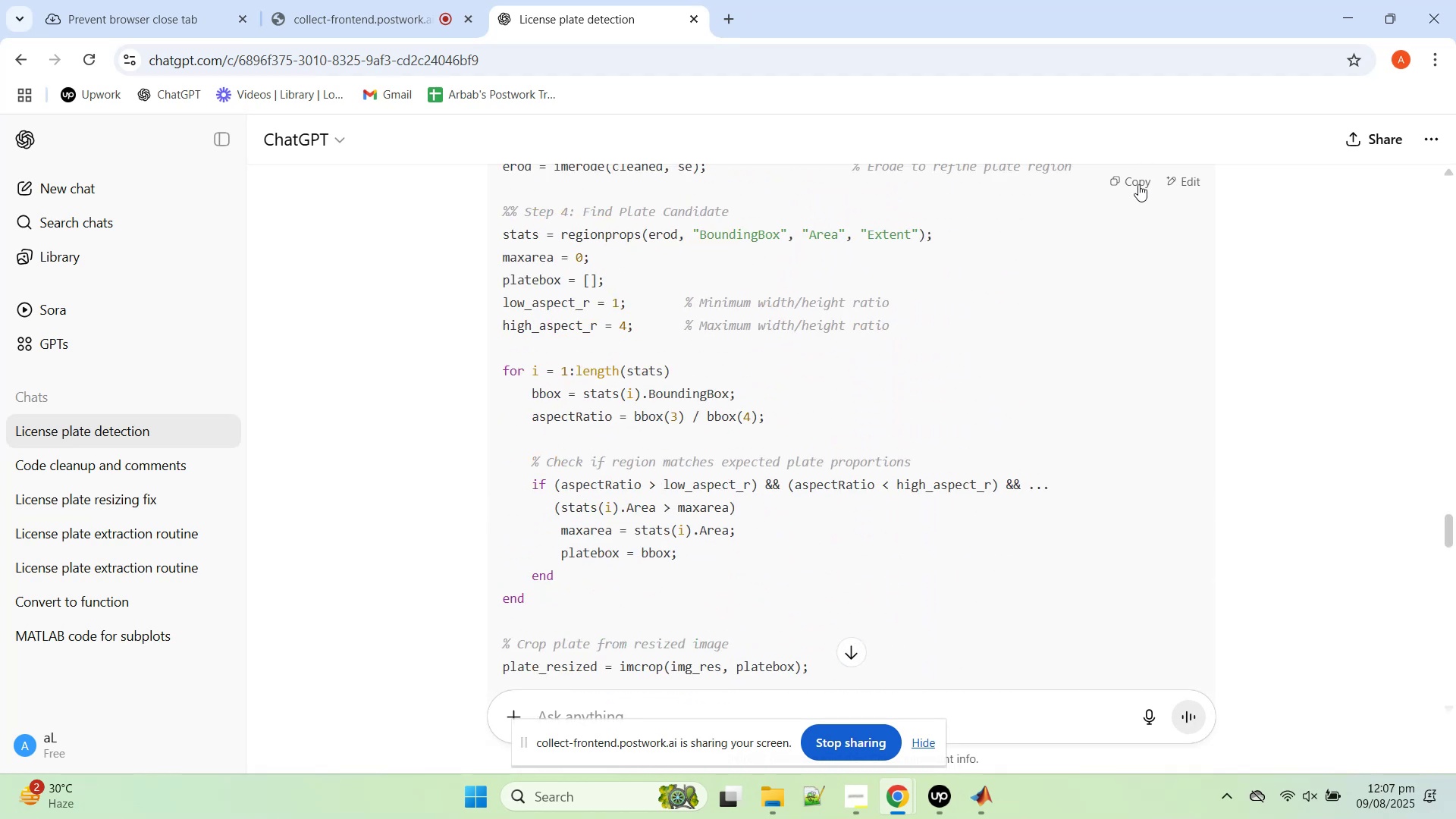 
left_click([1138, 184])
 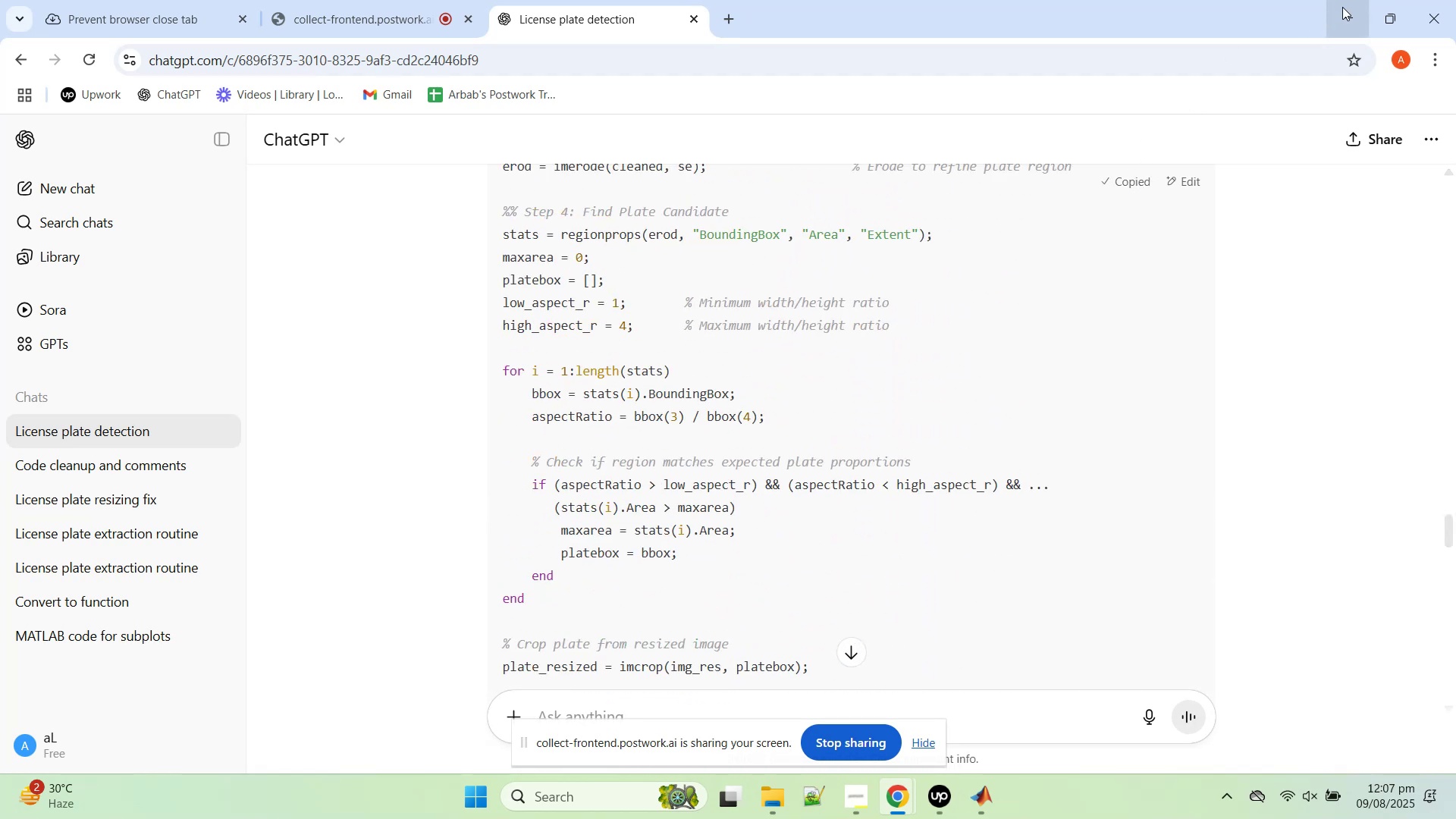 
left_click([1342, 5])
 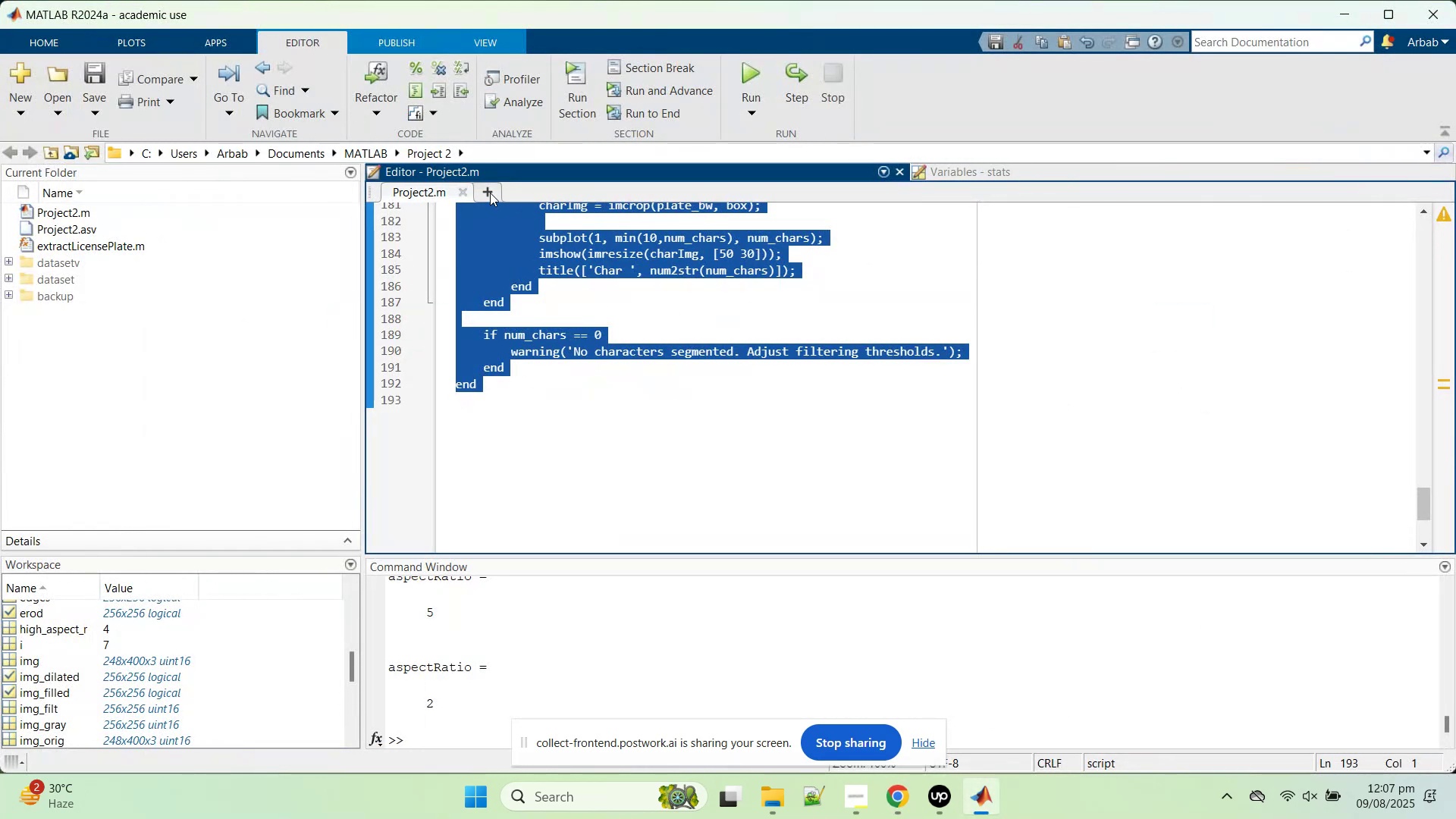 
left_click([491, 191])
 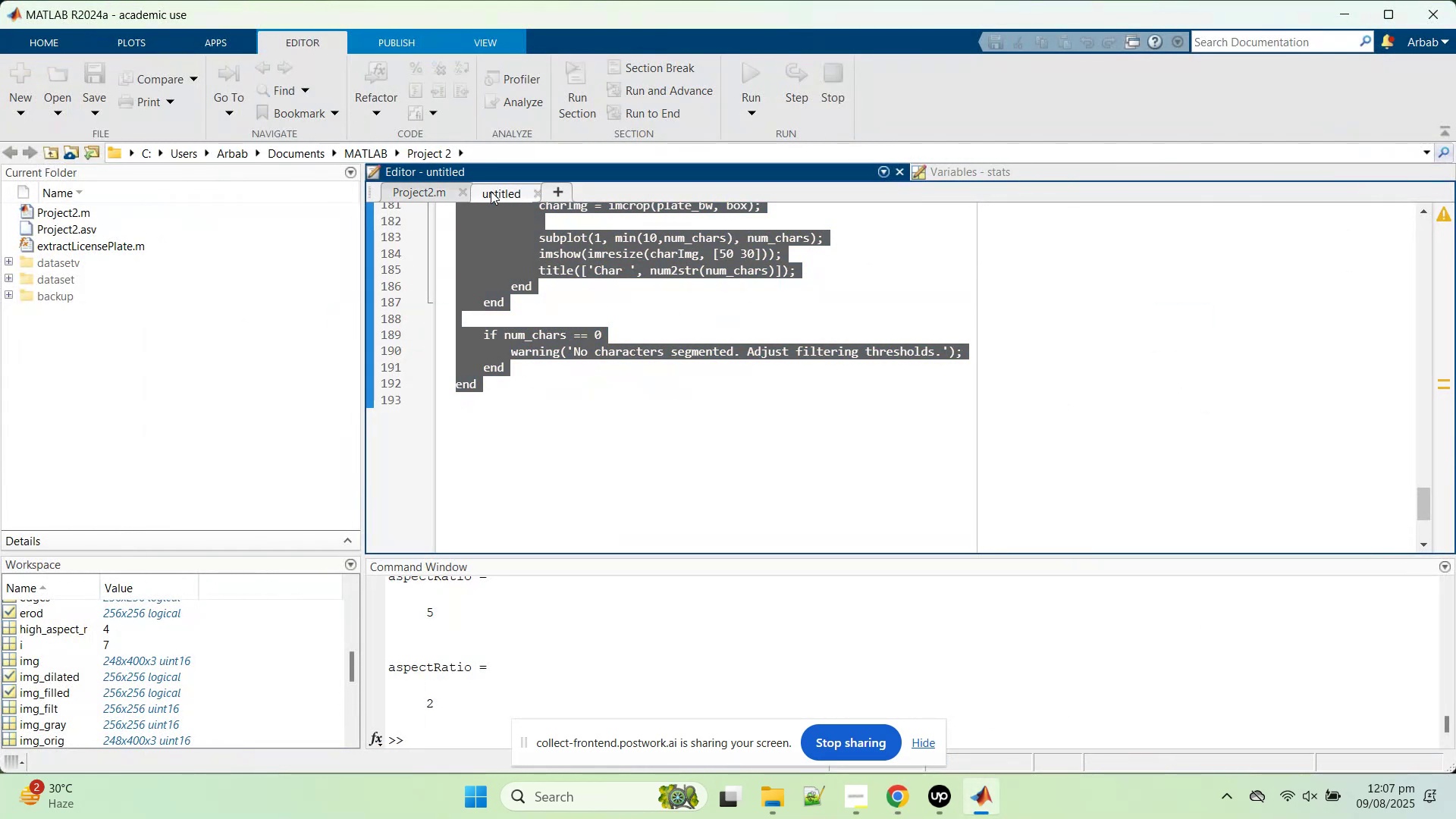 
key(Control+V)
 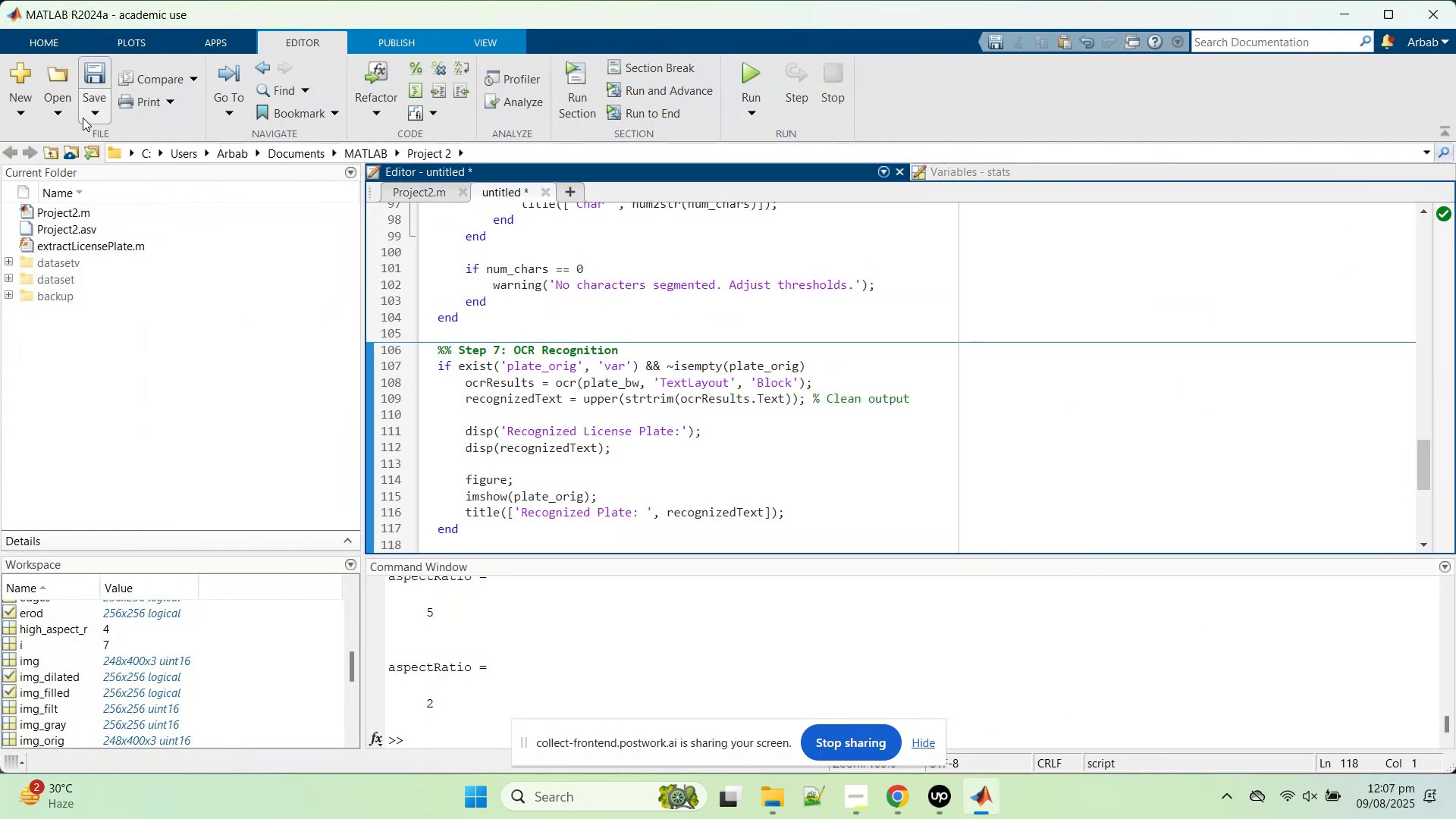 
key(Control+S)
 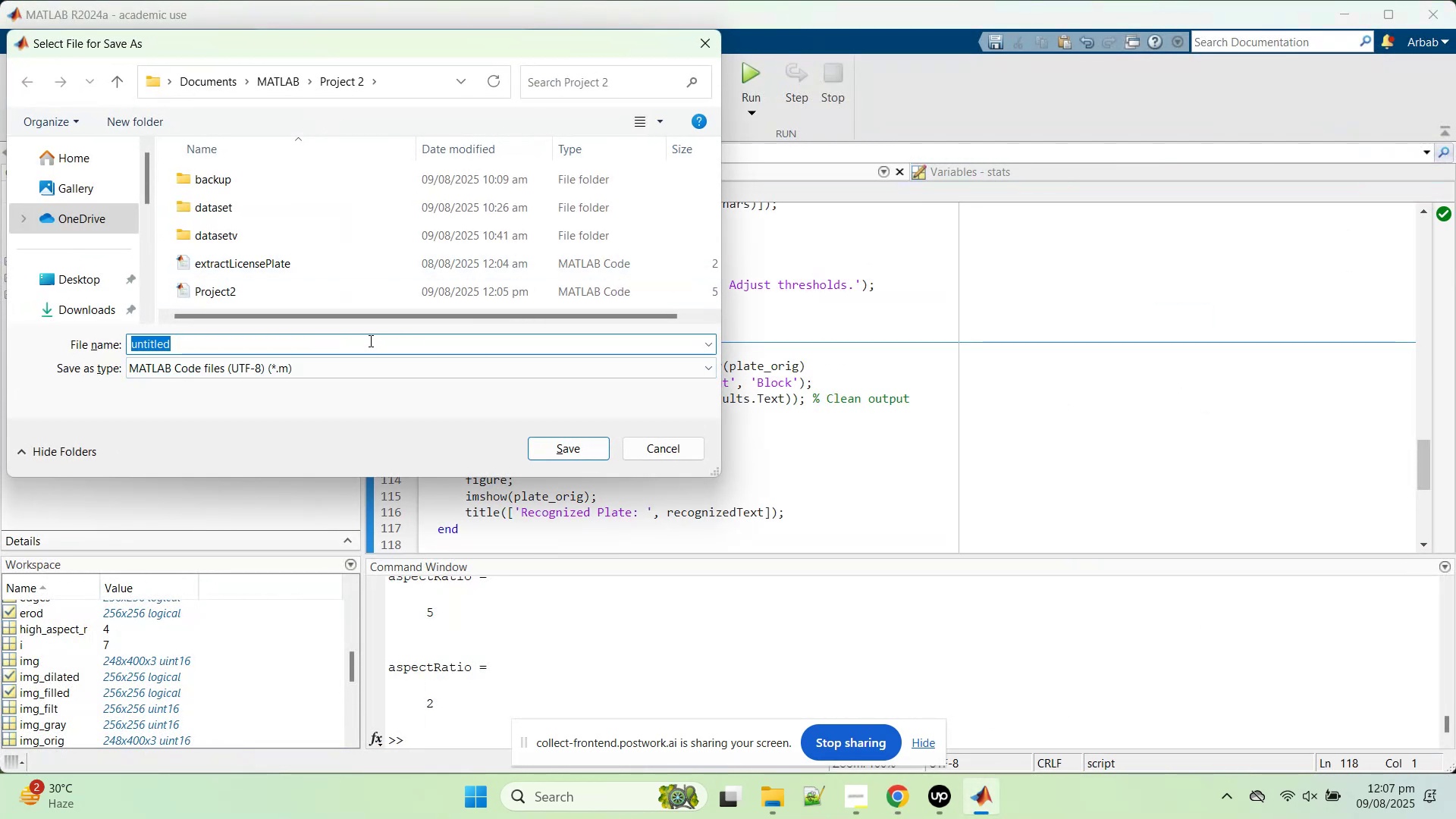 
left_click([267, 297])
 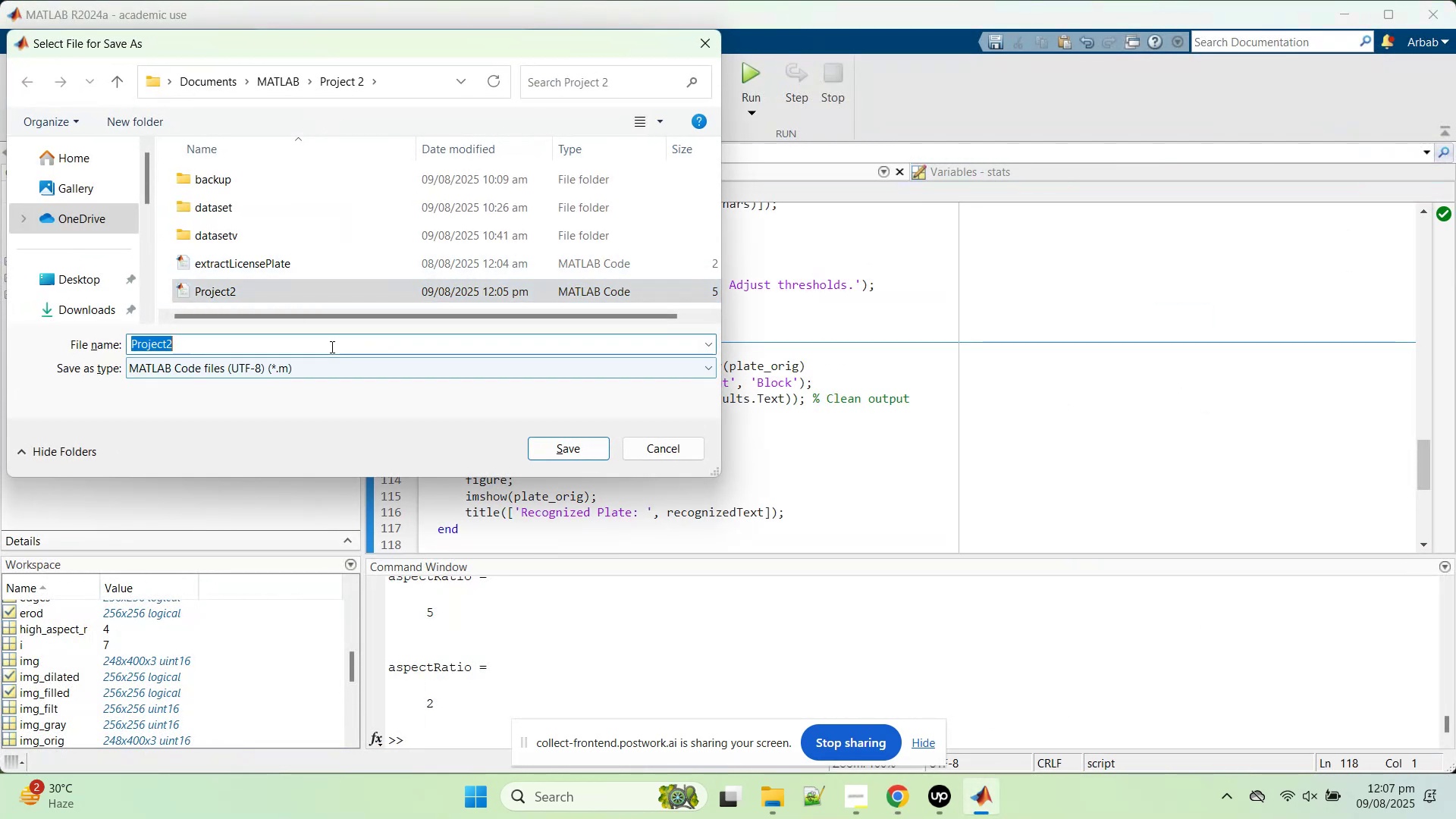 
double_click([342, 347])
 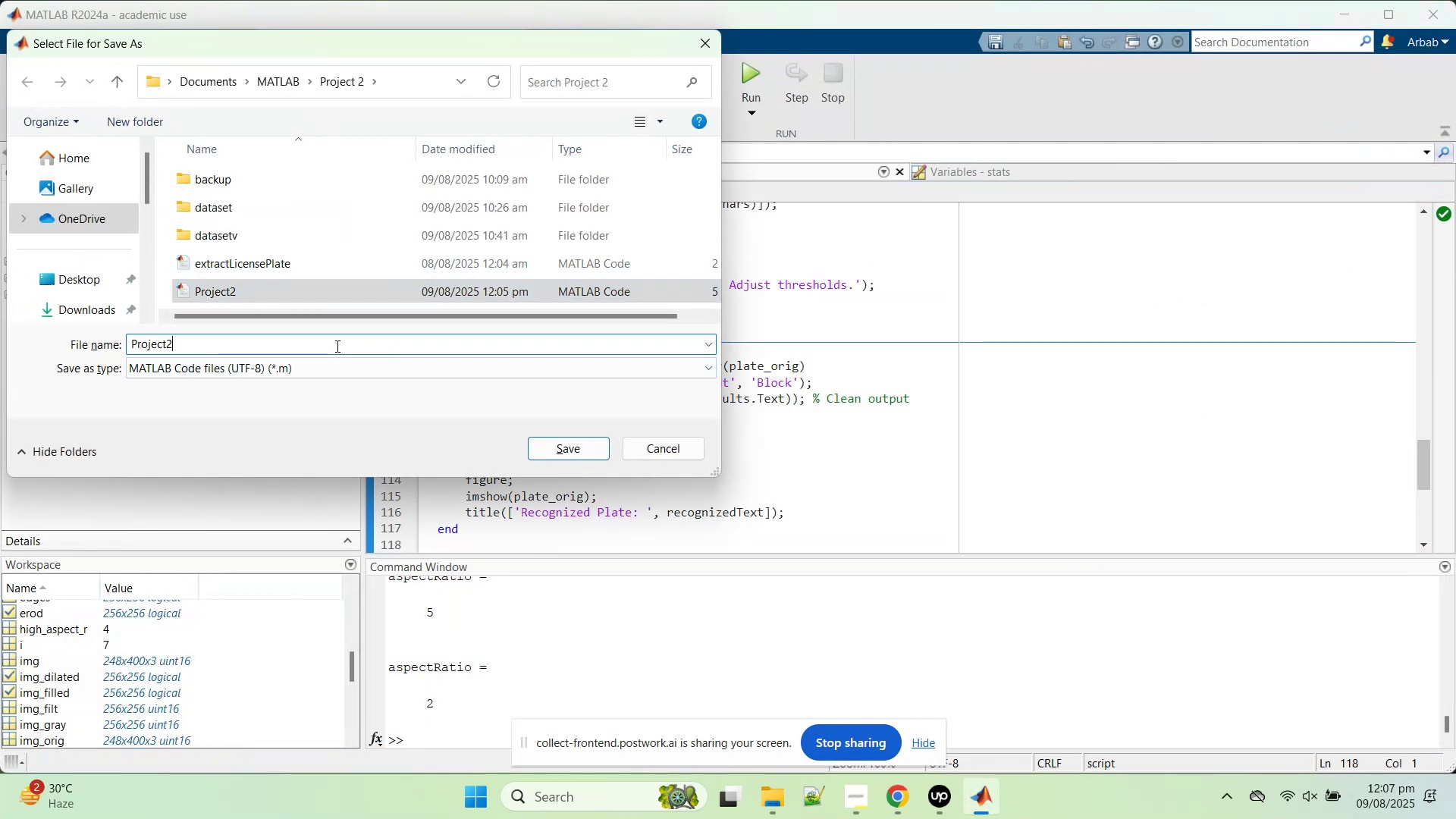 
type(_cleaned)
 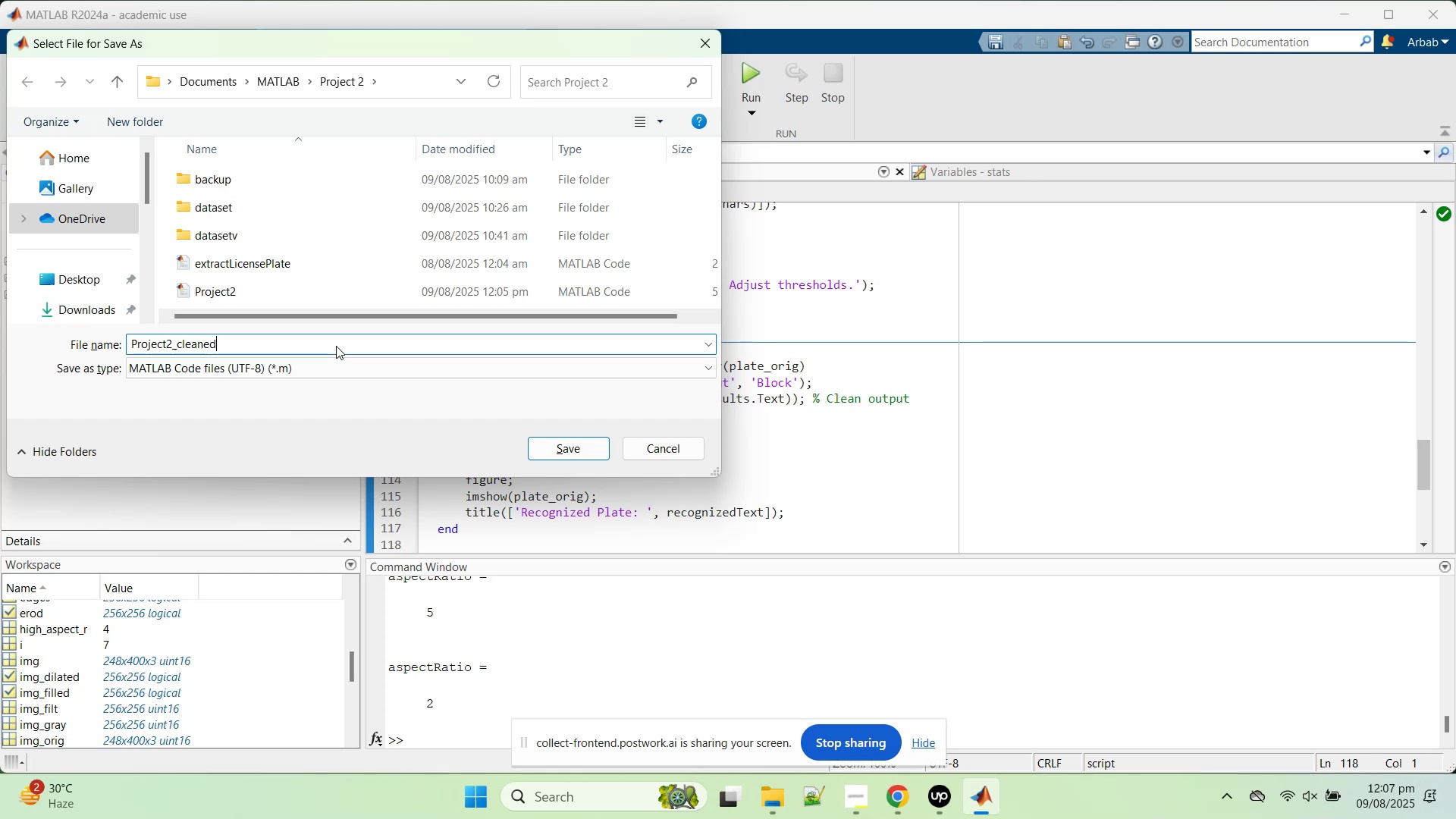 
key(Enter)
 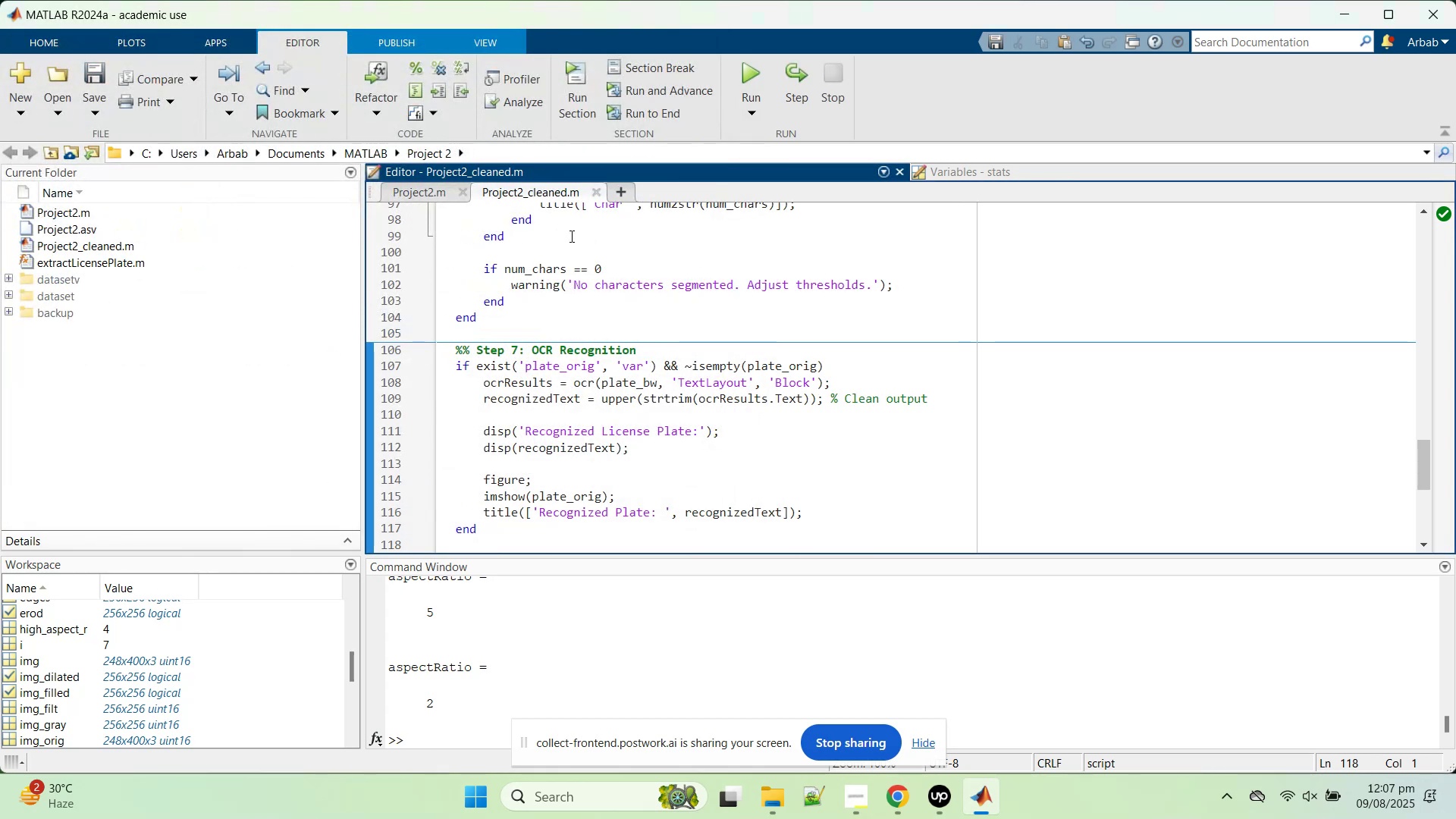 
left_click([740, 74])
 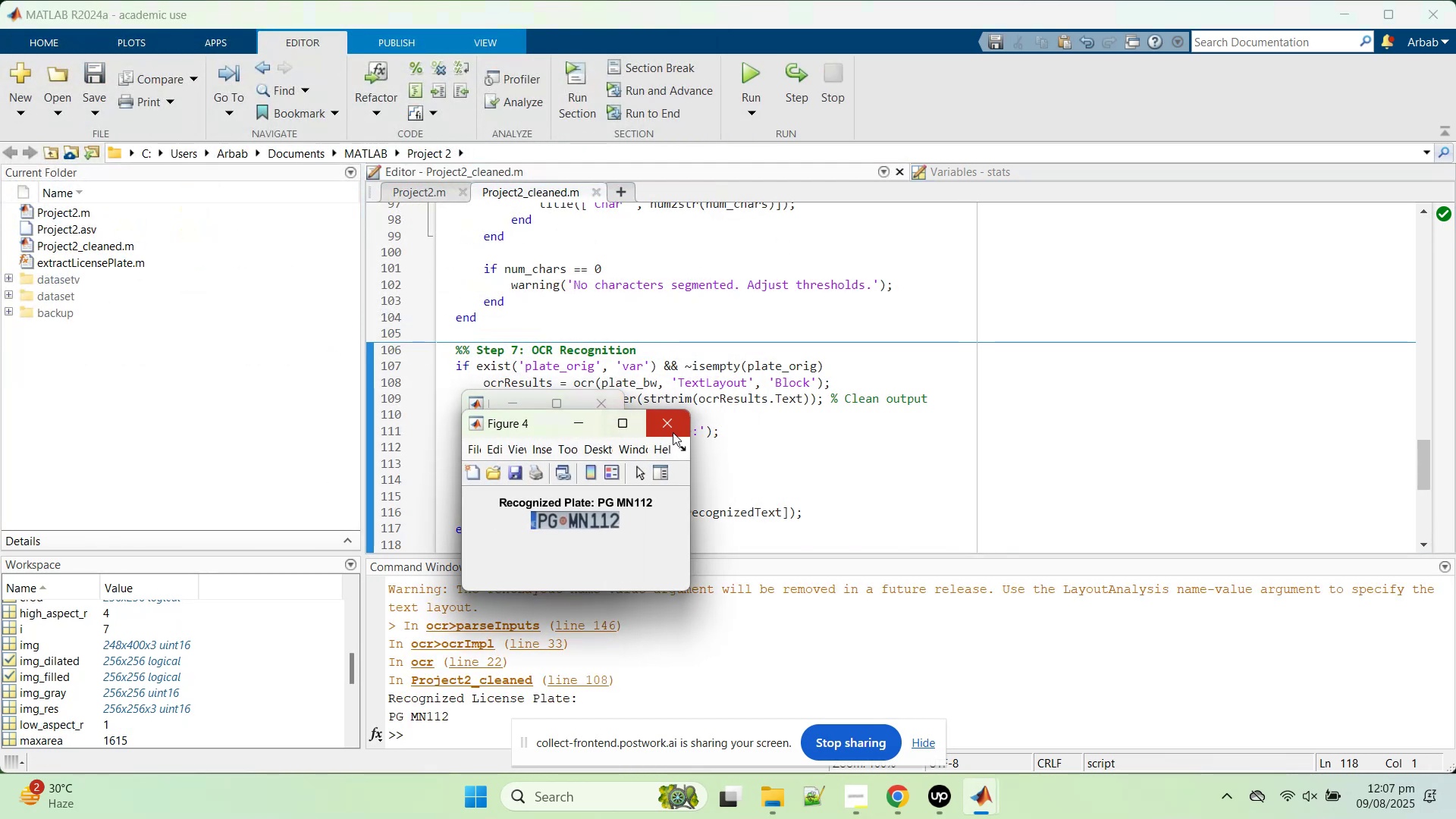 
left_click([673, 432])
 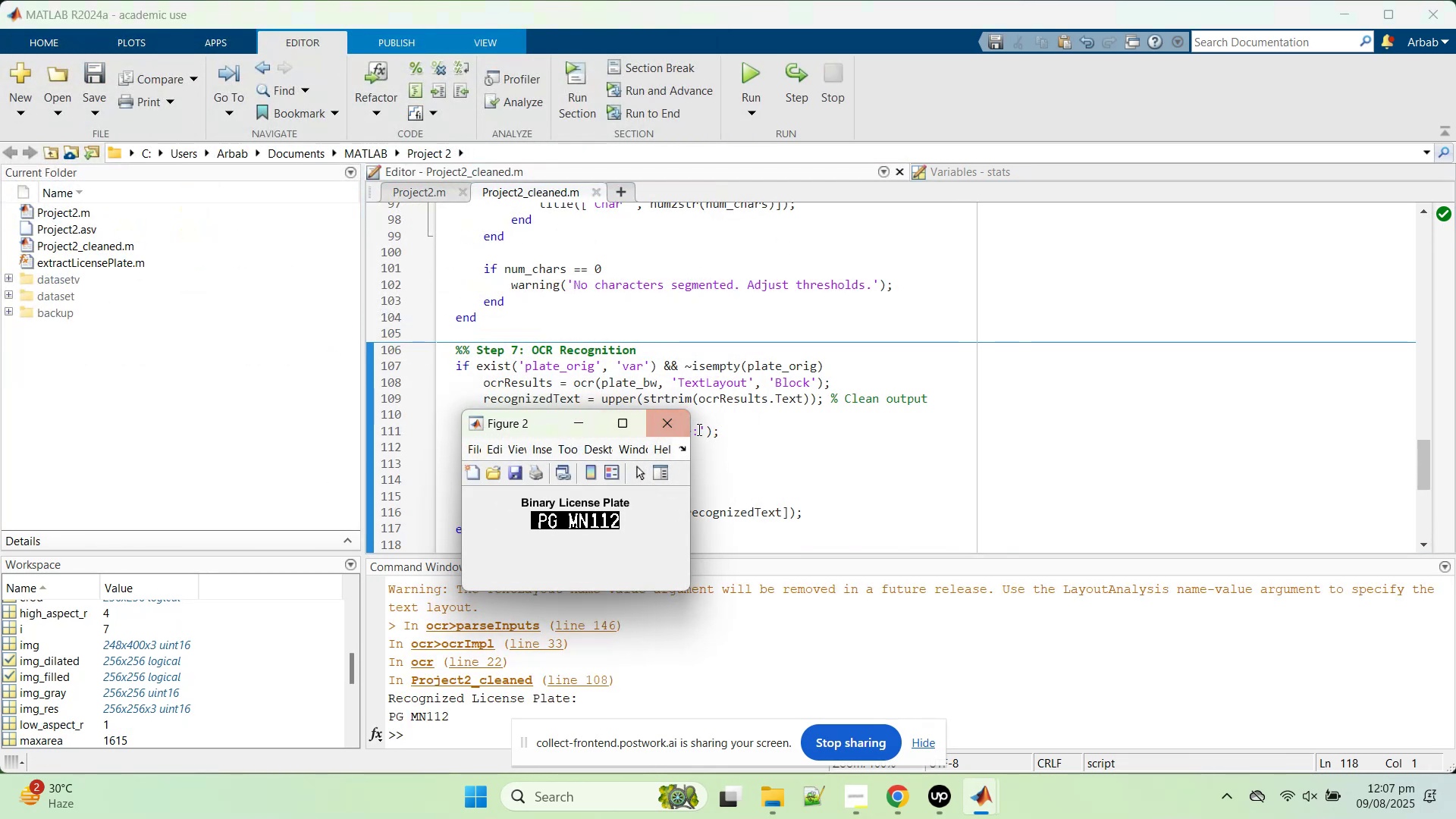 
left_click([687, 427])
 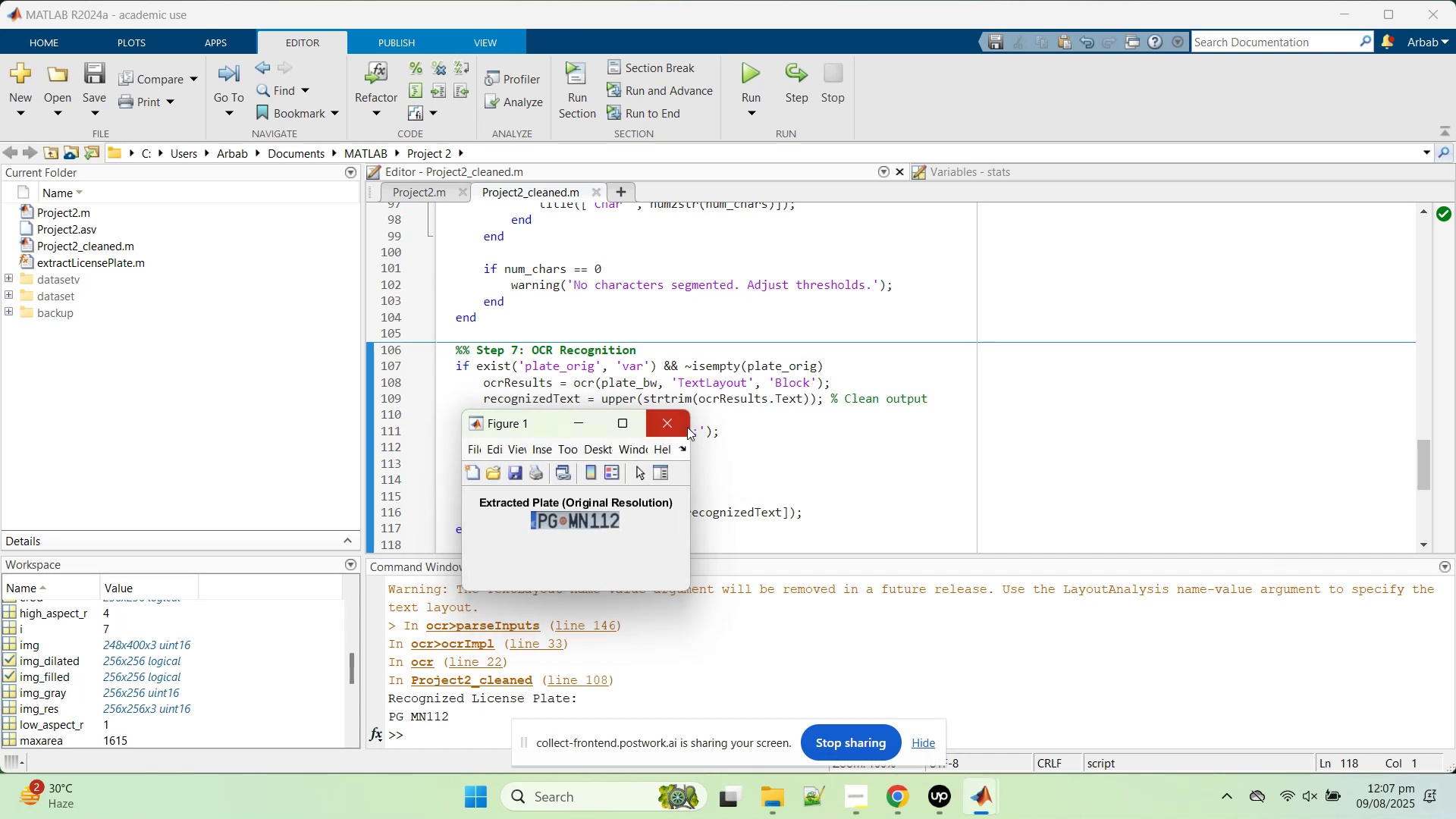 
left_click([687, 427])
 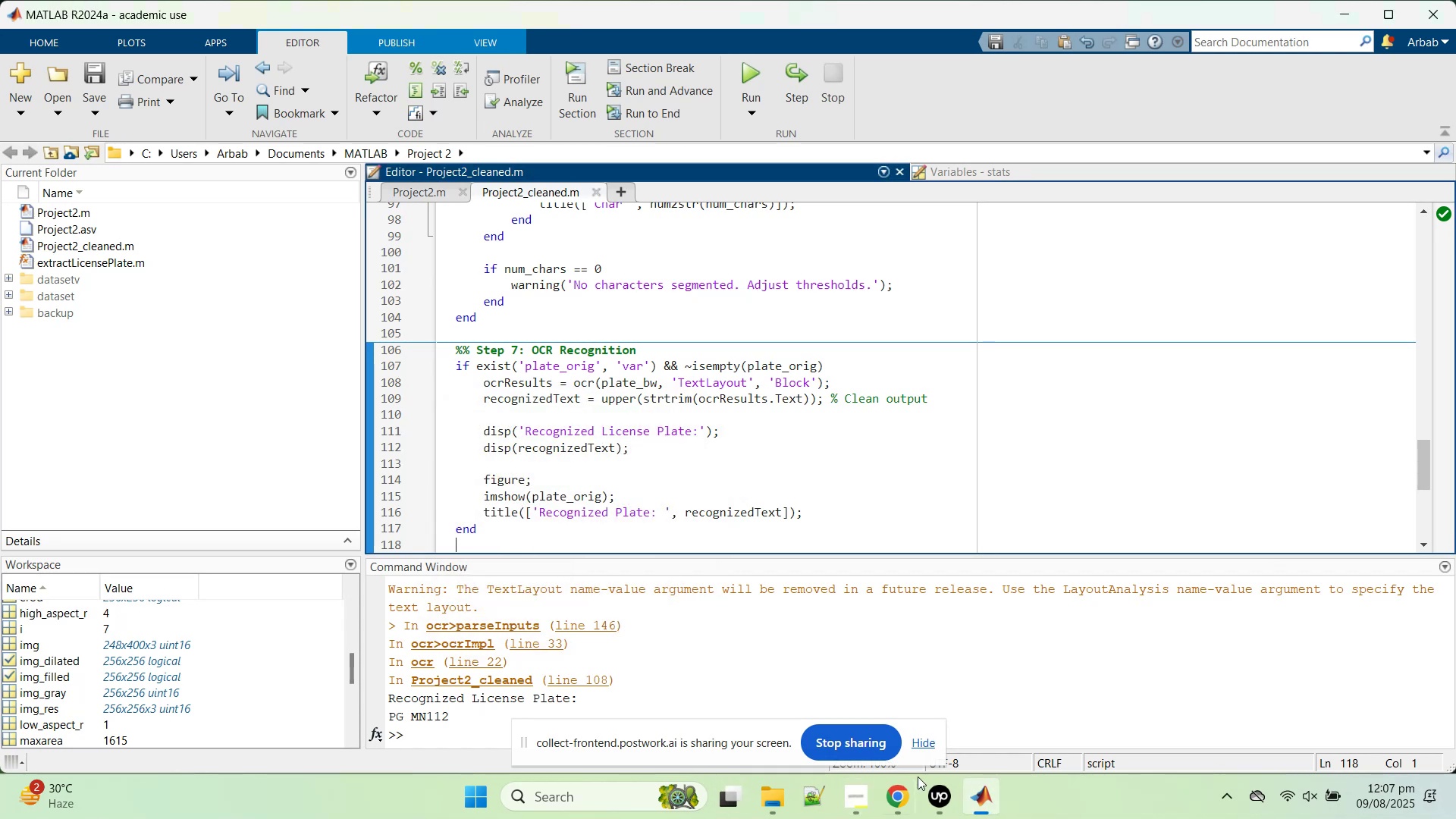 
mouse_move([888, 777])
 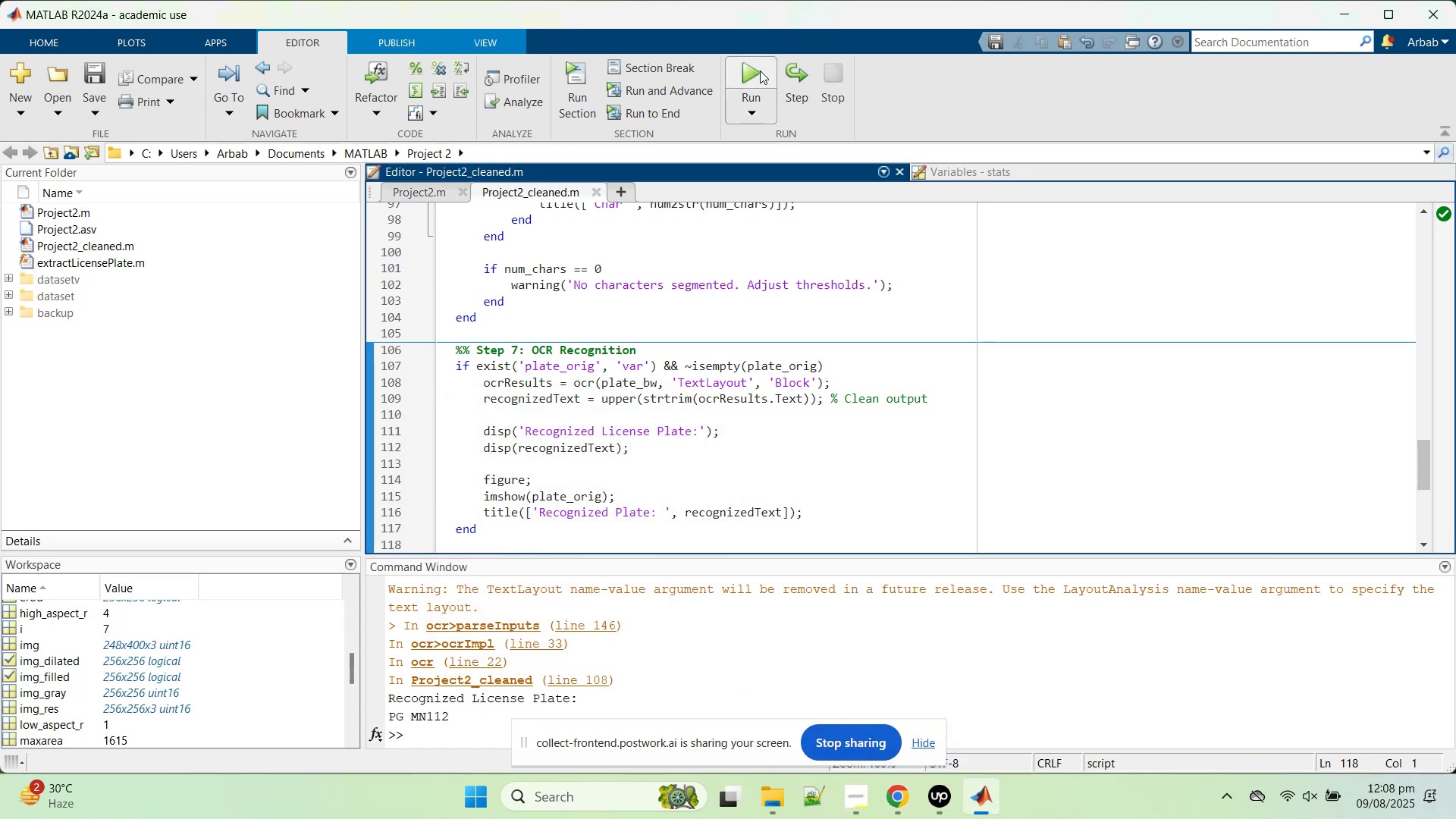 
left_click([760, 70])
 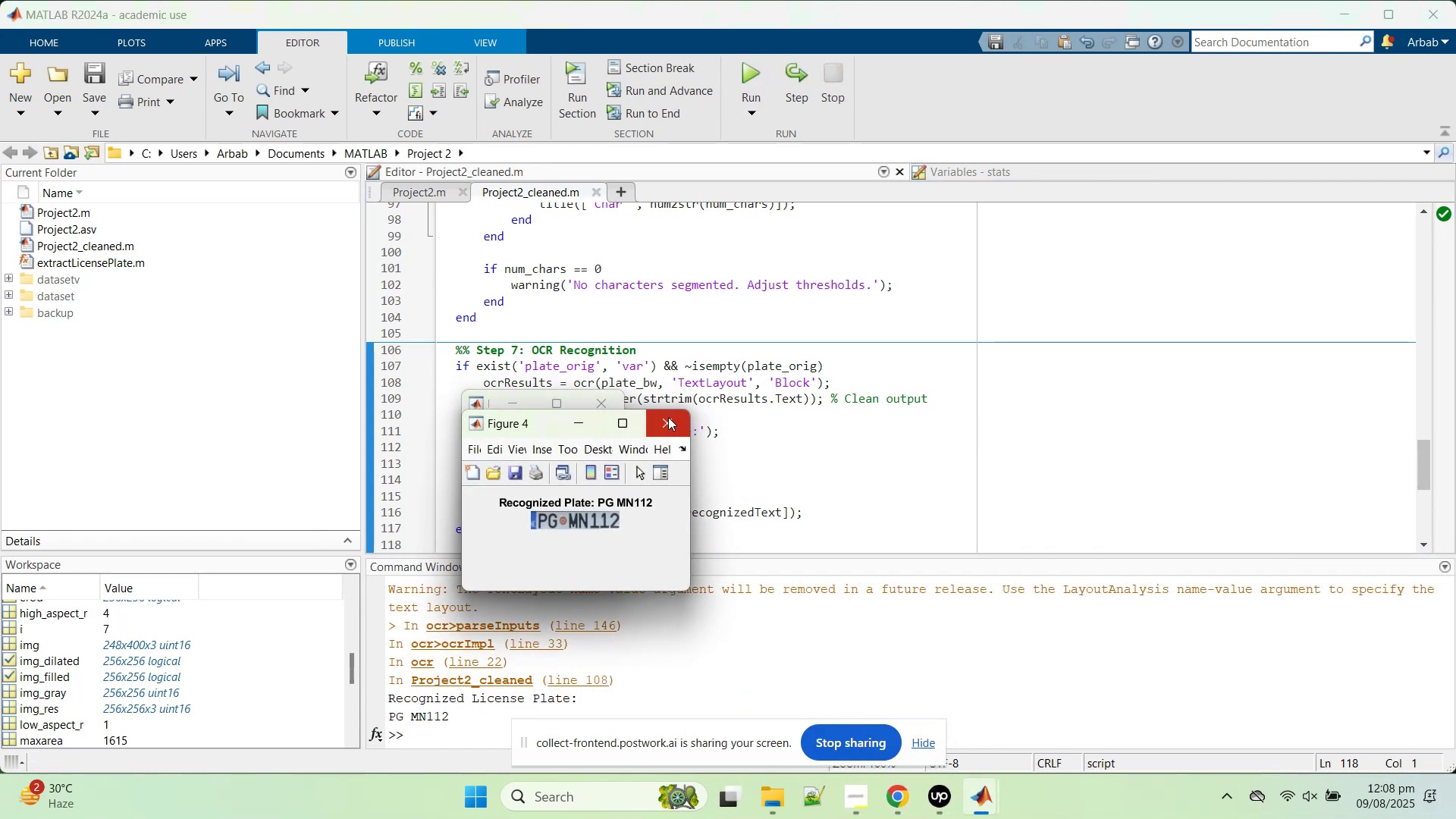 
left_click([668, 417])
 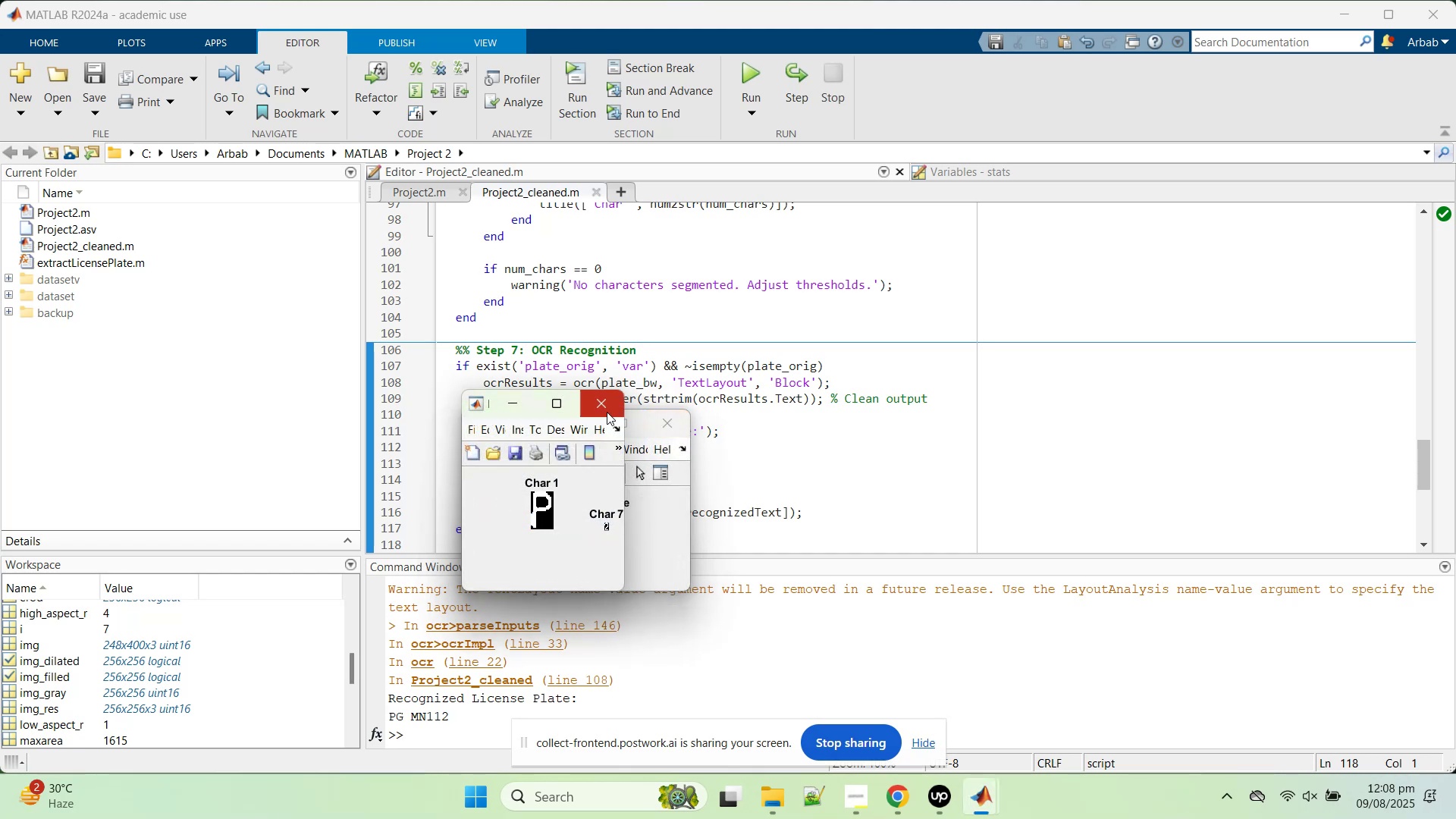 
left_click([607, 412])
 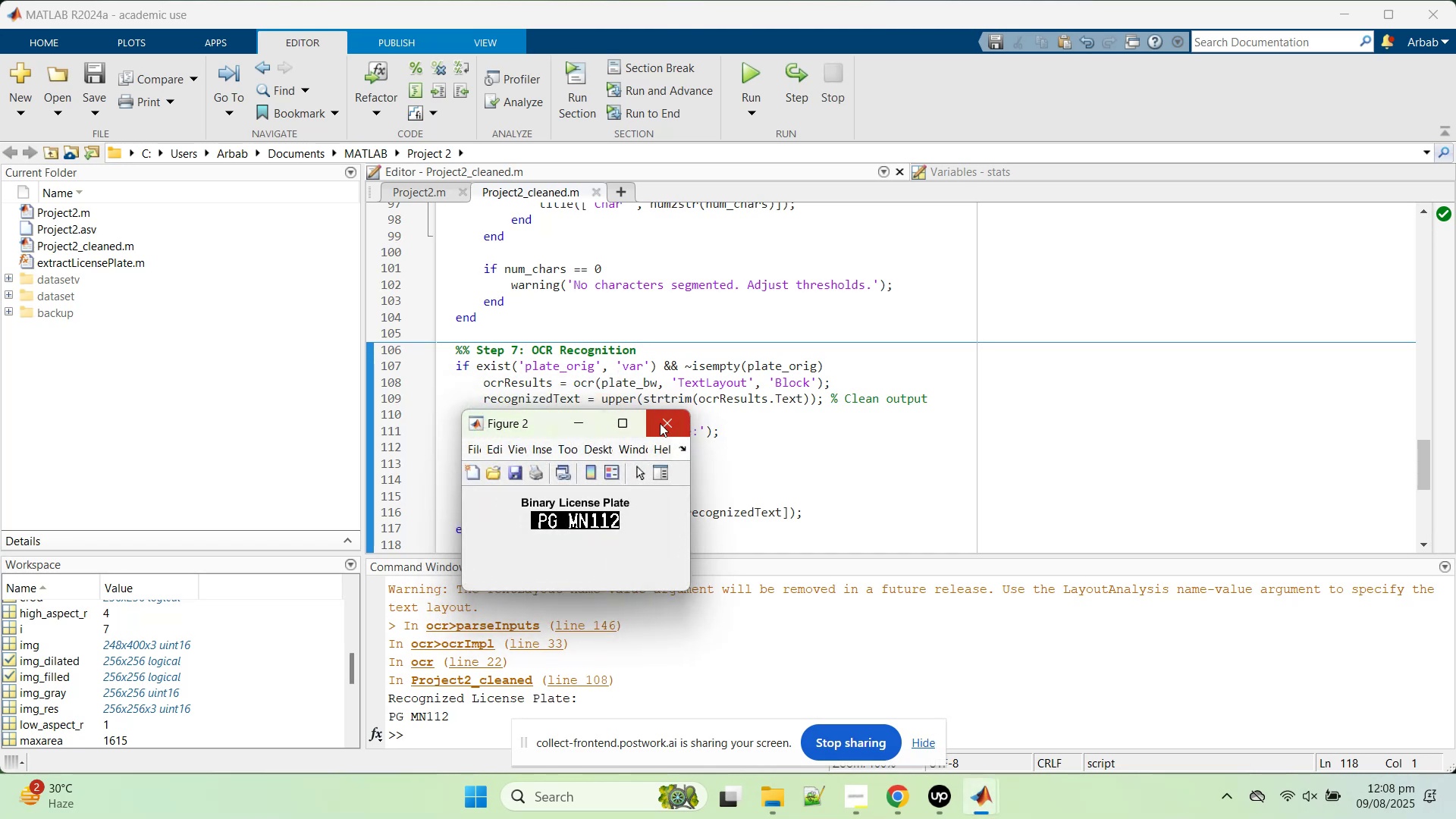 
left_click([660, 423])
 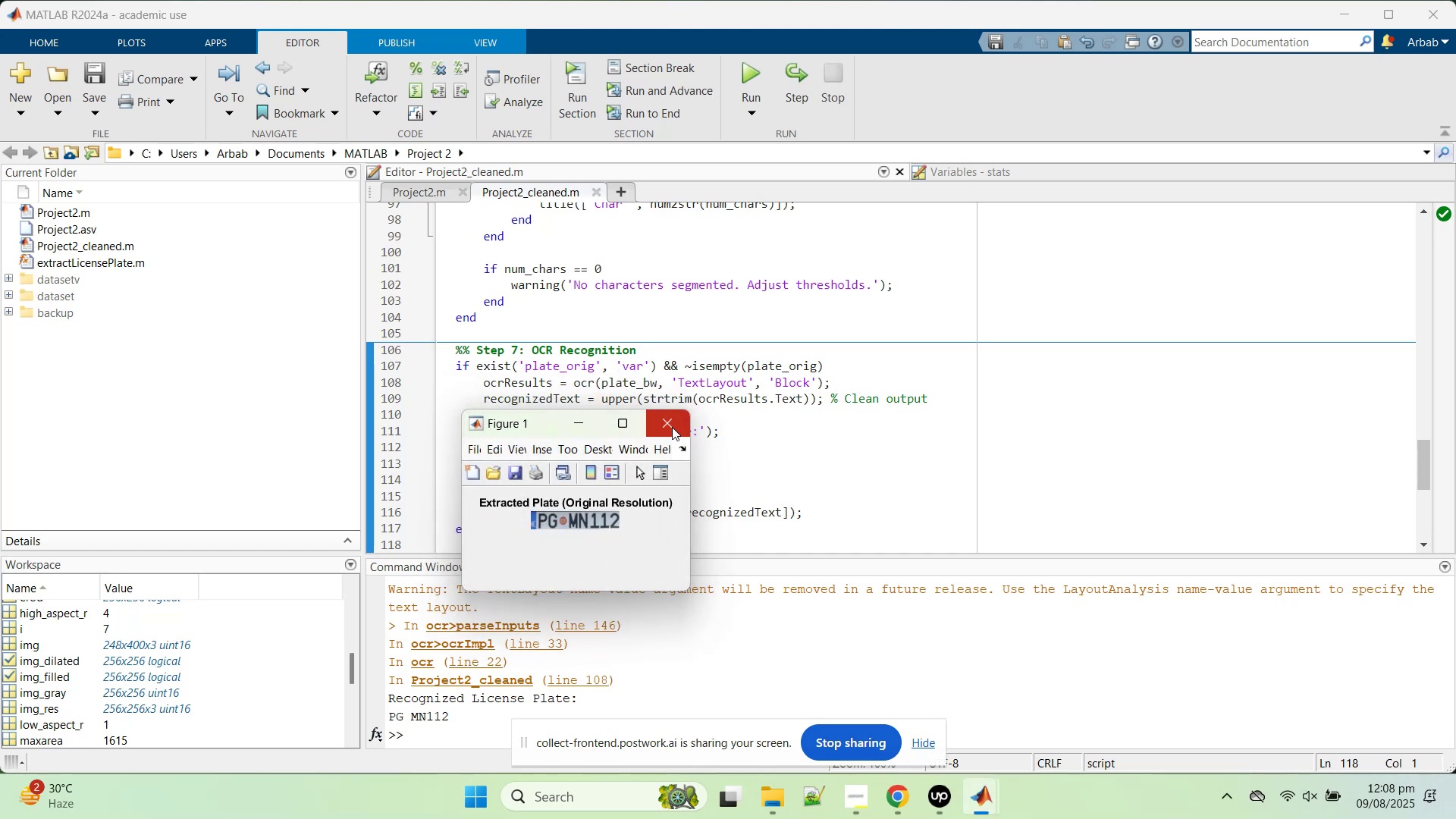 
left_click([672, 427])
 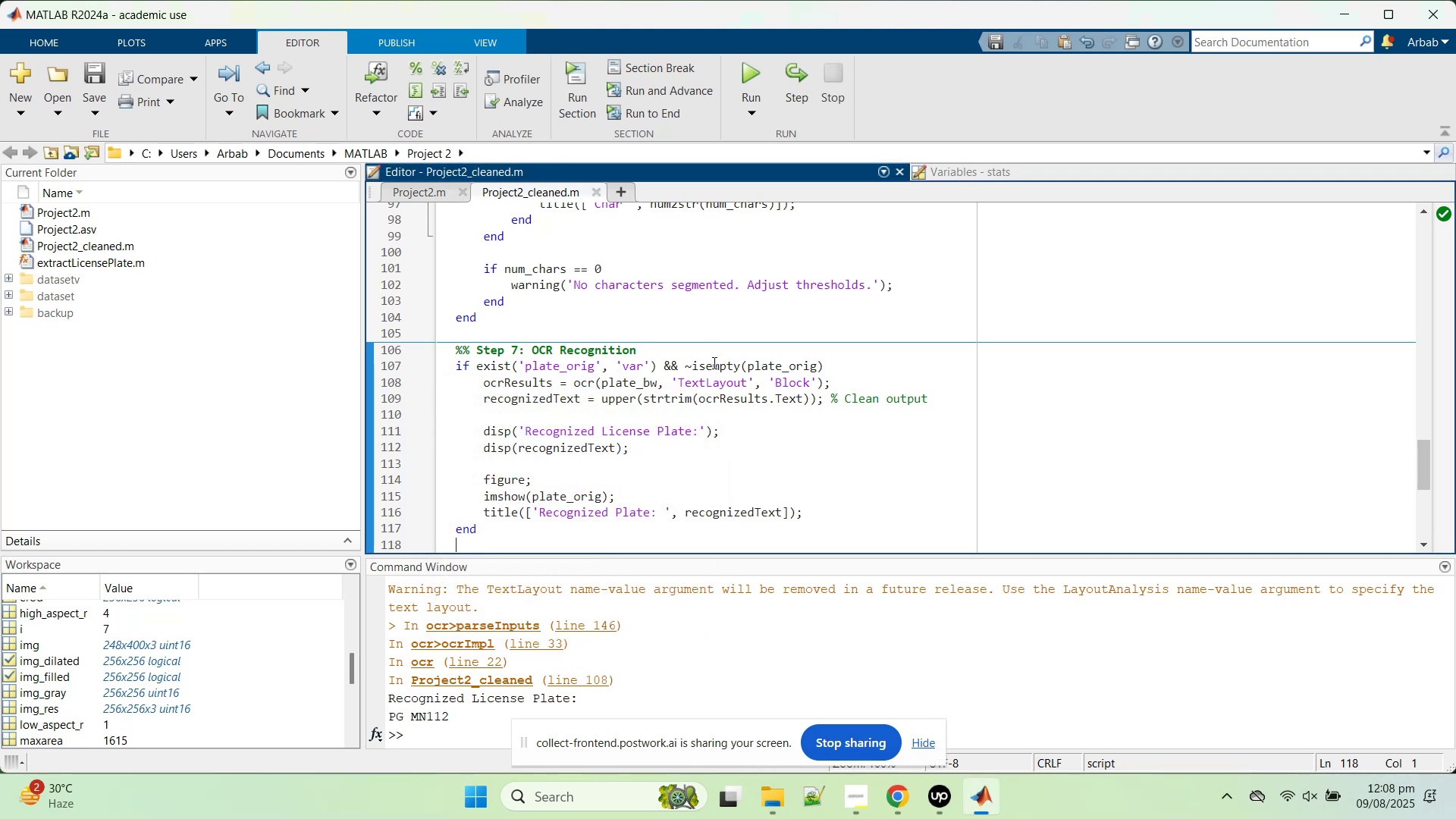 
scroll: coordinate [713, 361], scroll_direction: up, amount: 12.0
 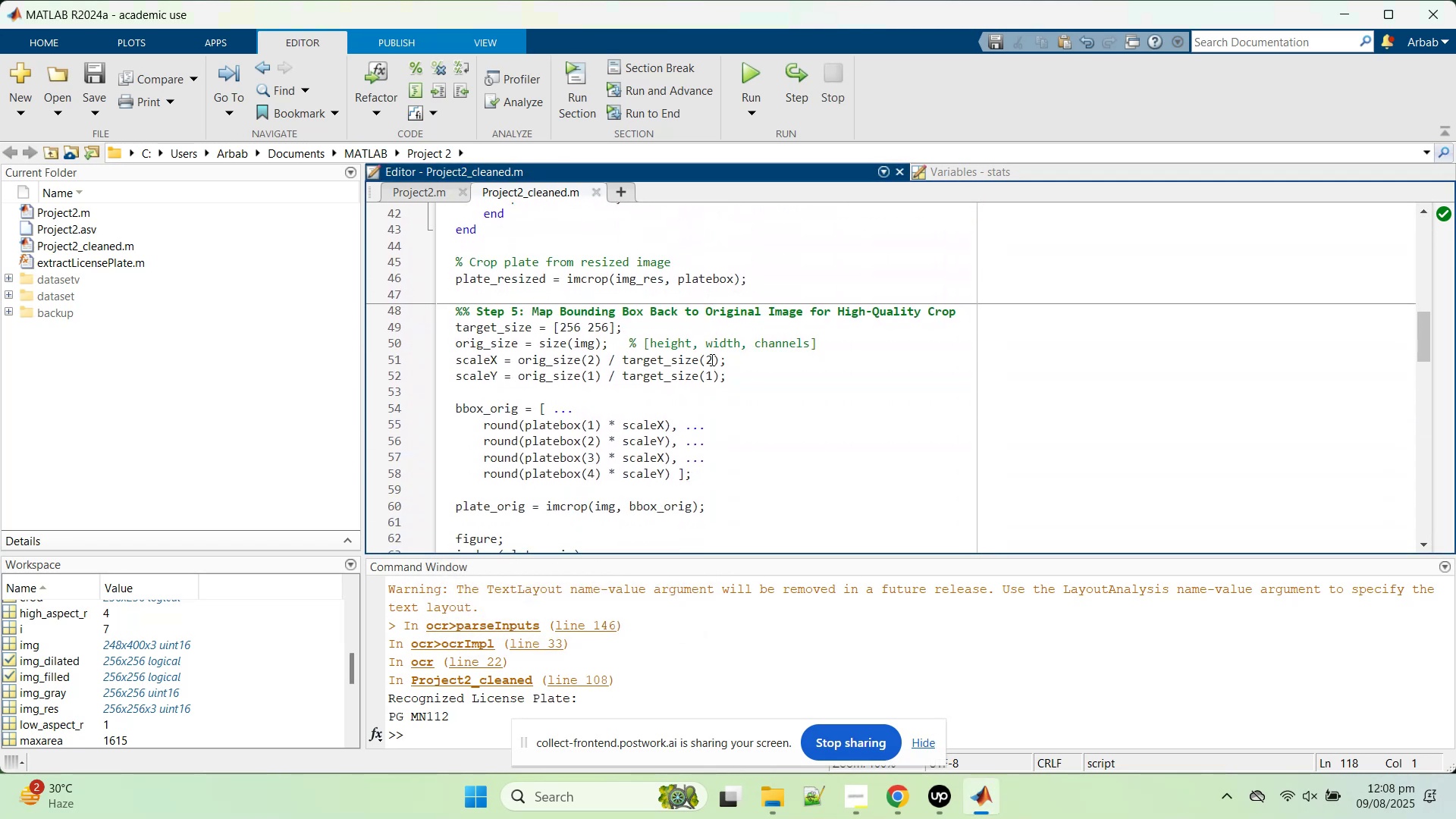 
scroll: coordinate [710, 354], scroll_direction: down, amount: 5.0
 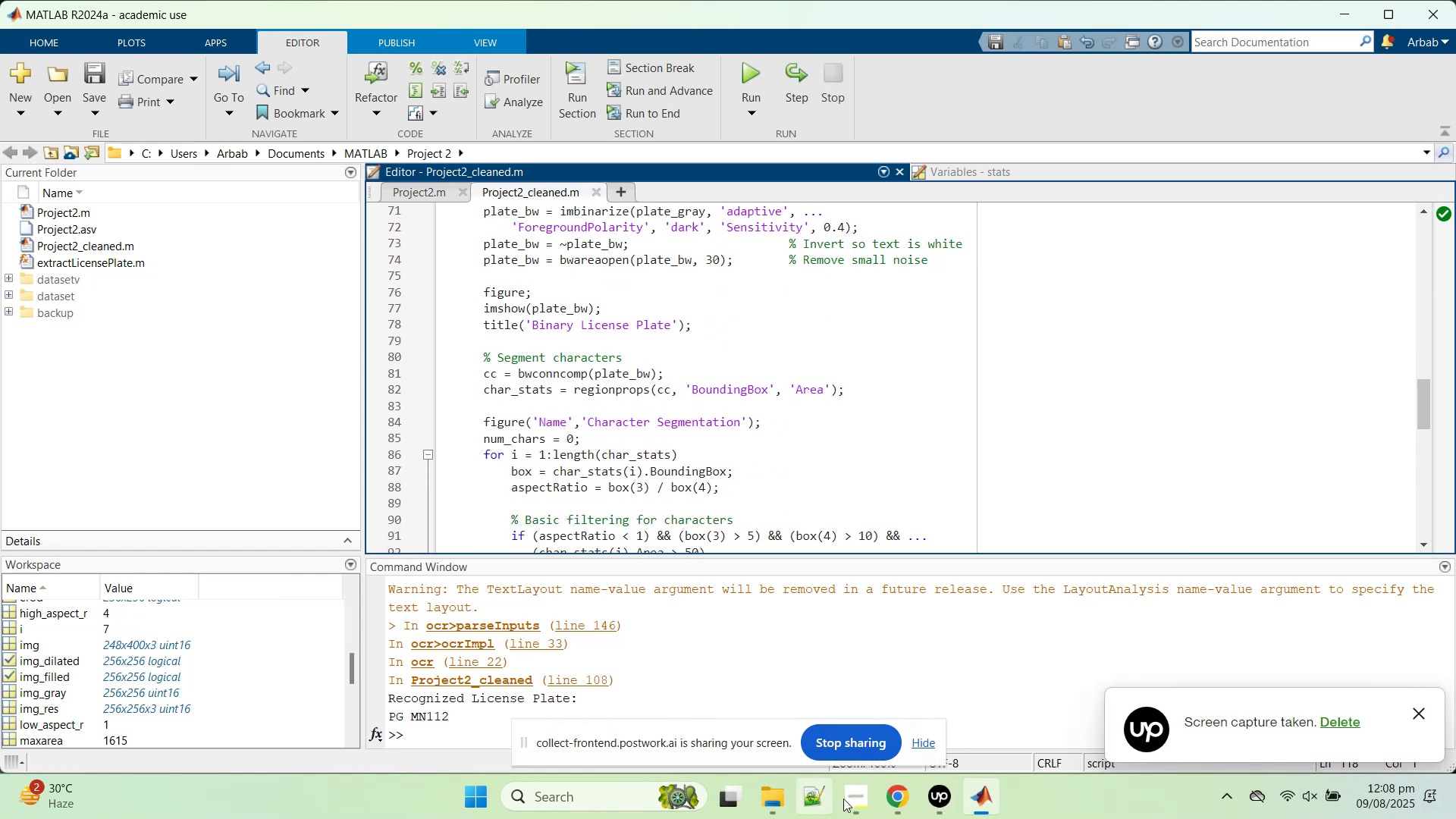 
left_click([895, 795])
 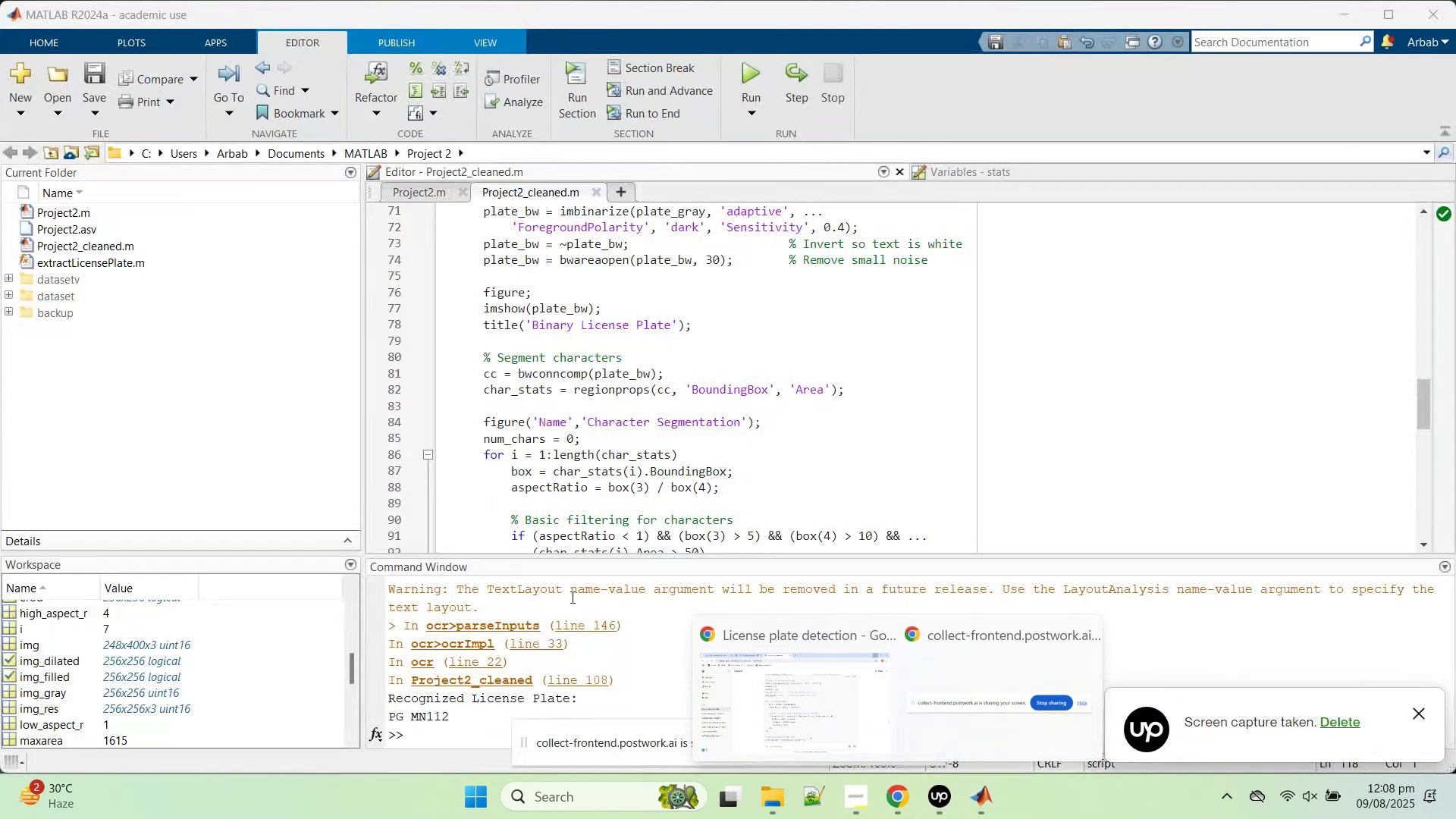 
left_click([566, 596])
 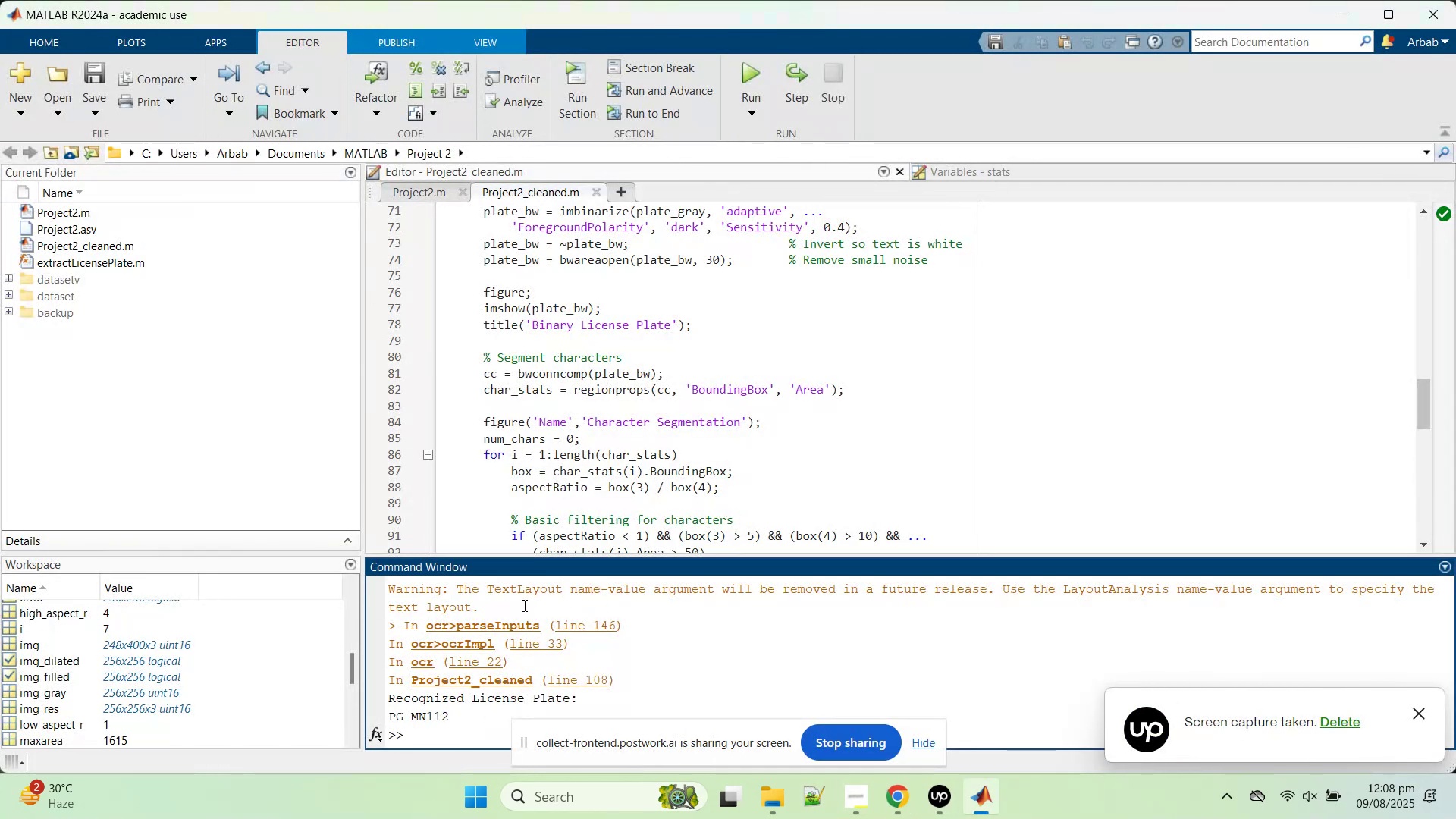 
left_click_drag(start_coordinate=[513, 601], to_coordinate=[384, 593])
 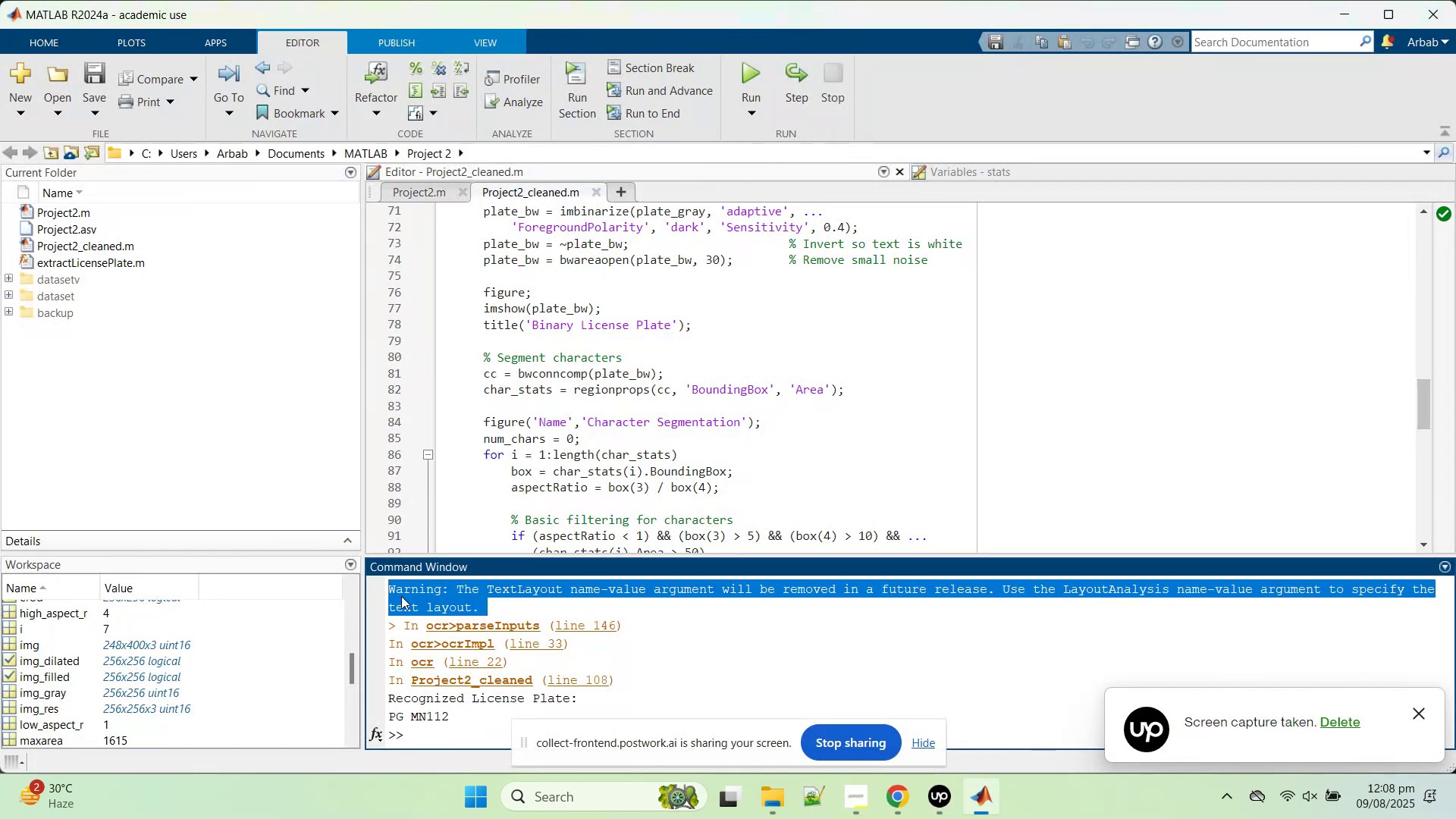 
key(Control+C)
 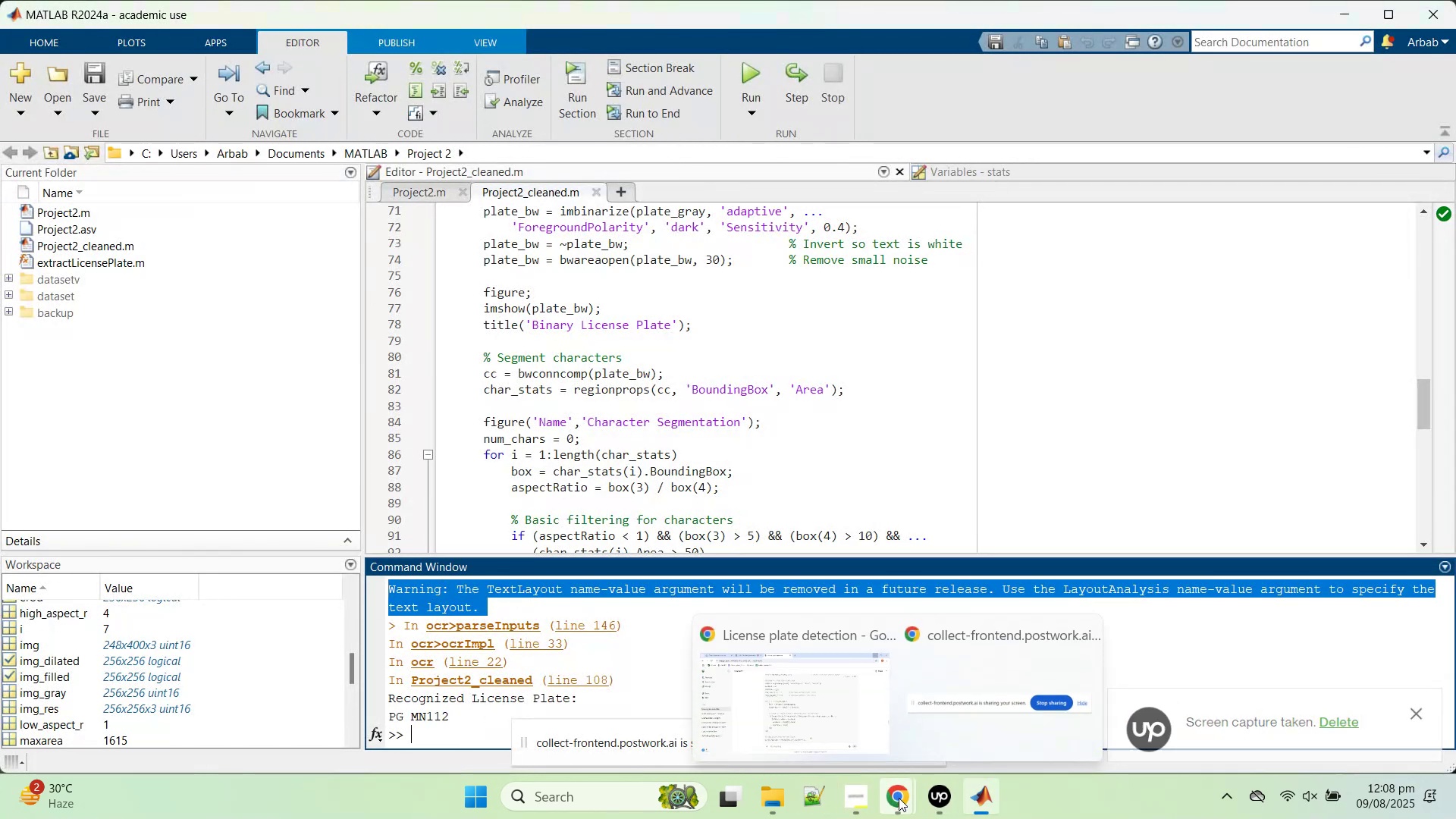 
left_click([777, 711])
 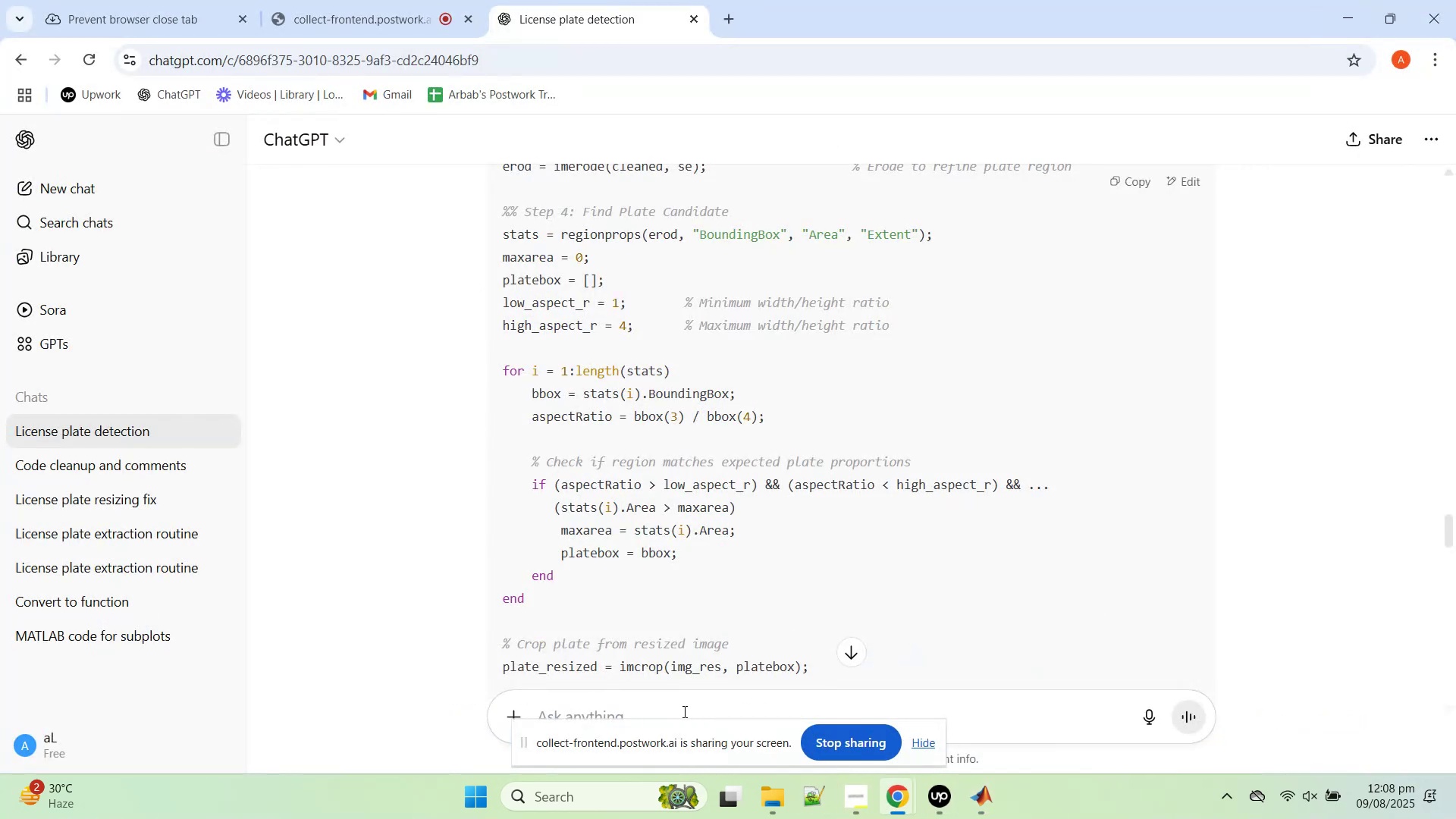 
left_click([682, 712])
 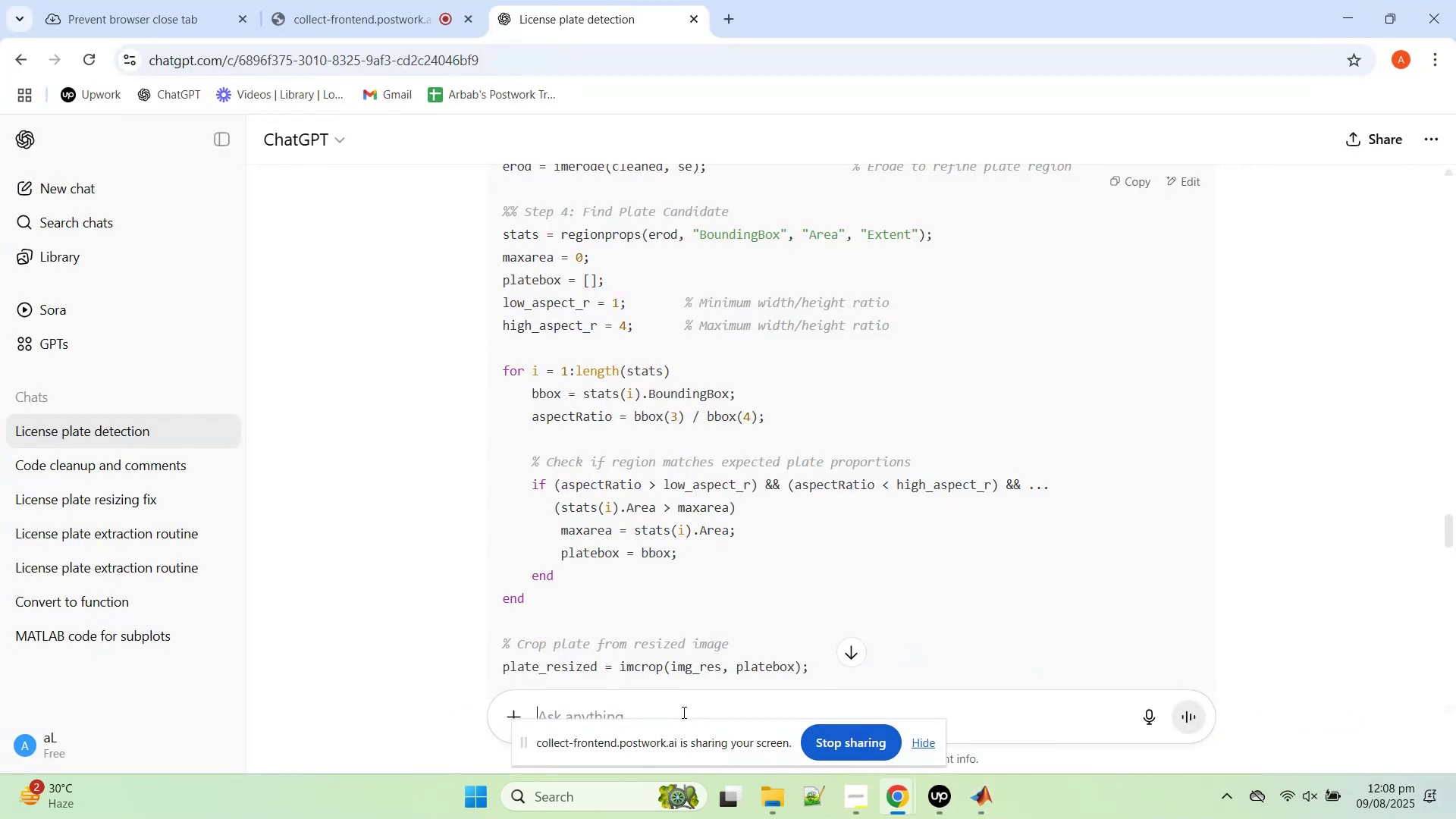 
key(Control+V)
 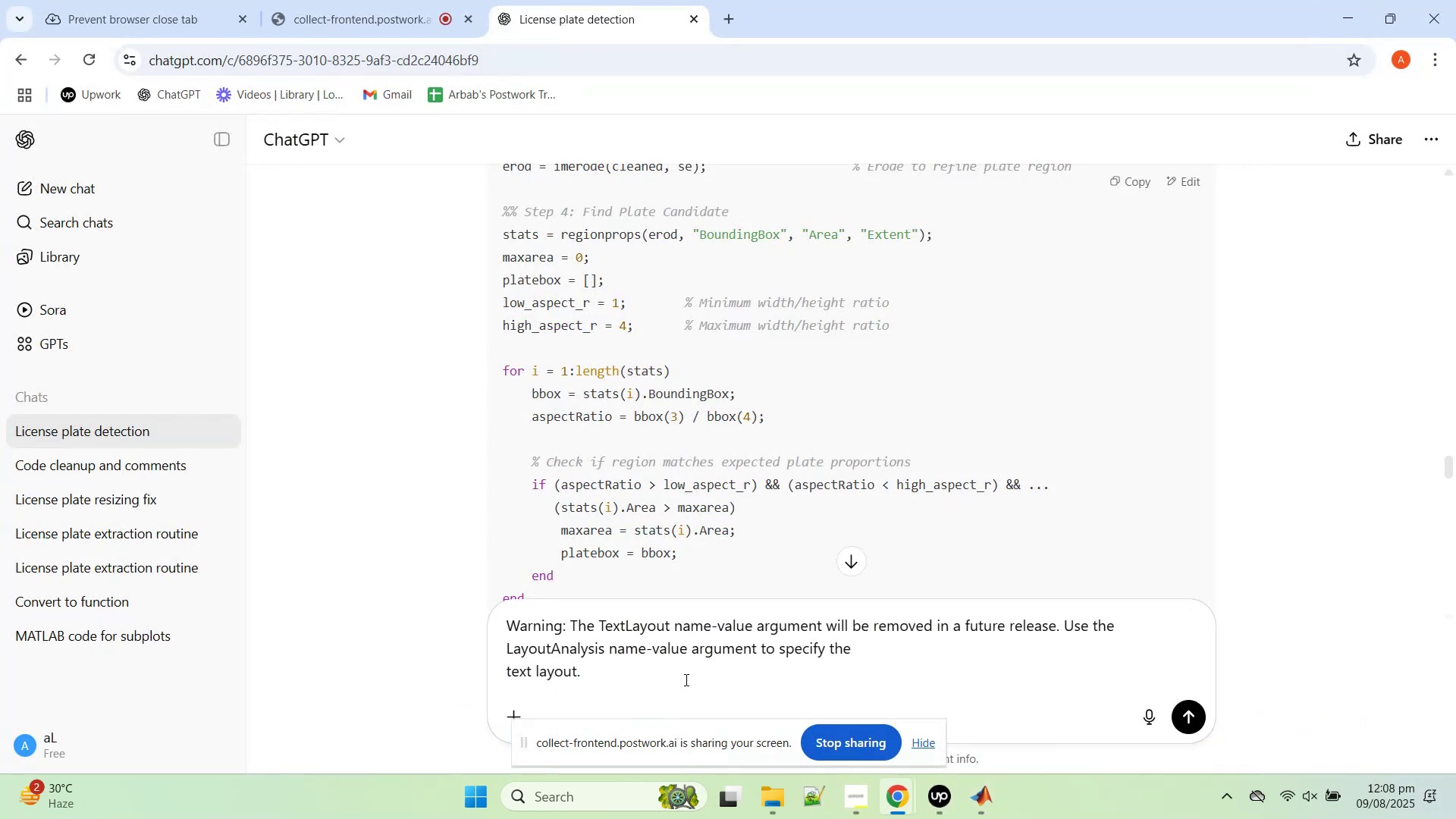 
key(Shift+Enter)
 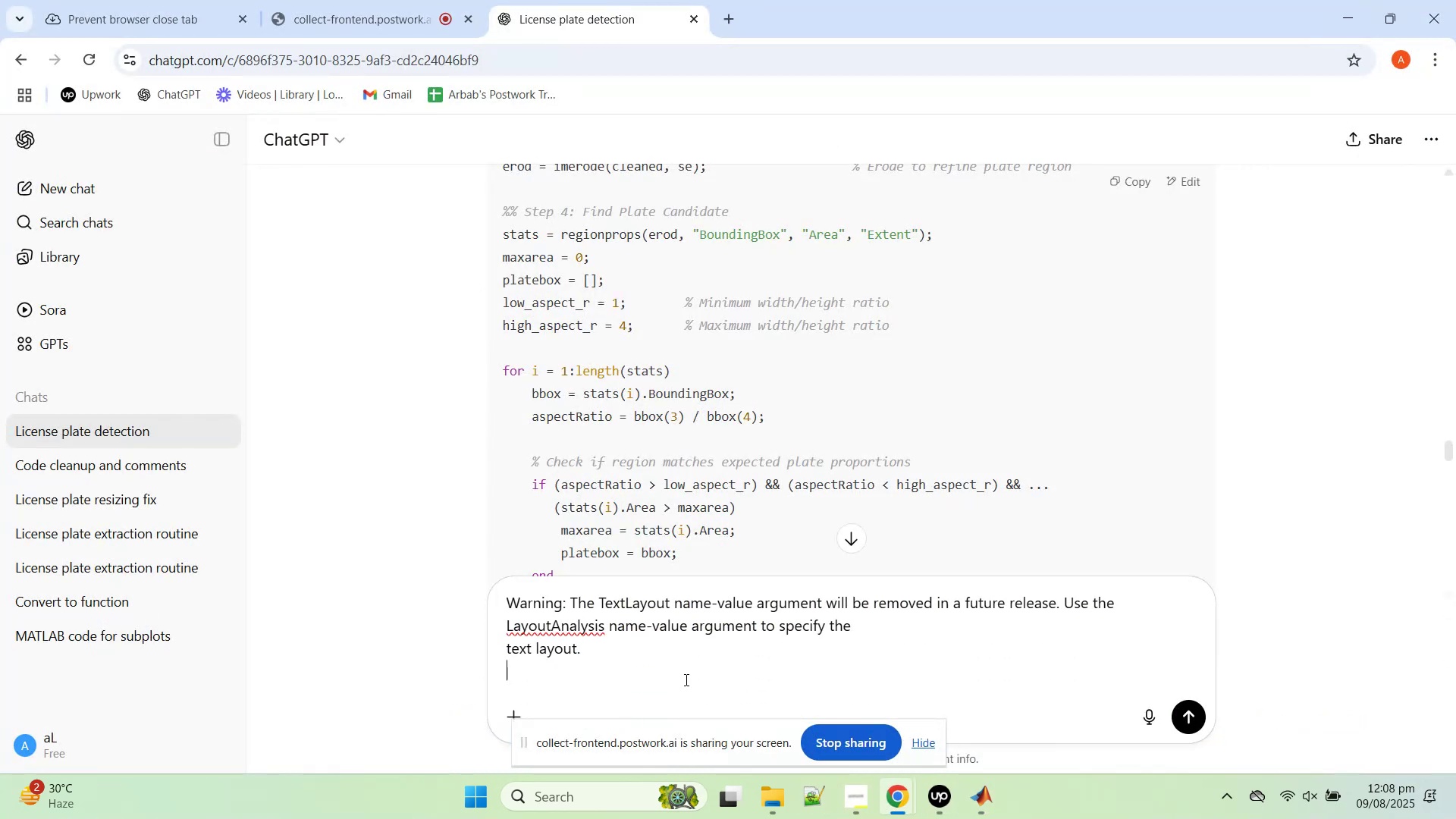 
key(Shift+Enter)
 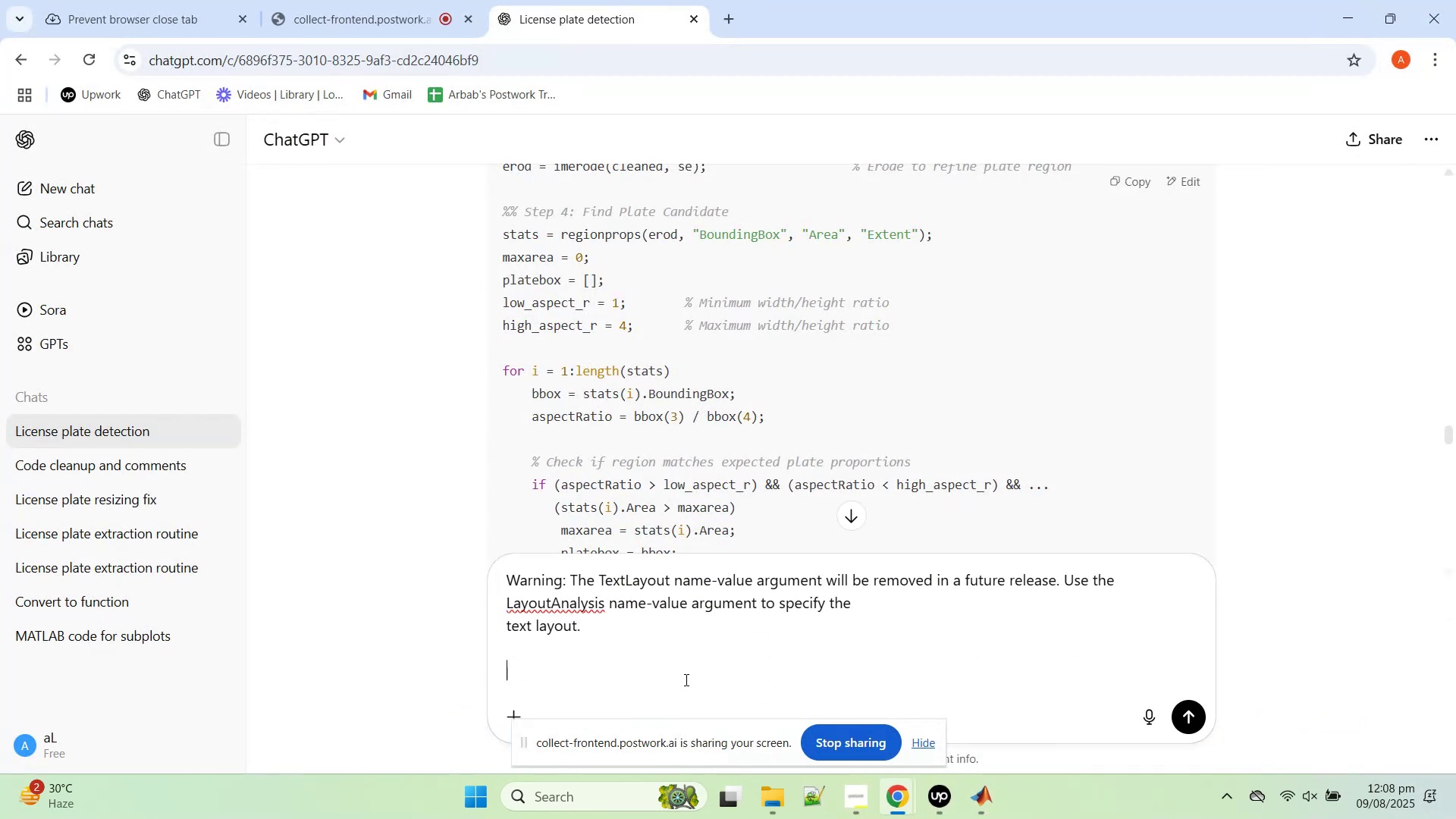 
key(Enter)
 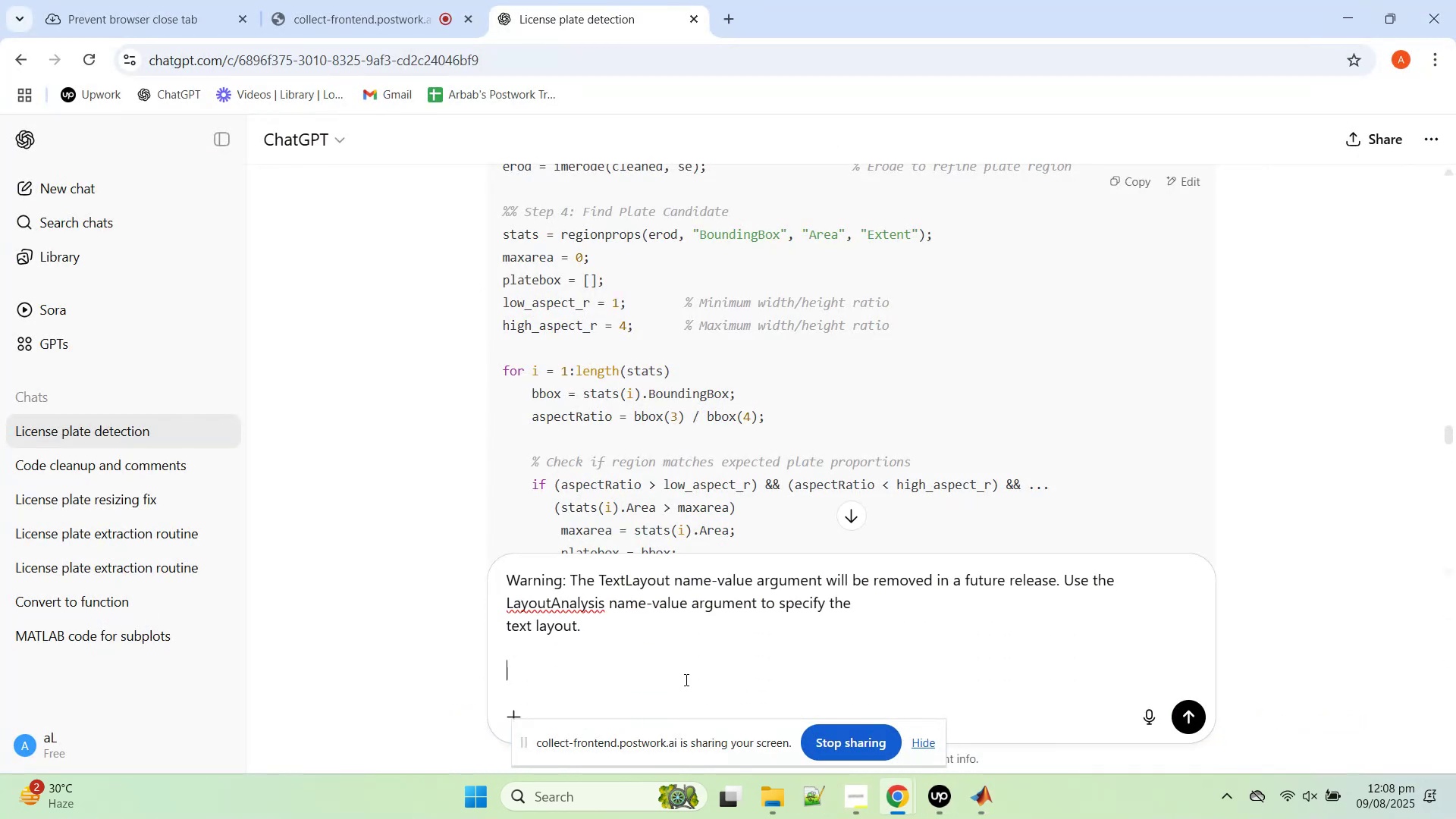 
type(Al)
 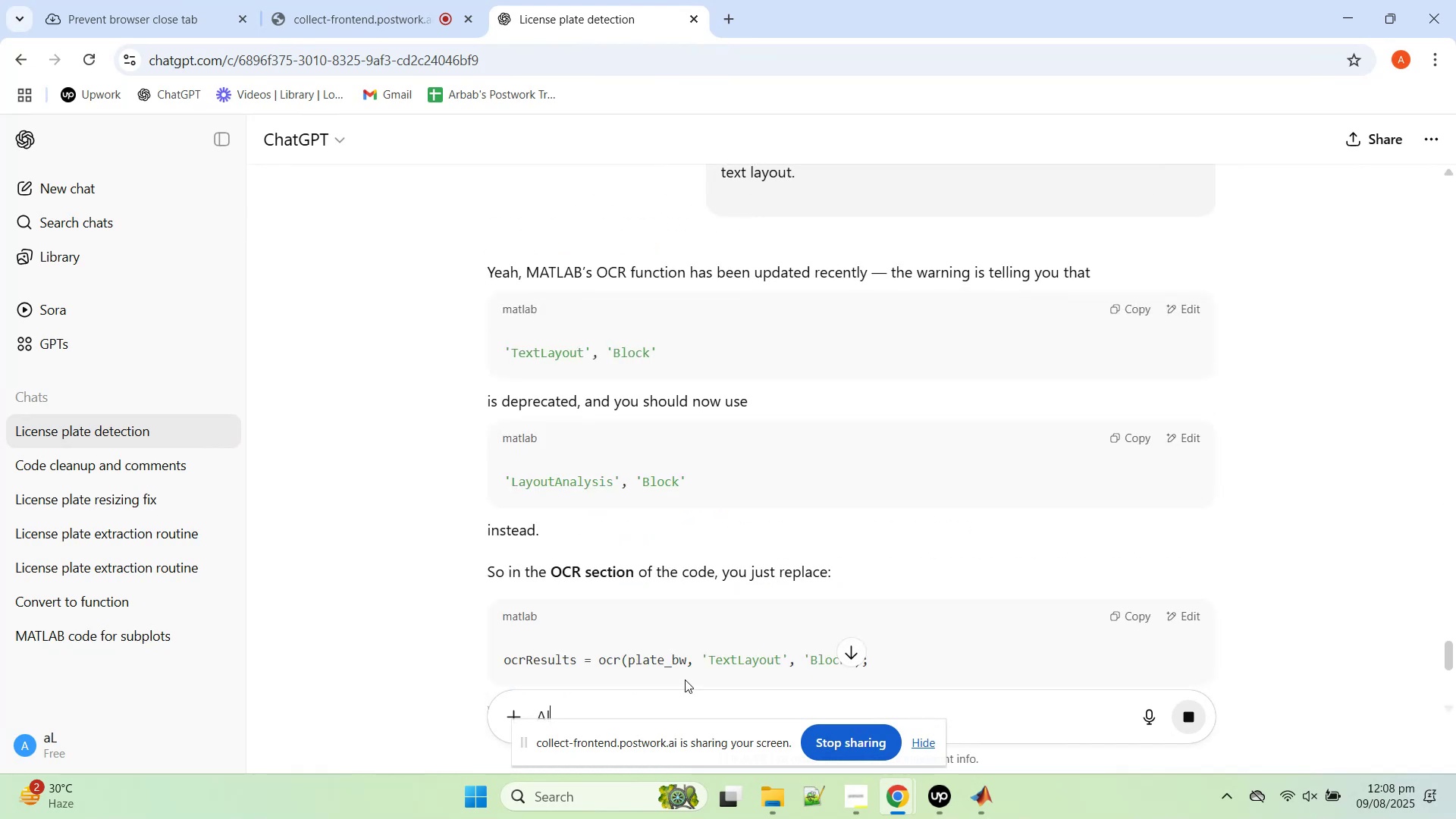 
scroll: coordinate [755, 494], scroll_direction: down, amount: 2.0
 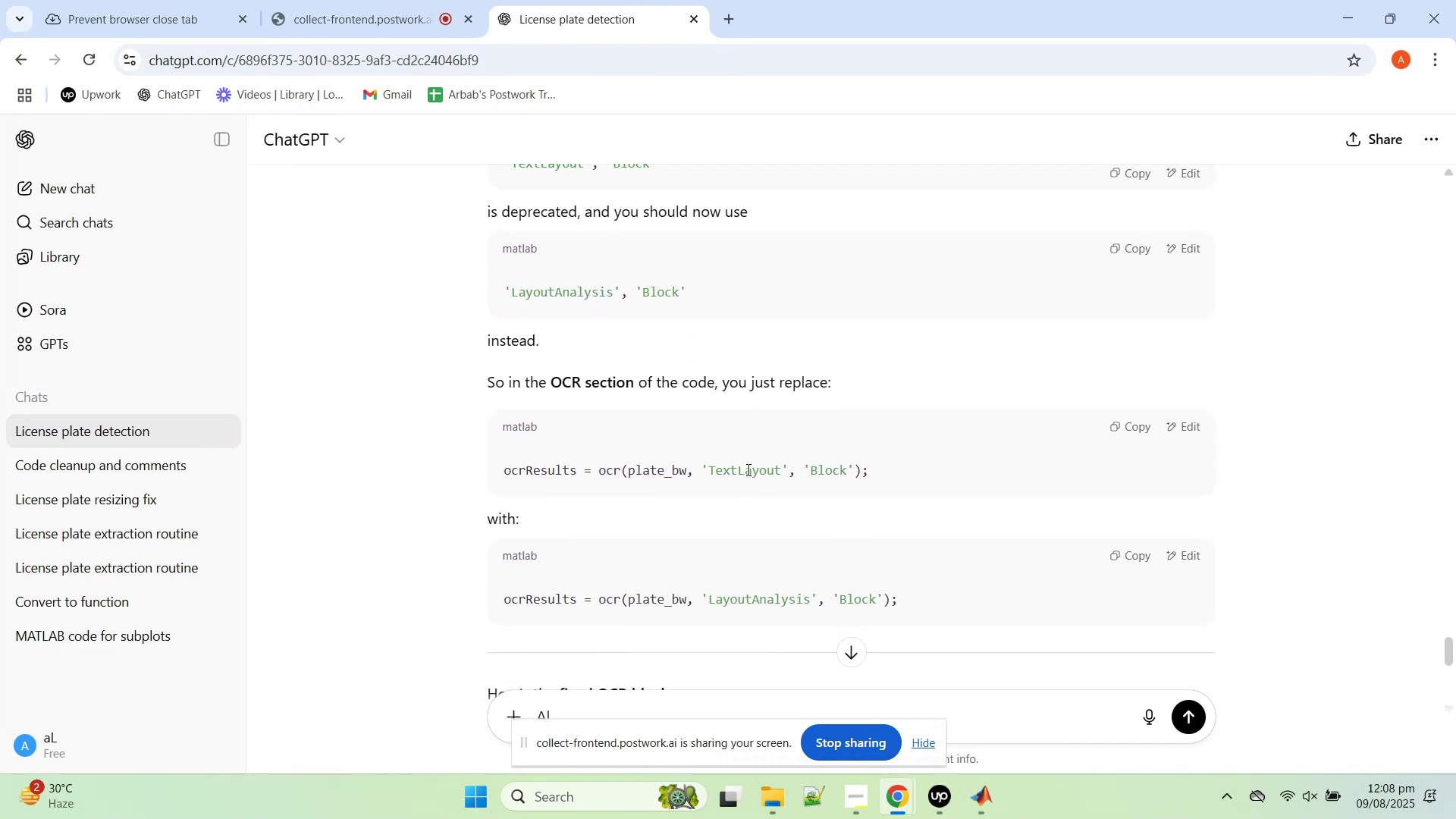 
double_click([788, 598])
 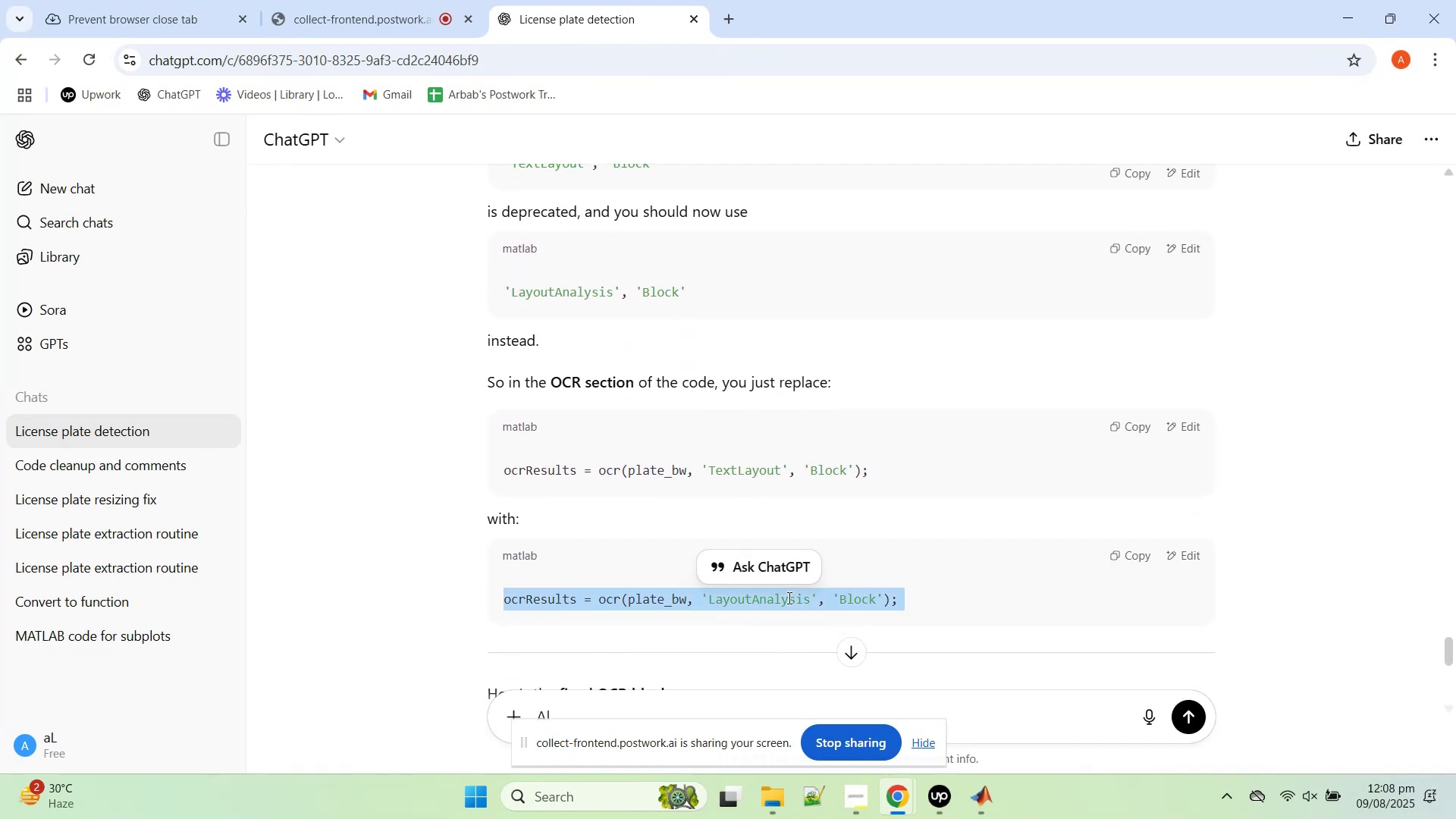 
triple_click([788, 598])
 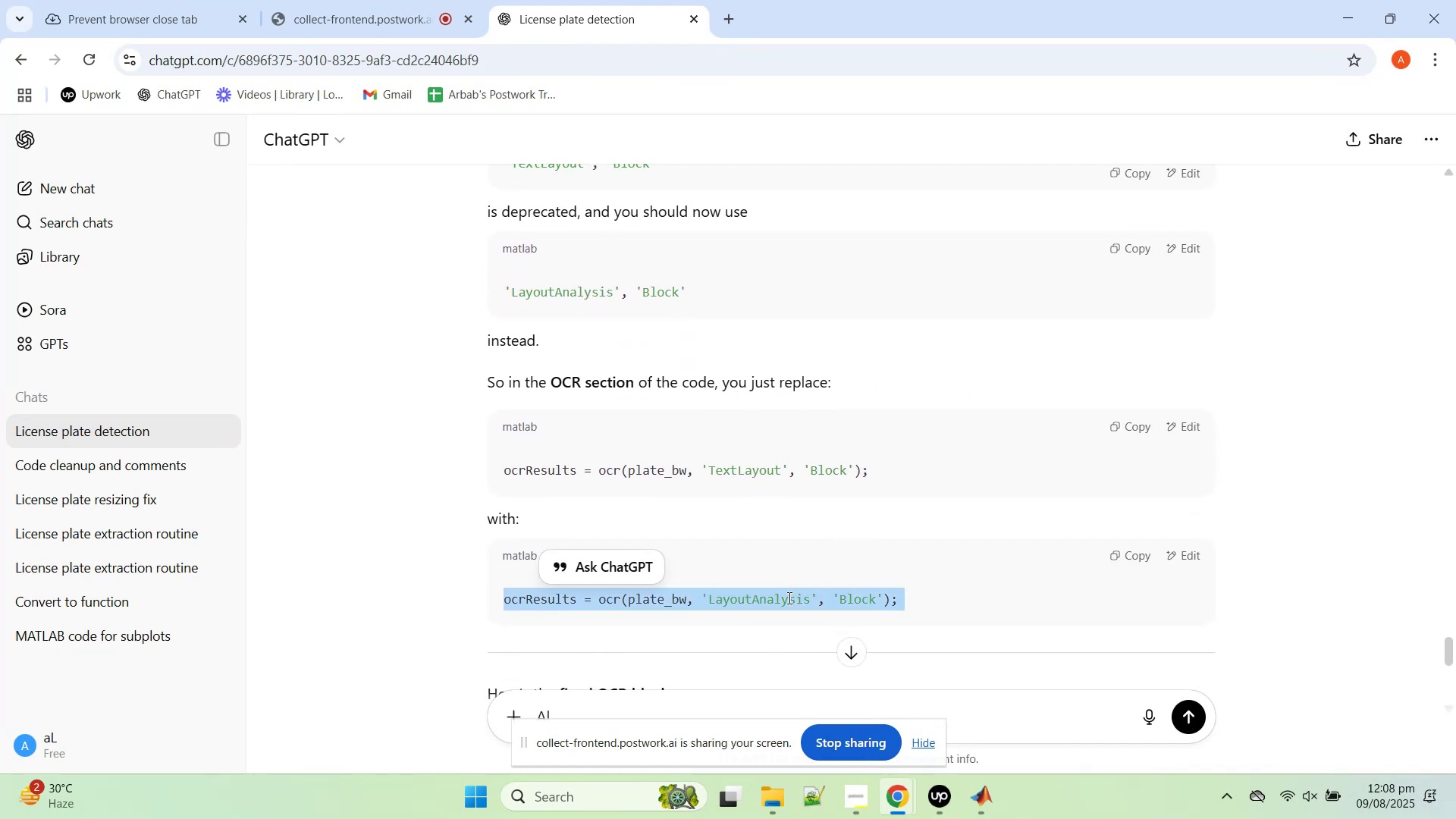 
key(Control+C)
 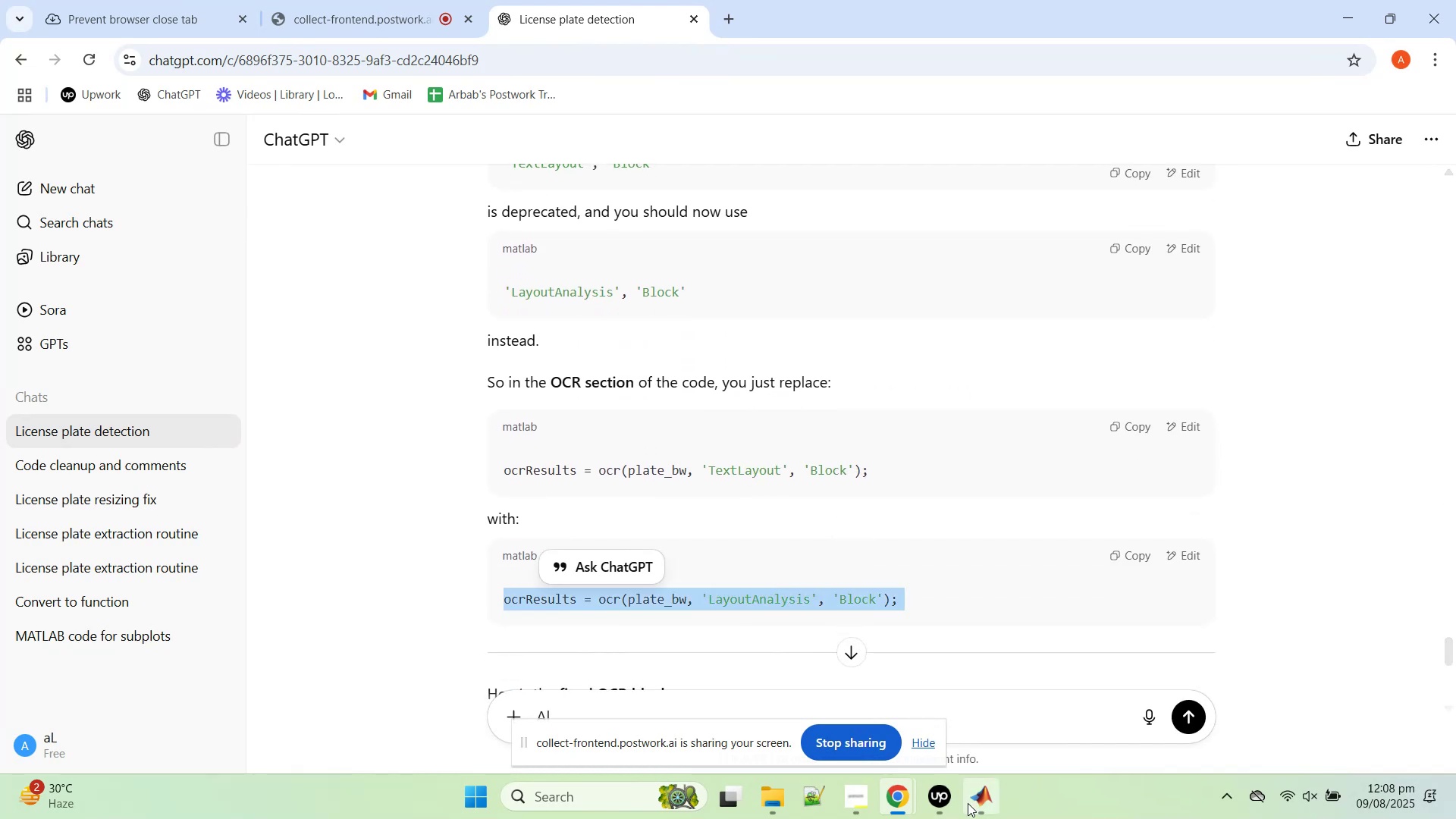 
left_click([968, 803])
 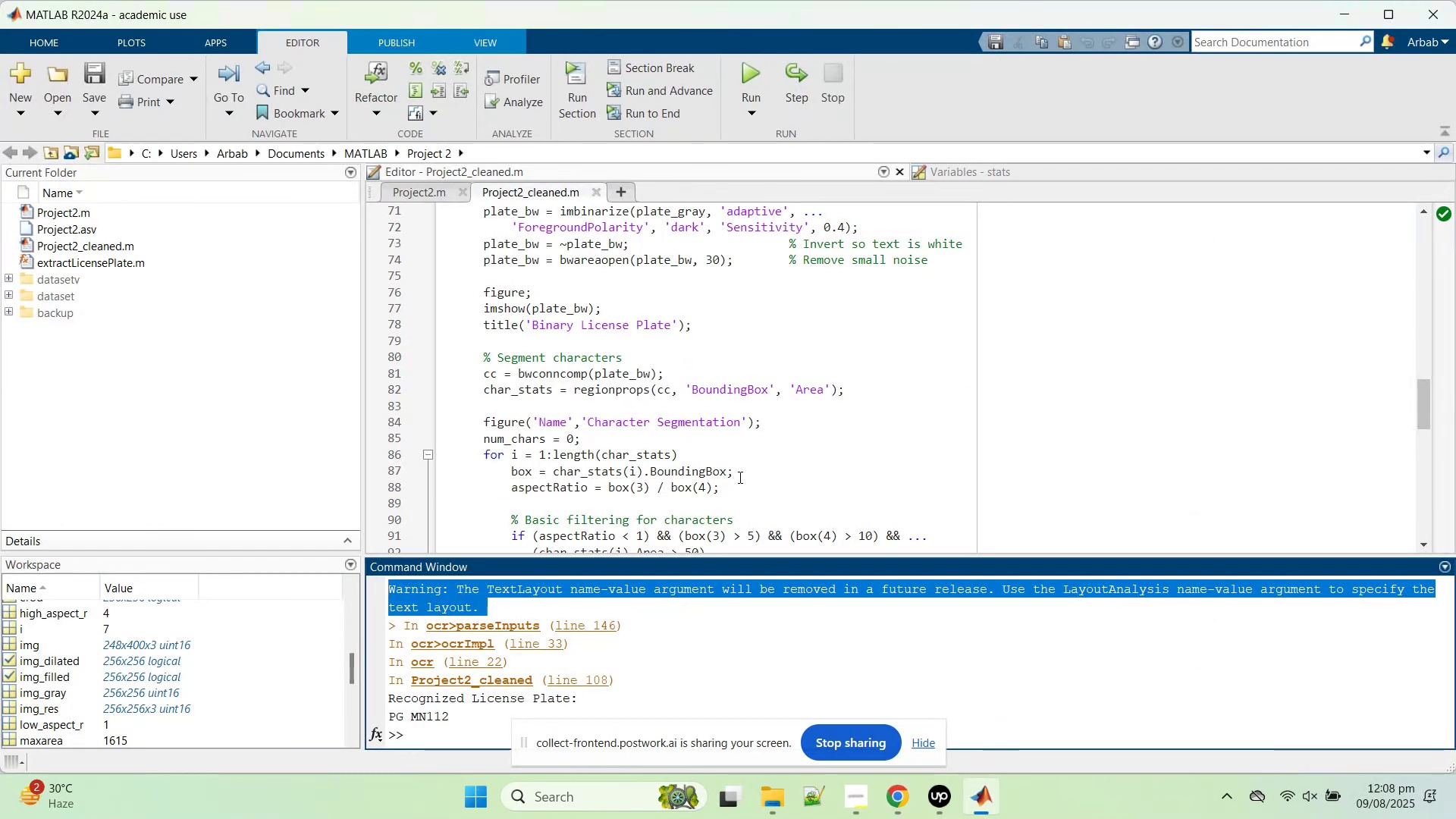 
left_click([738, 468])
 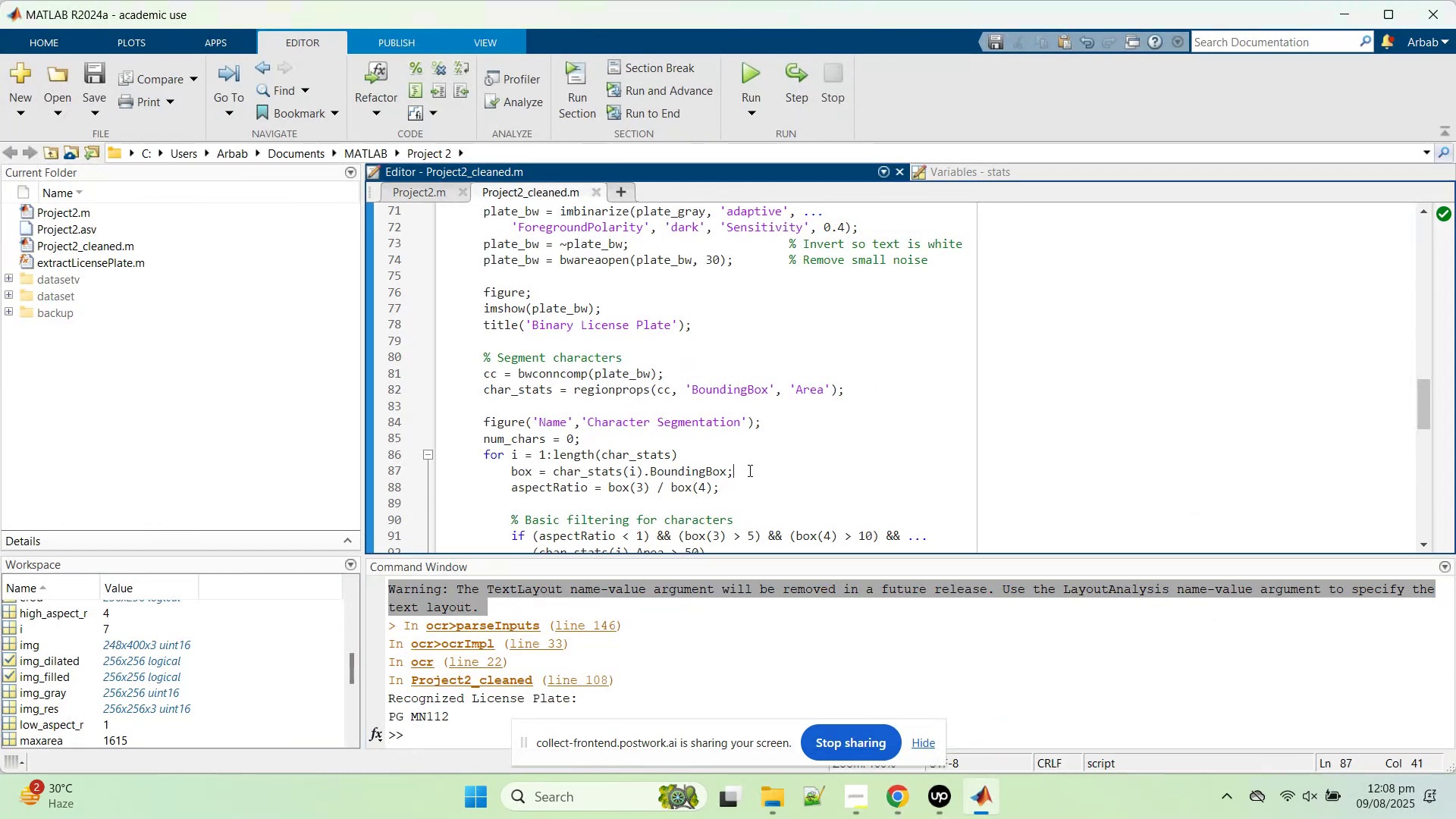 
scroll: coordinate [745, 454], scroll_direction: down, amount: 13.0
 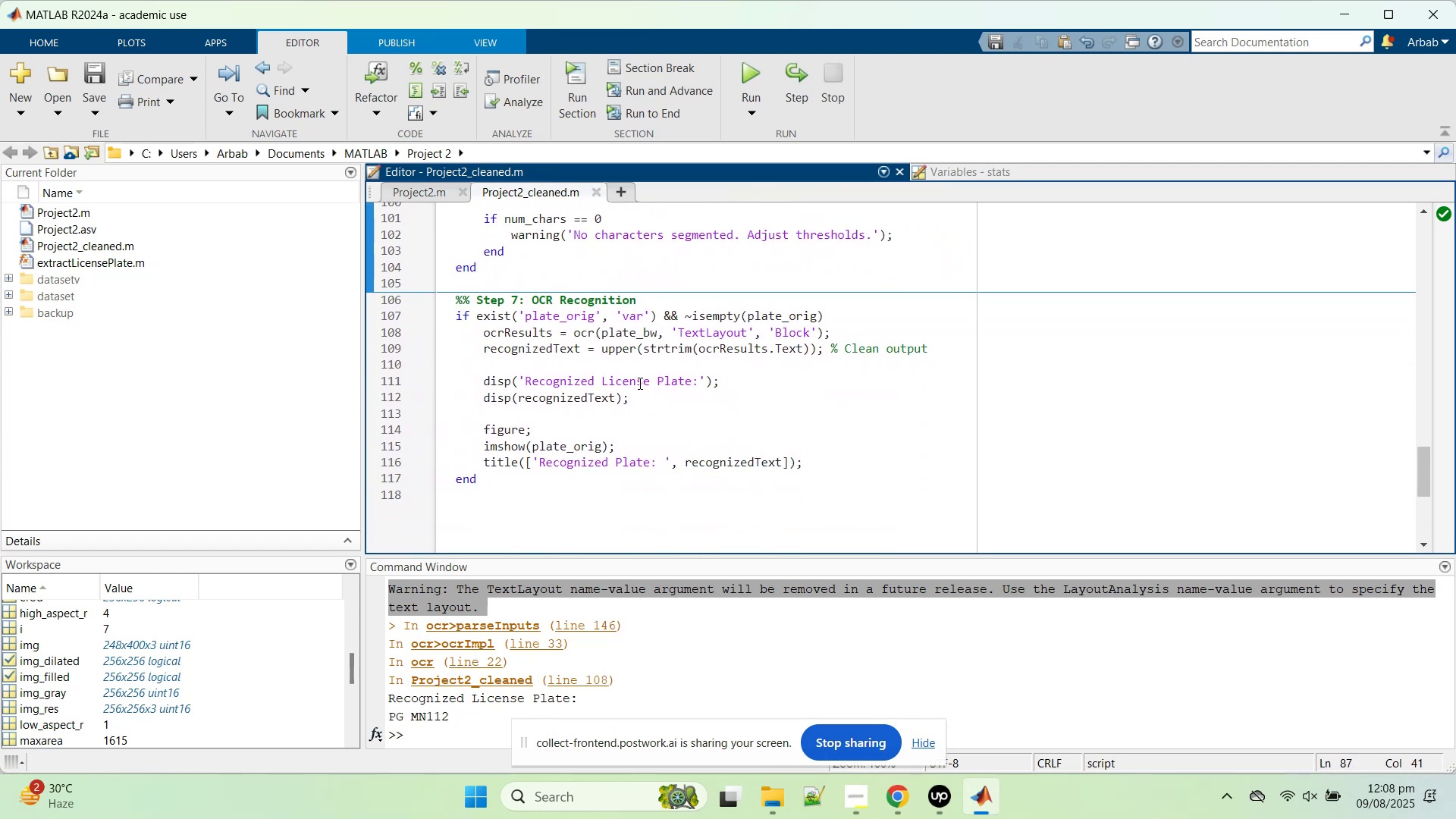 
double_click([627, 333])
 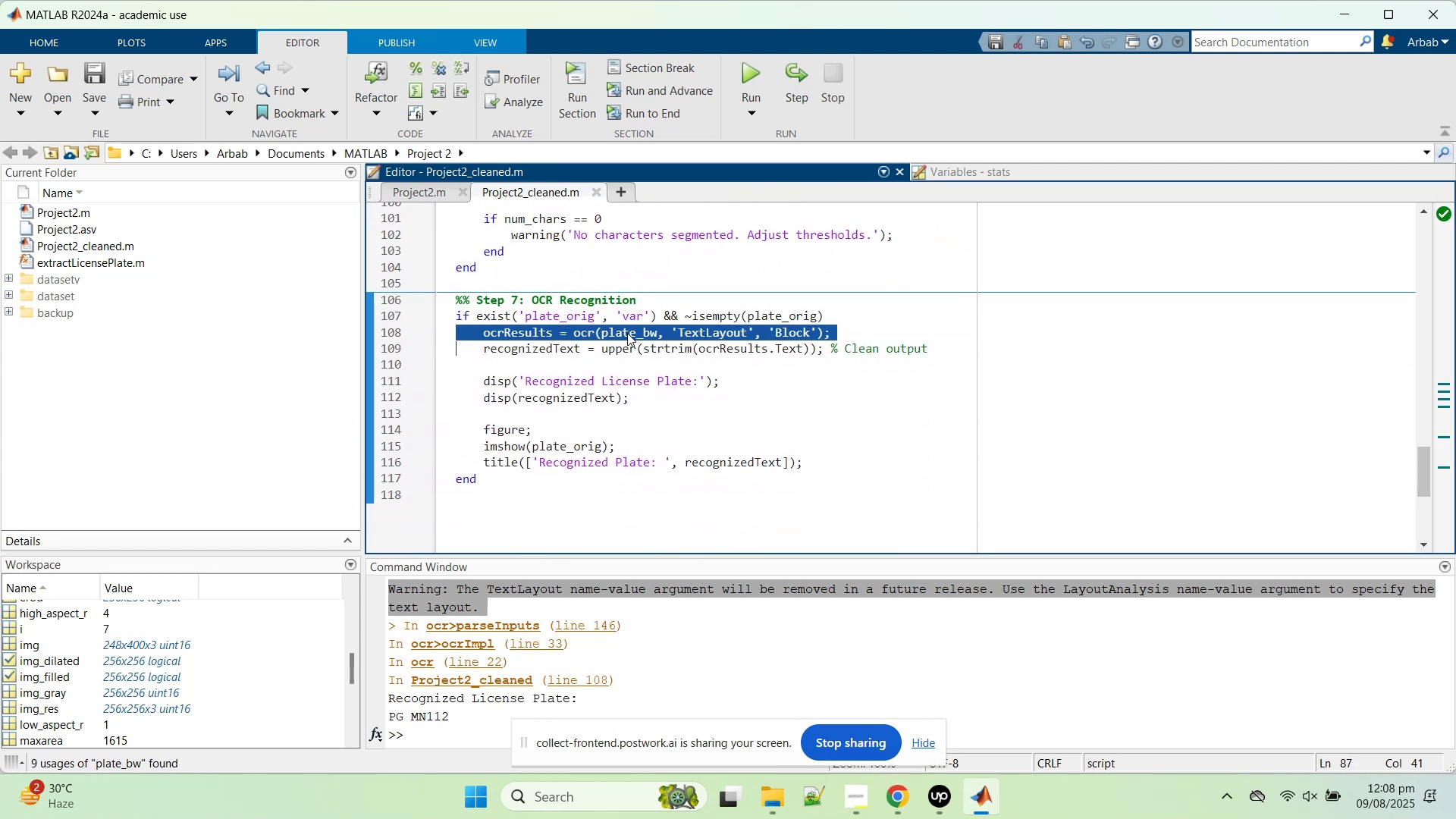 
triple_click([627, 333])
 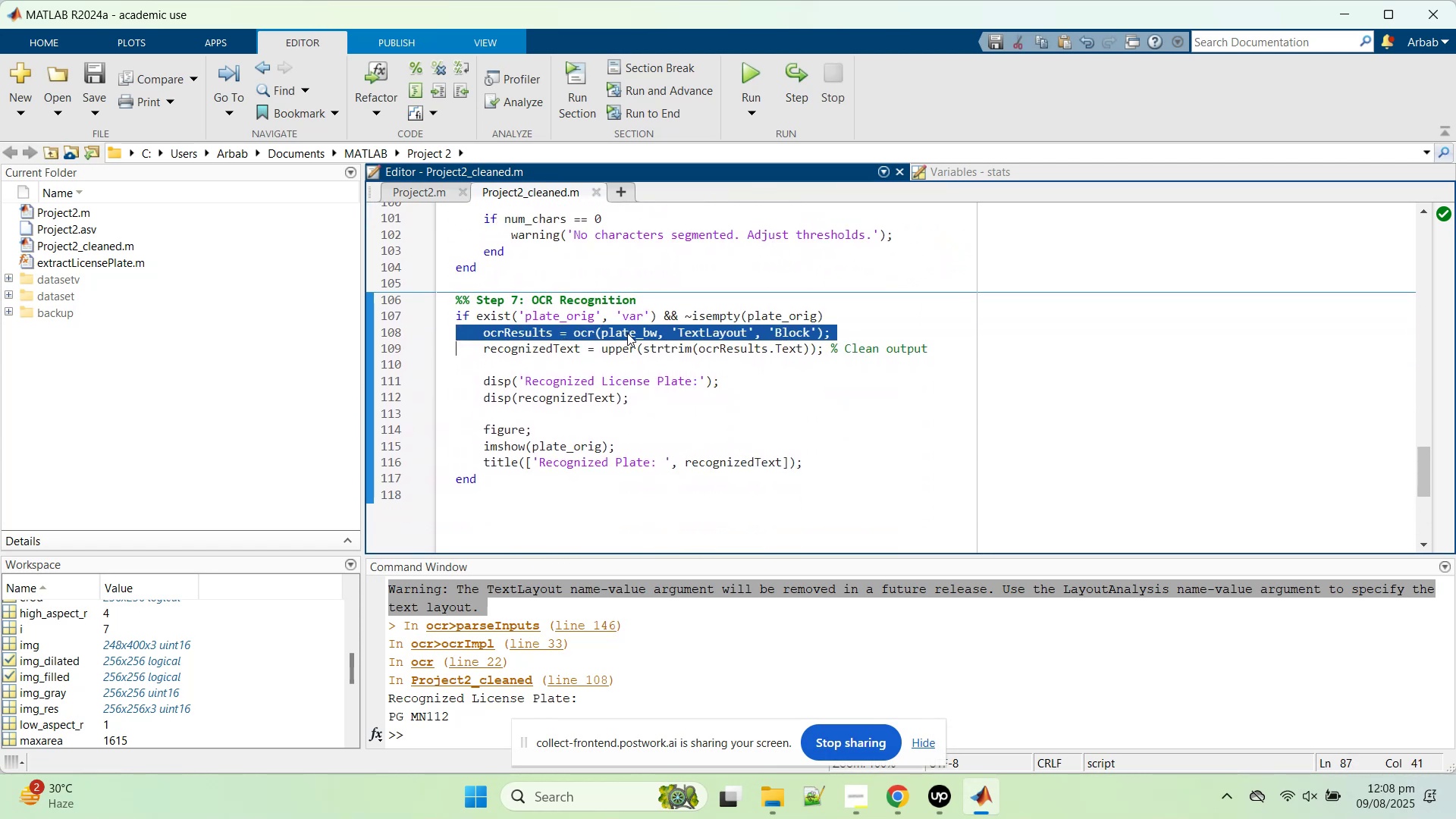 
key(Control+V)
 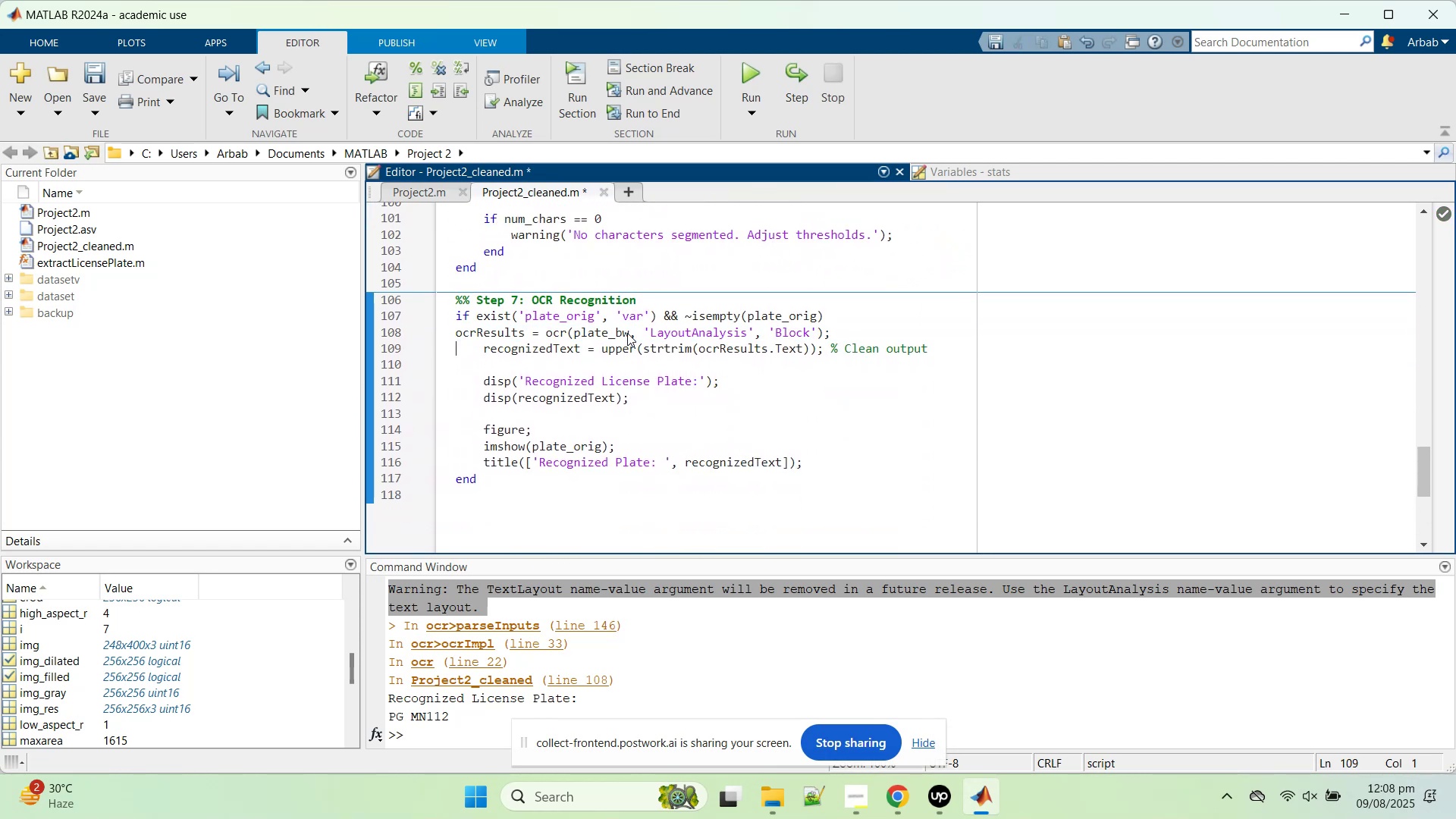 
hold_key(key=S, duration=0.31)
 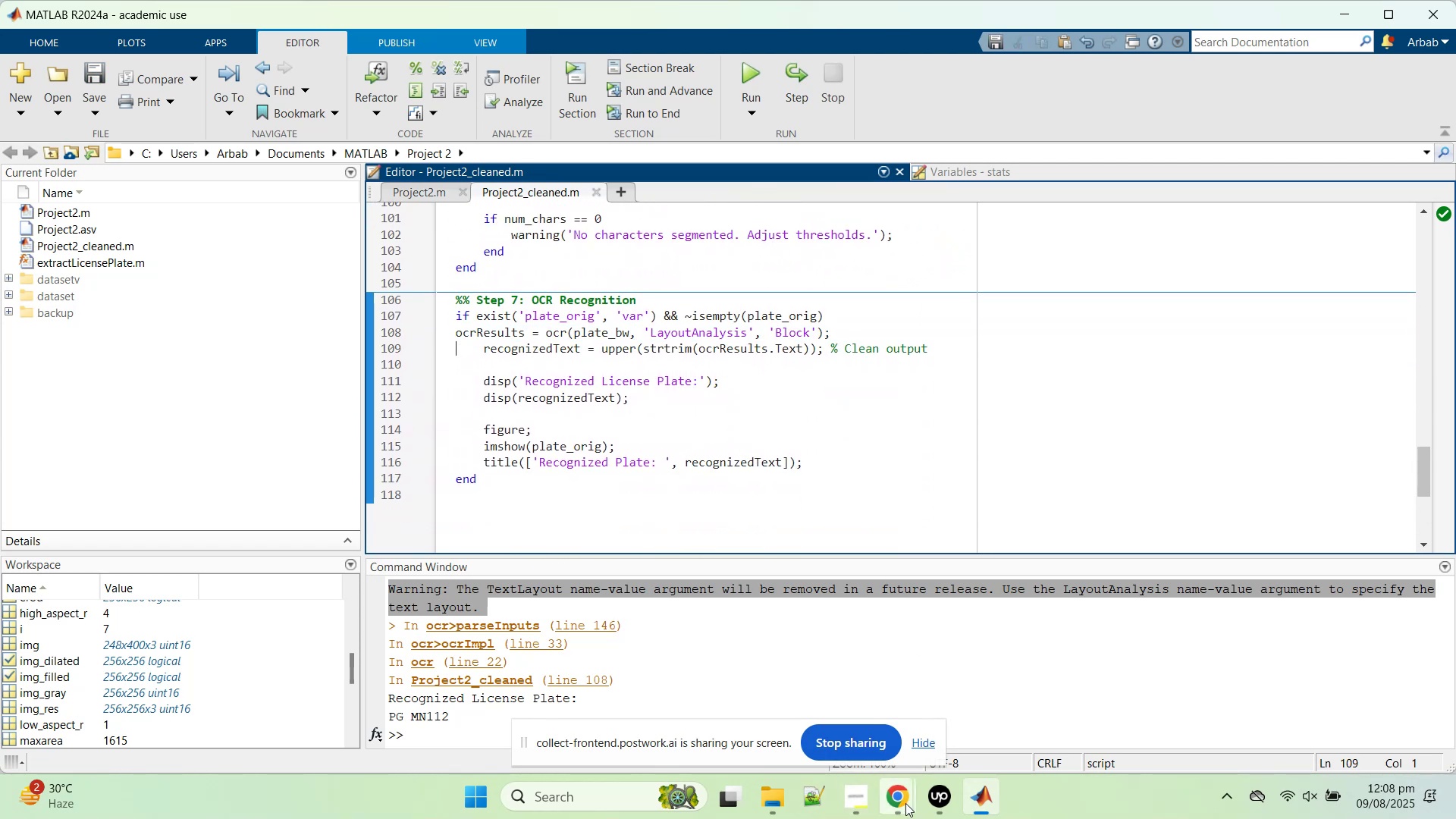 
left_click([905, 803])
 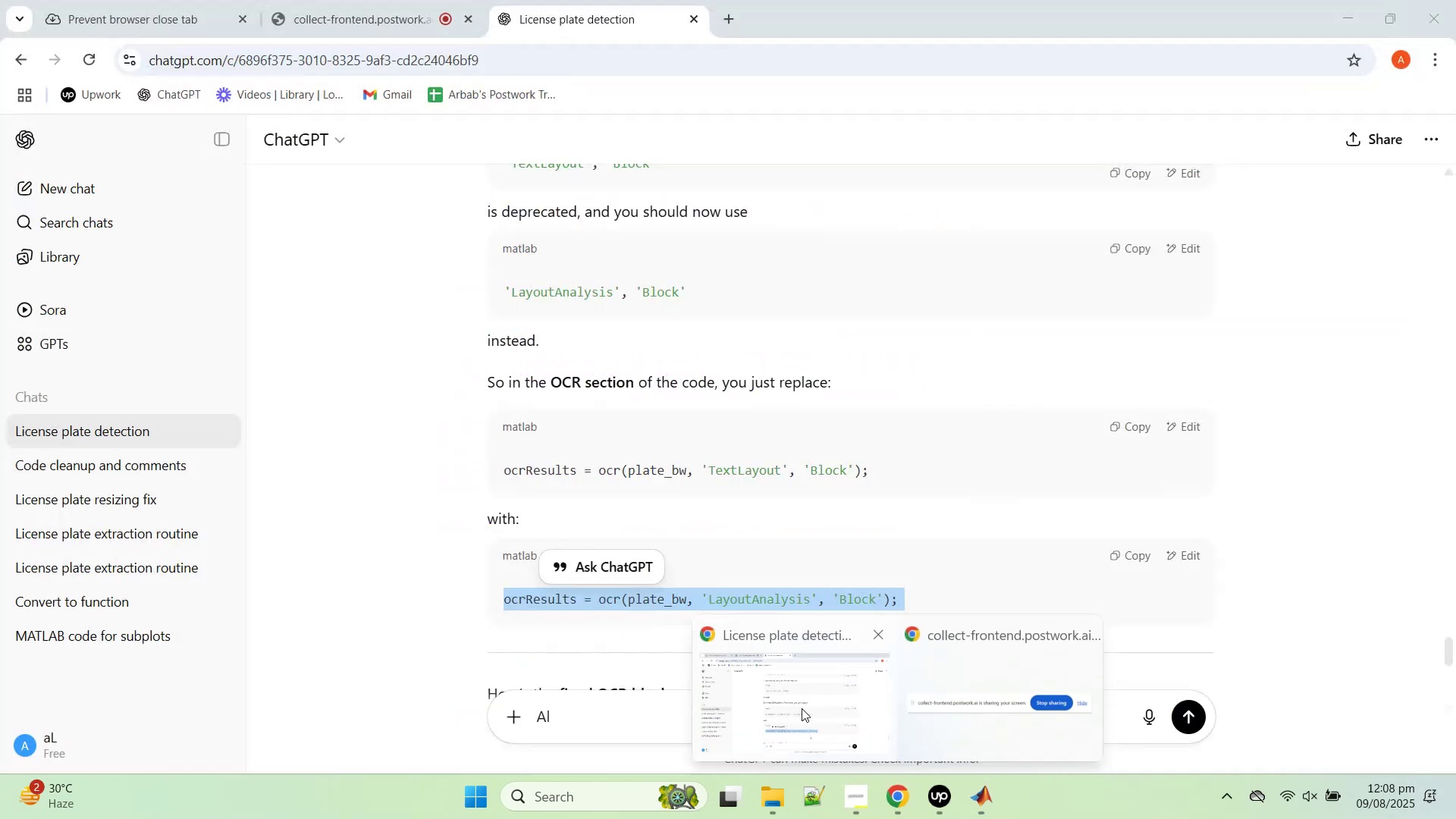 
left_click([802, 708])
 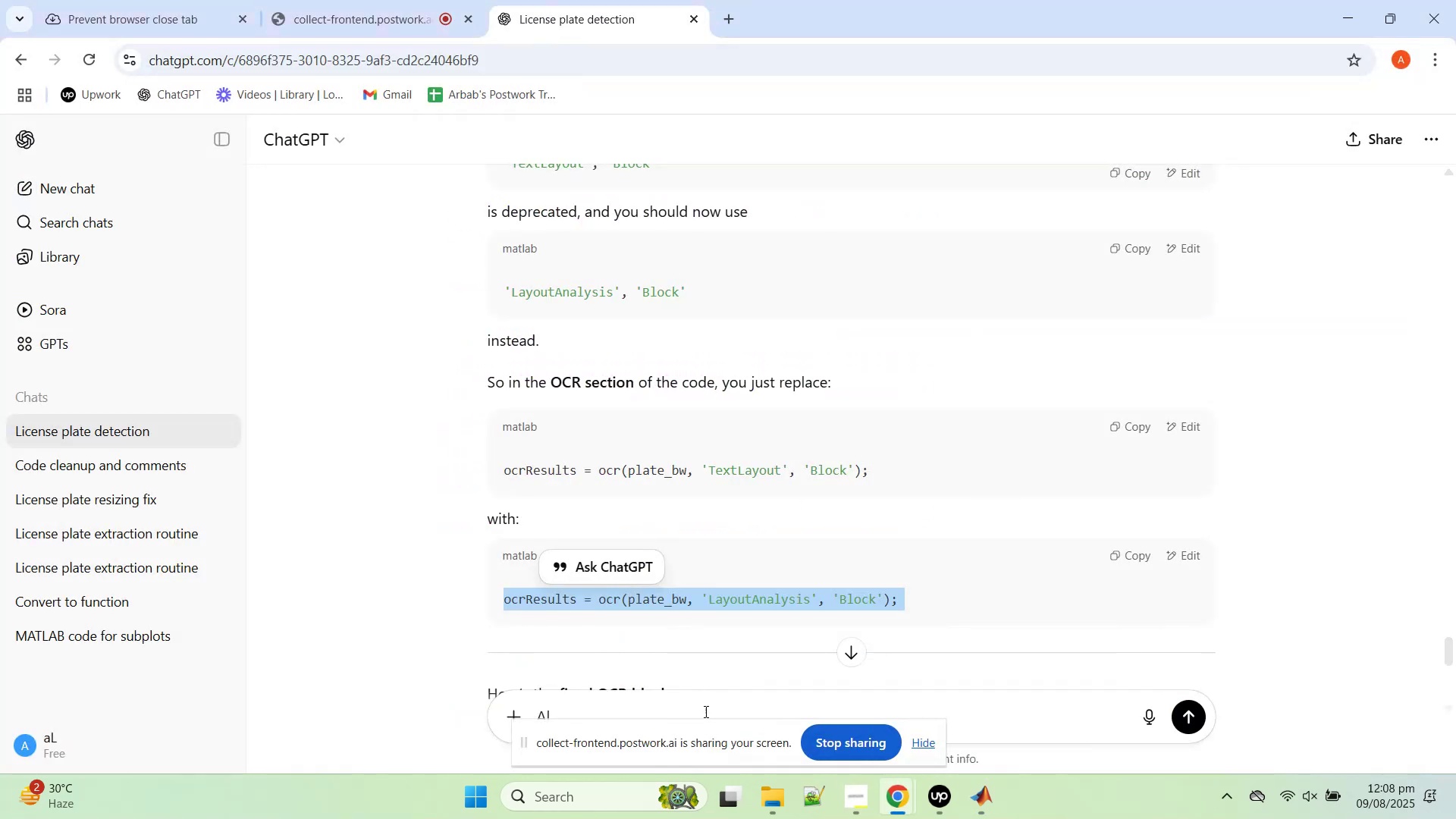 
left_click([704, 710])
 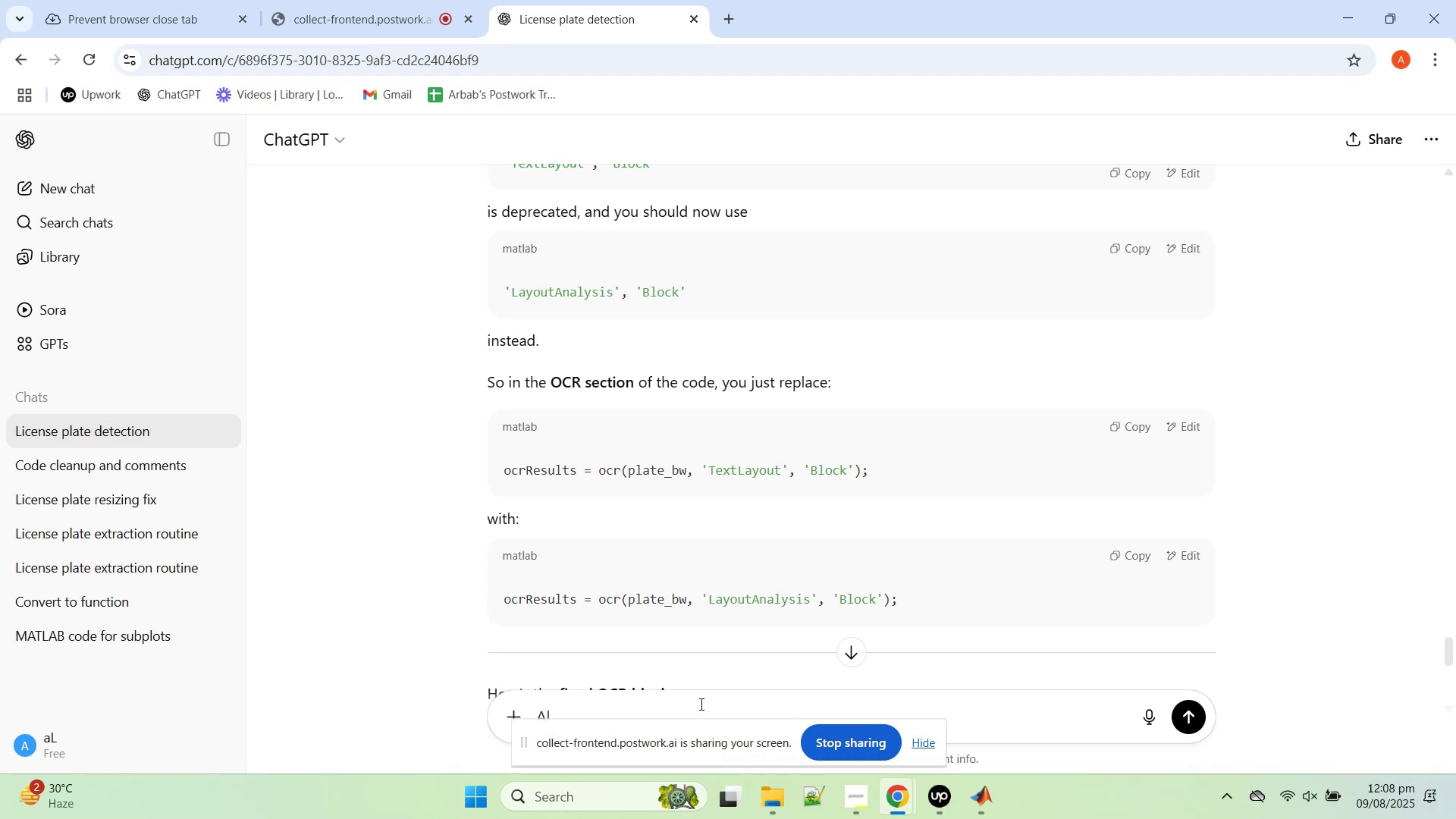 
type(so remove all the )
 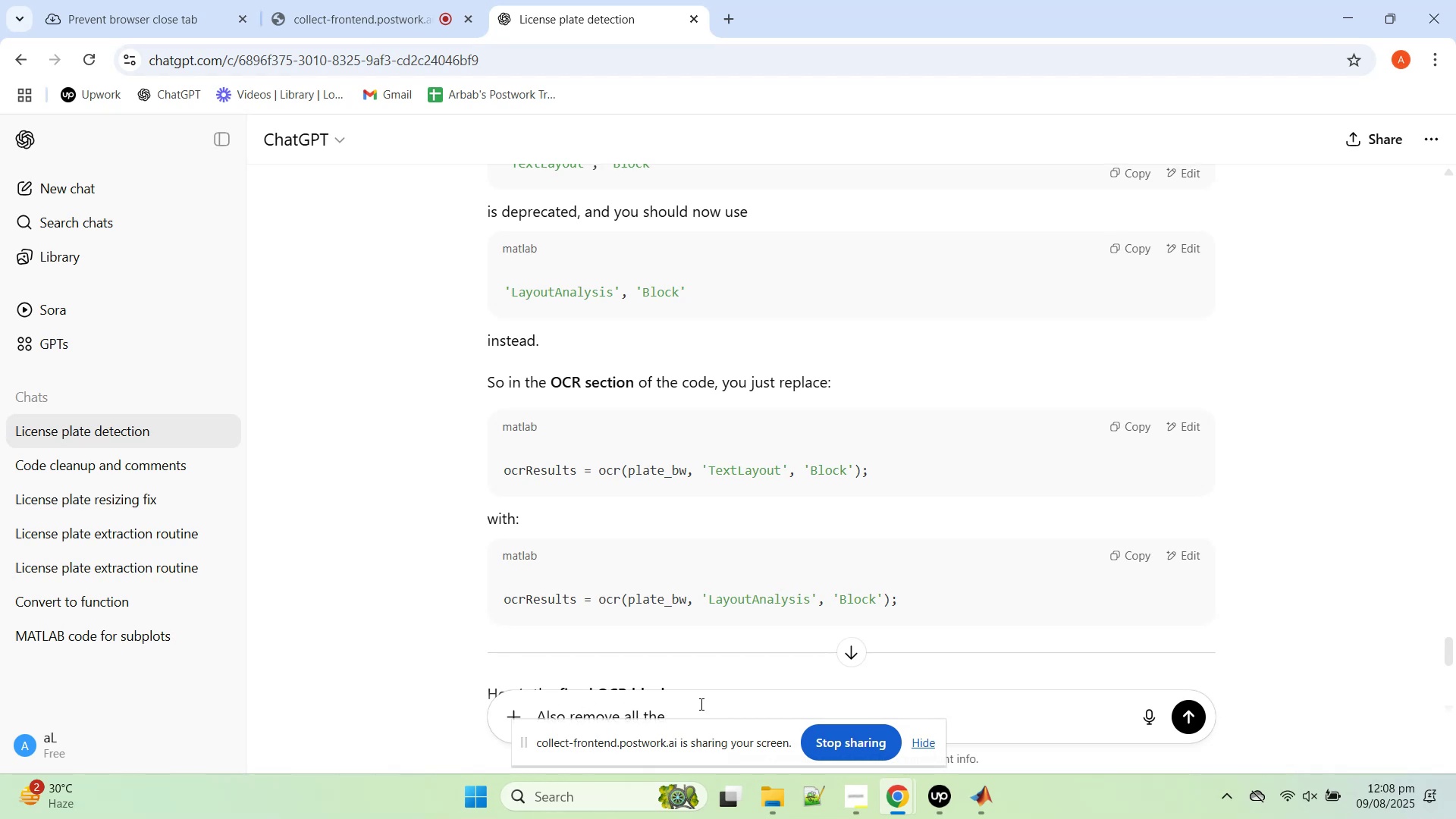 
hold_key(key=Backspace, duration=1.23)
 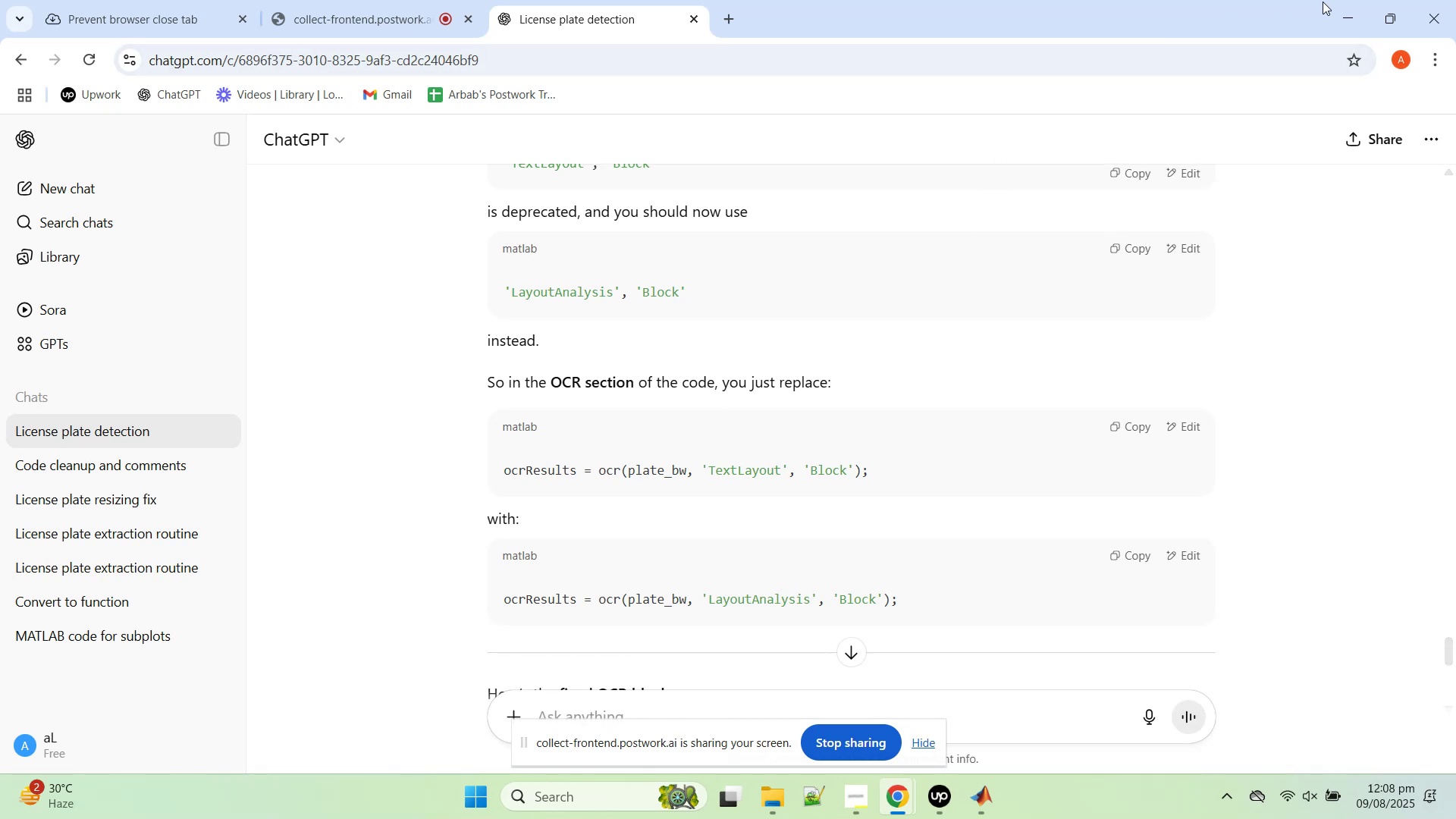 
left_click([1337, 14])
 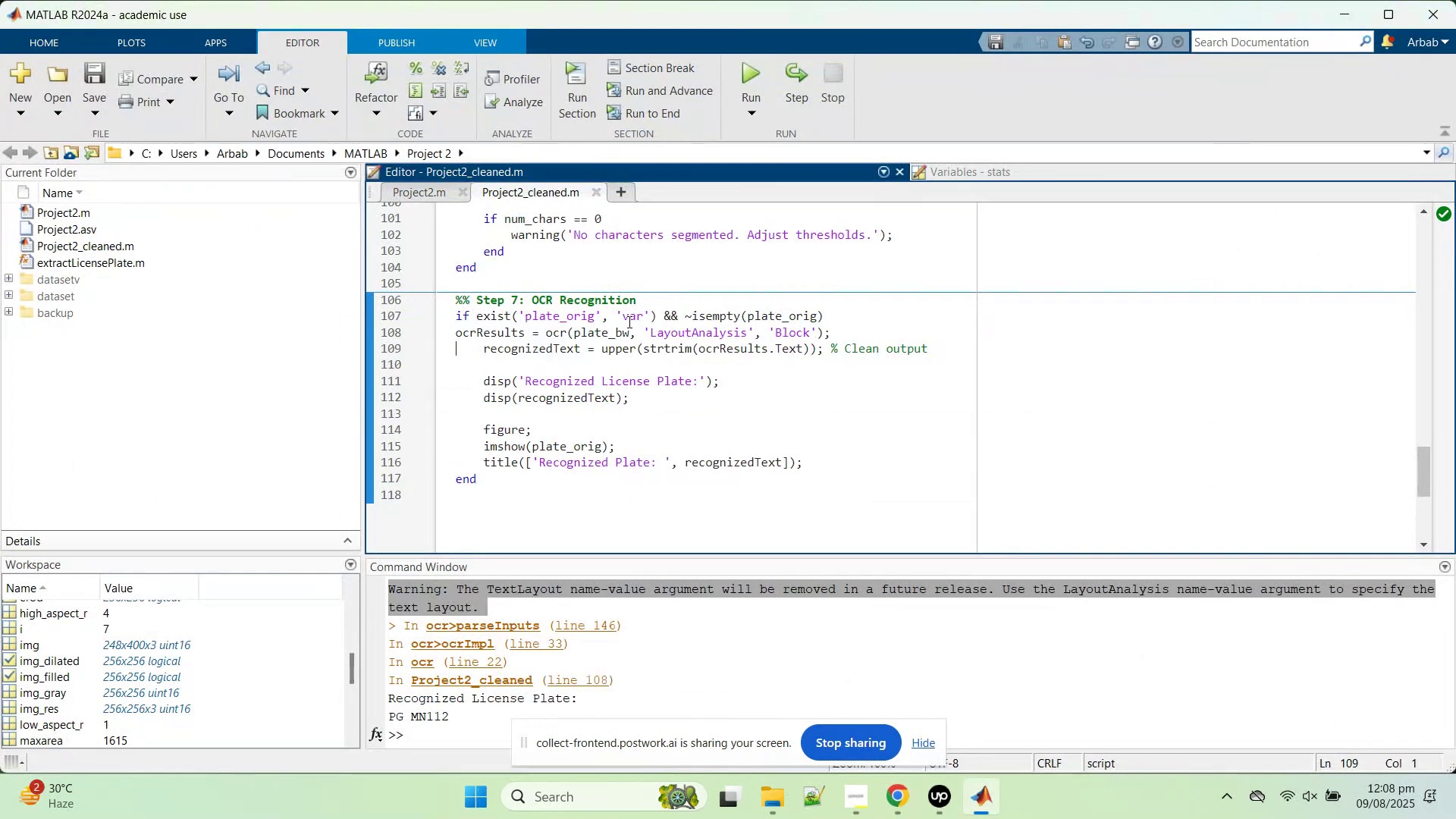 
scroll: coordinate [627, 359], scroll_direction: up, amount: 24.0
 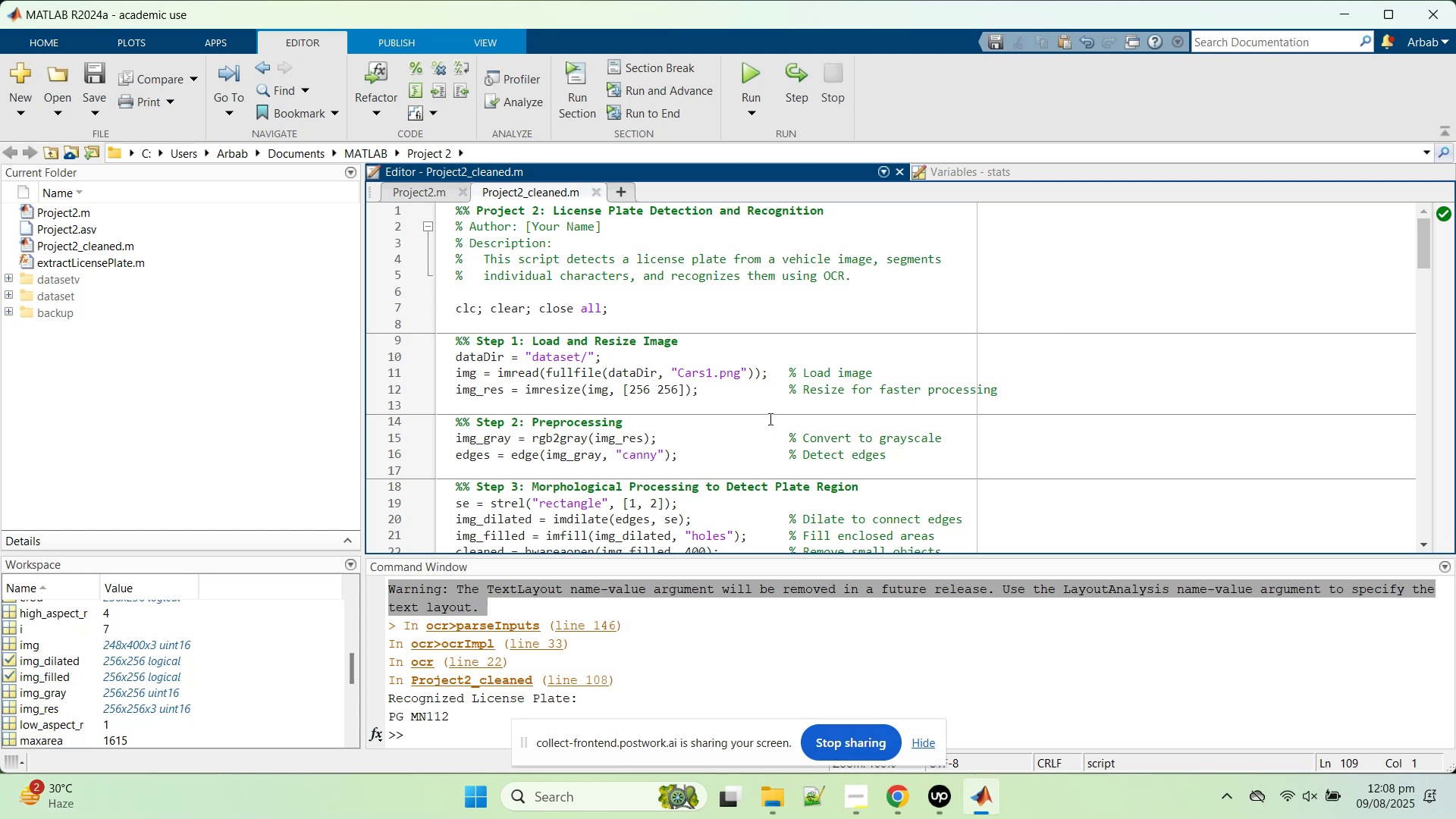 
scroll: coordinate [715, 417], scroll_direction: down, amount: 1.0
 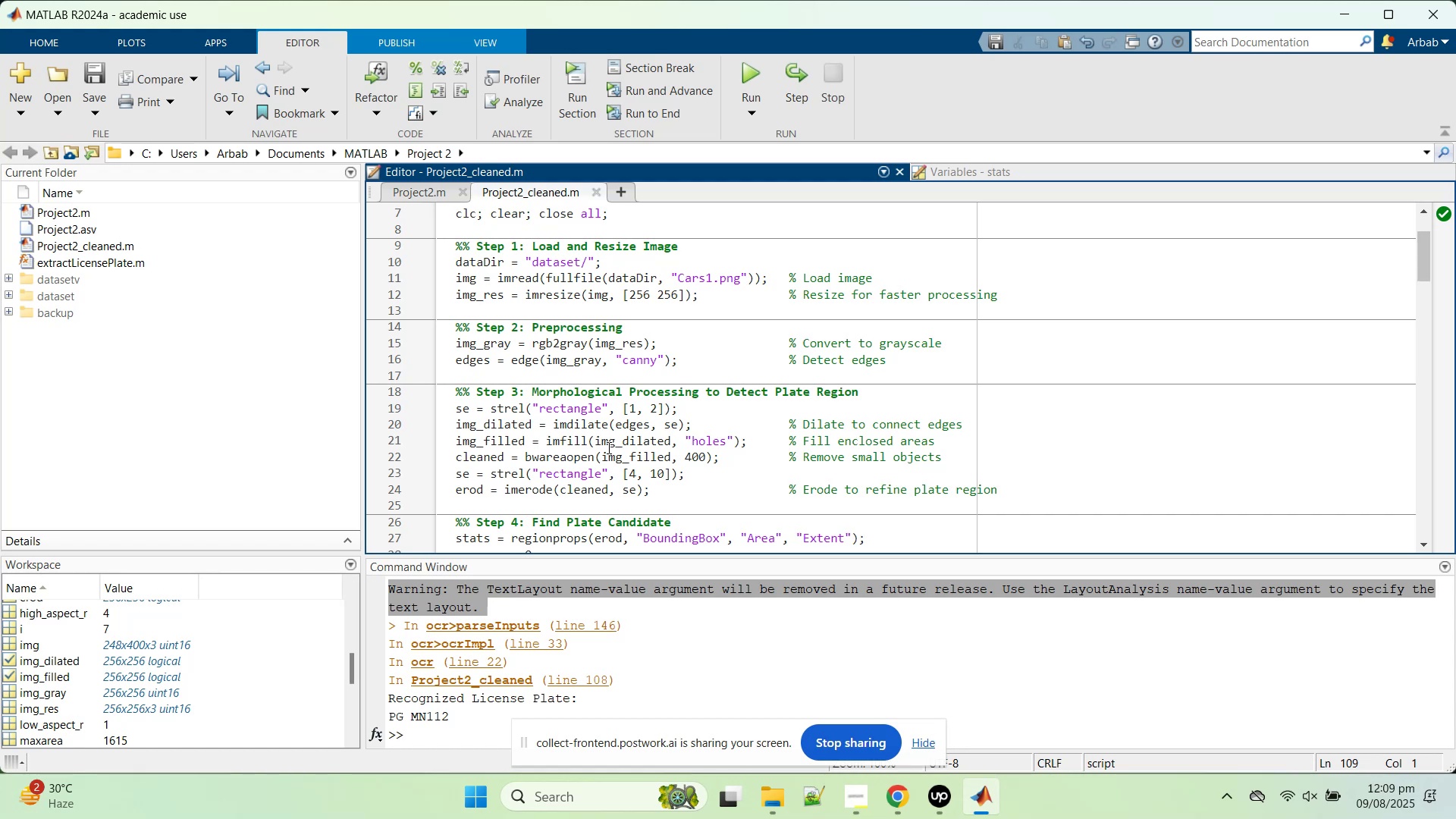 
wait(12.67)
 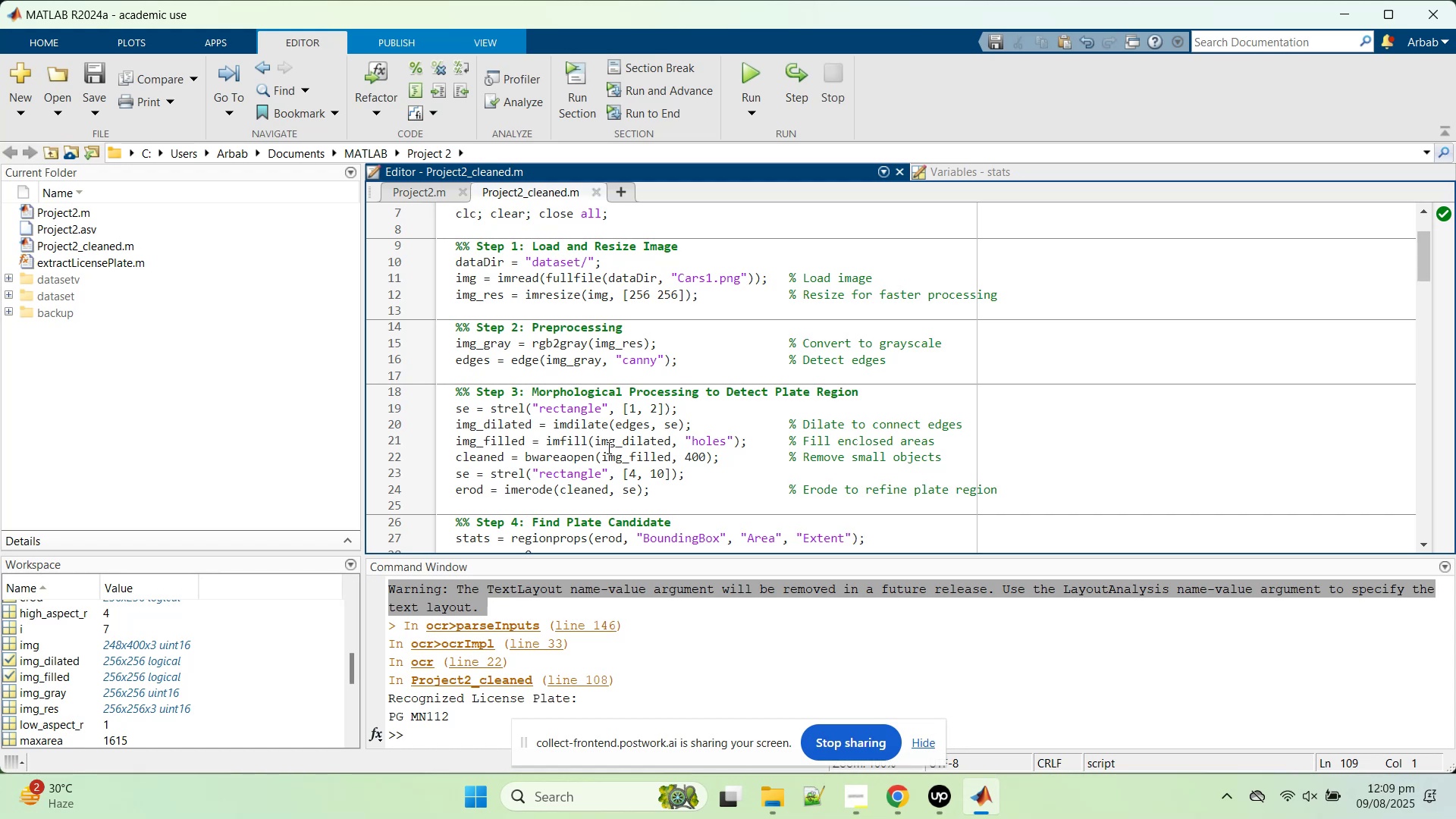 
scroll: coordinate [632, 373], scroll_direction: down, amount: 3.0
 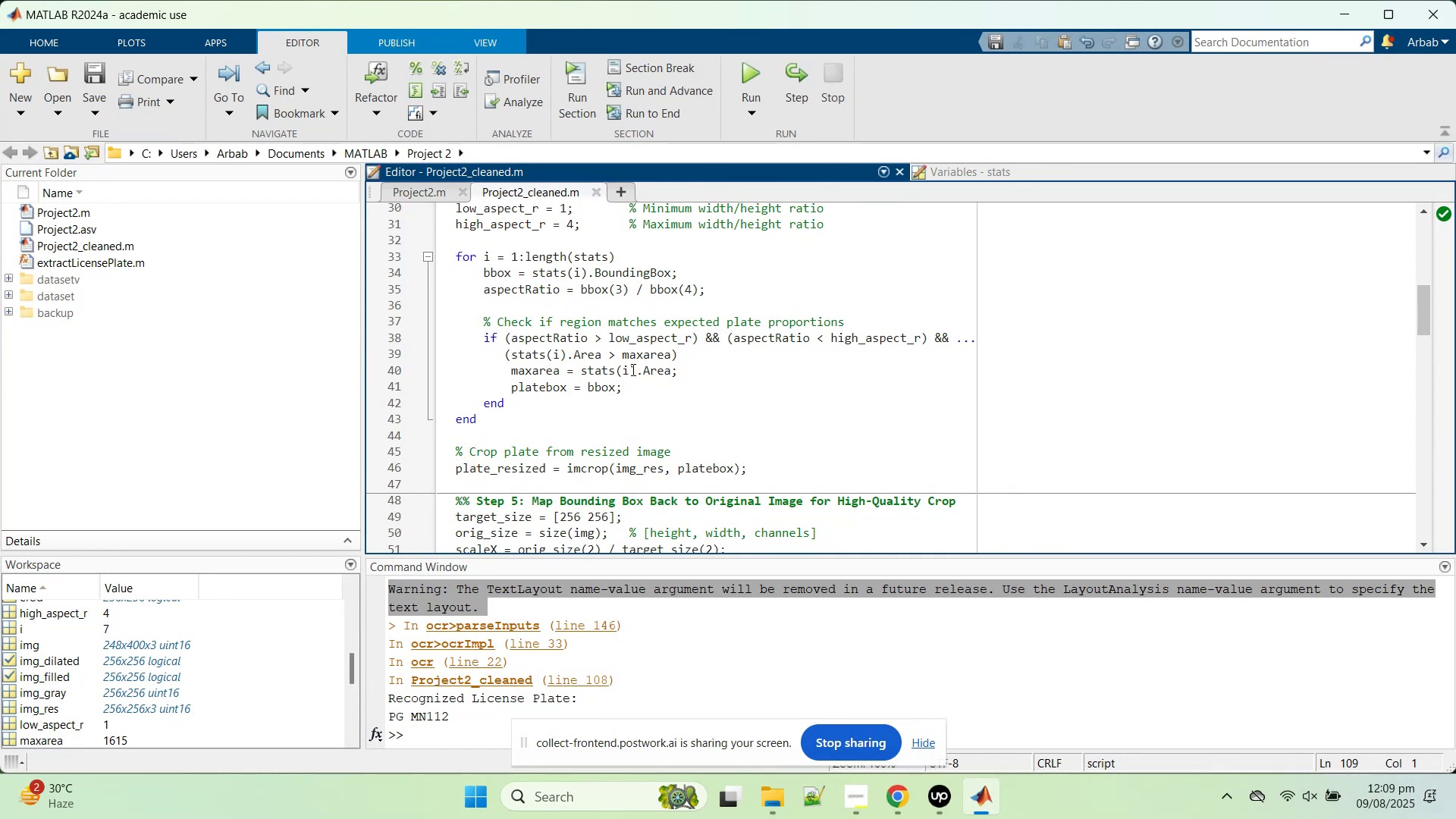 
scroll: coordinate [632, 369], scroll_direction: up, amount: 1.0
 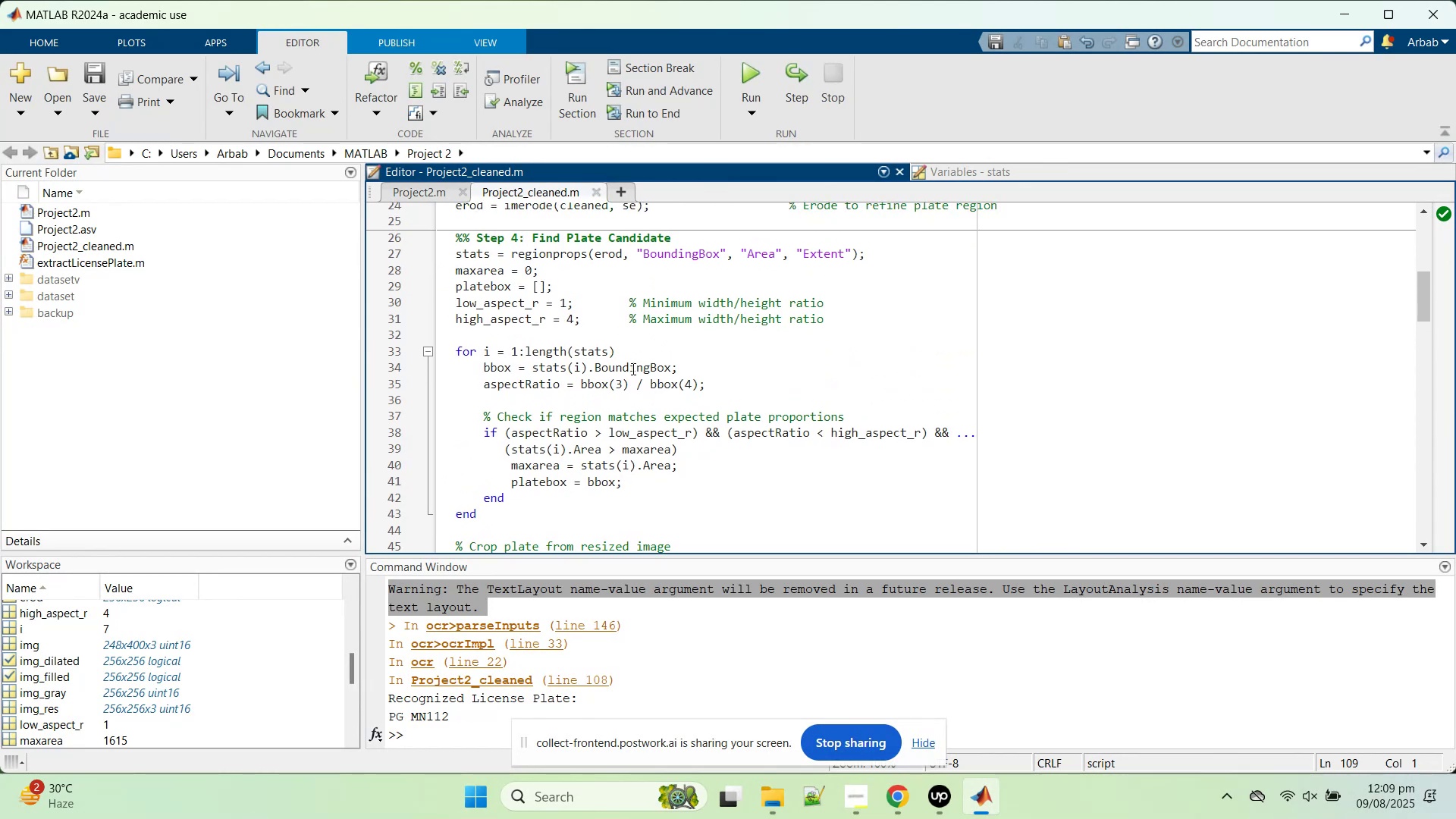 
scroll: coordinate [625, 370], scroll_direction: down, amount: 2.0
 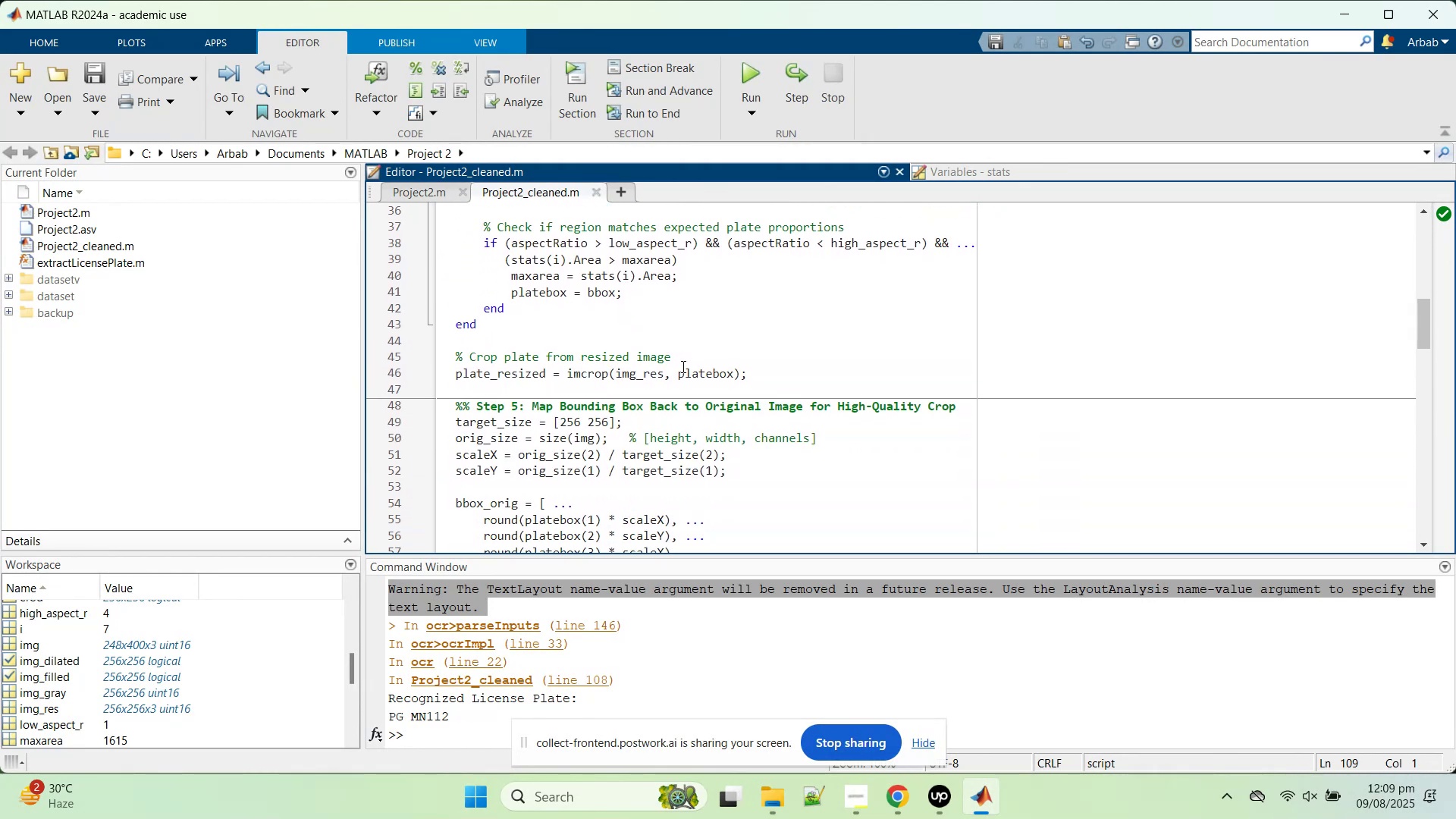 
wait(7.55)
 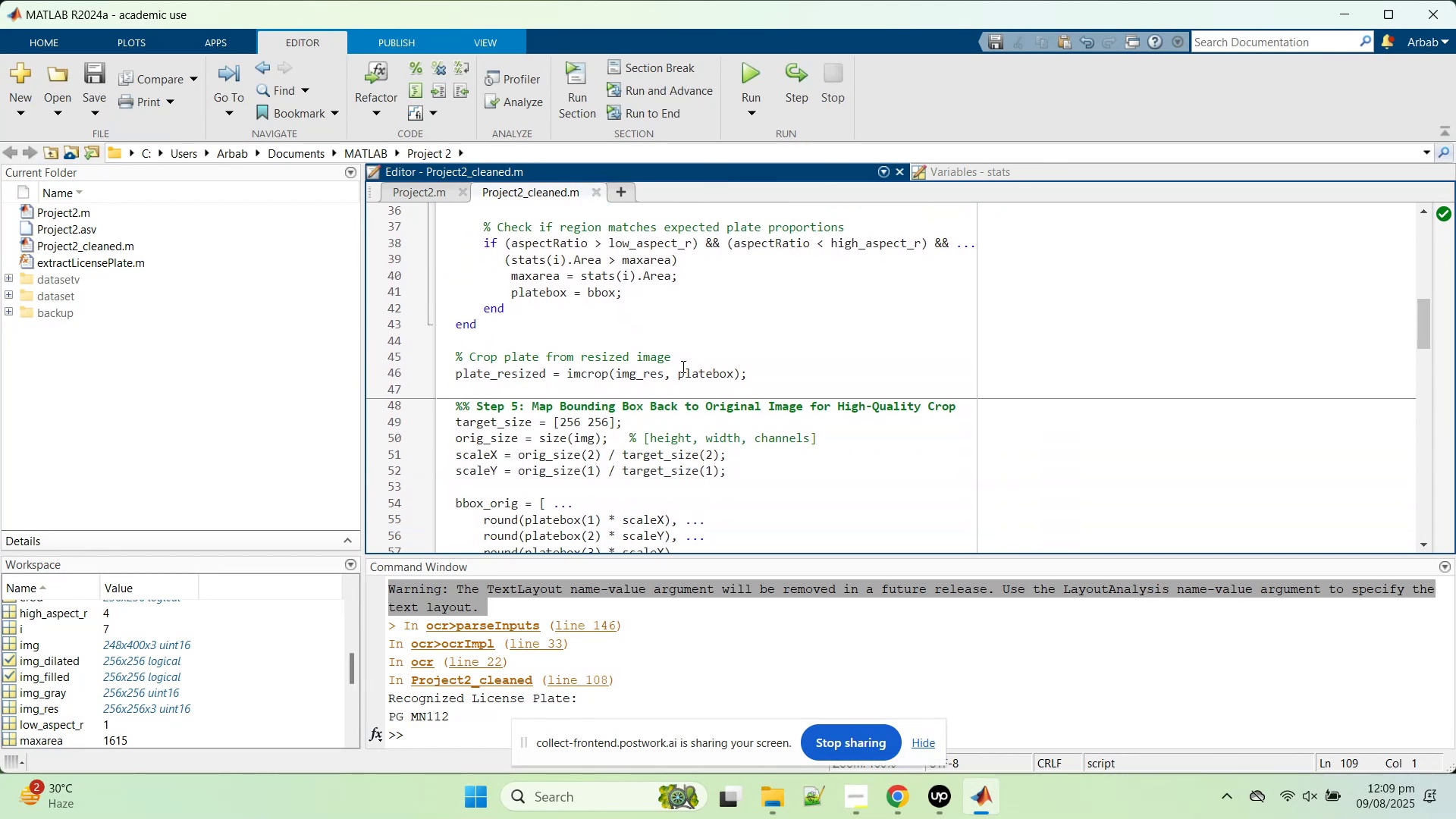 
scroll: coordinate [685, 364], scroll_direction: up, amount: 2.0
 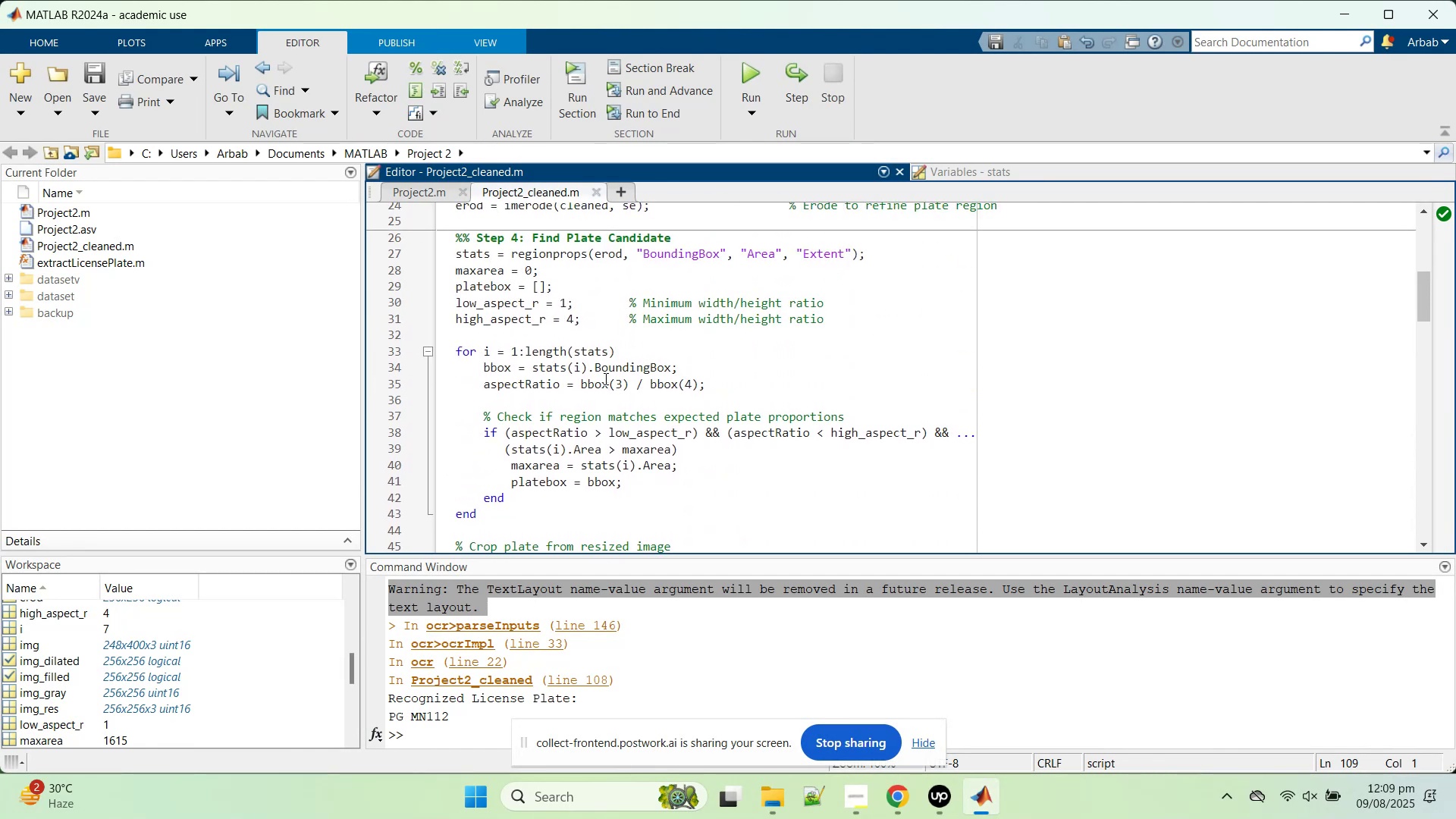 
scroll: coordinate [542, 459], scroll_direction: down, amount: 6.0
 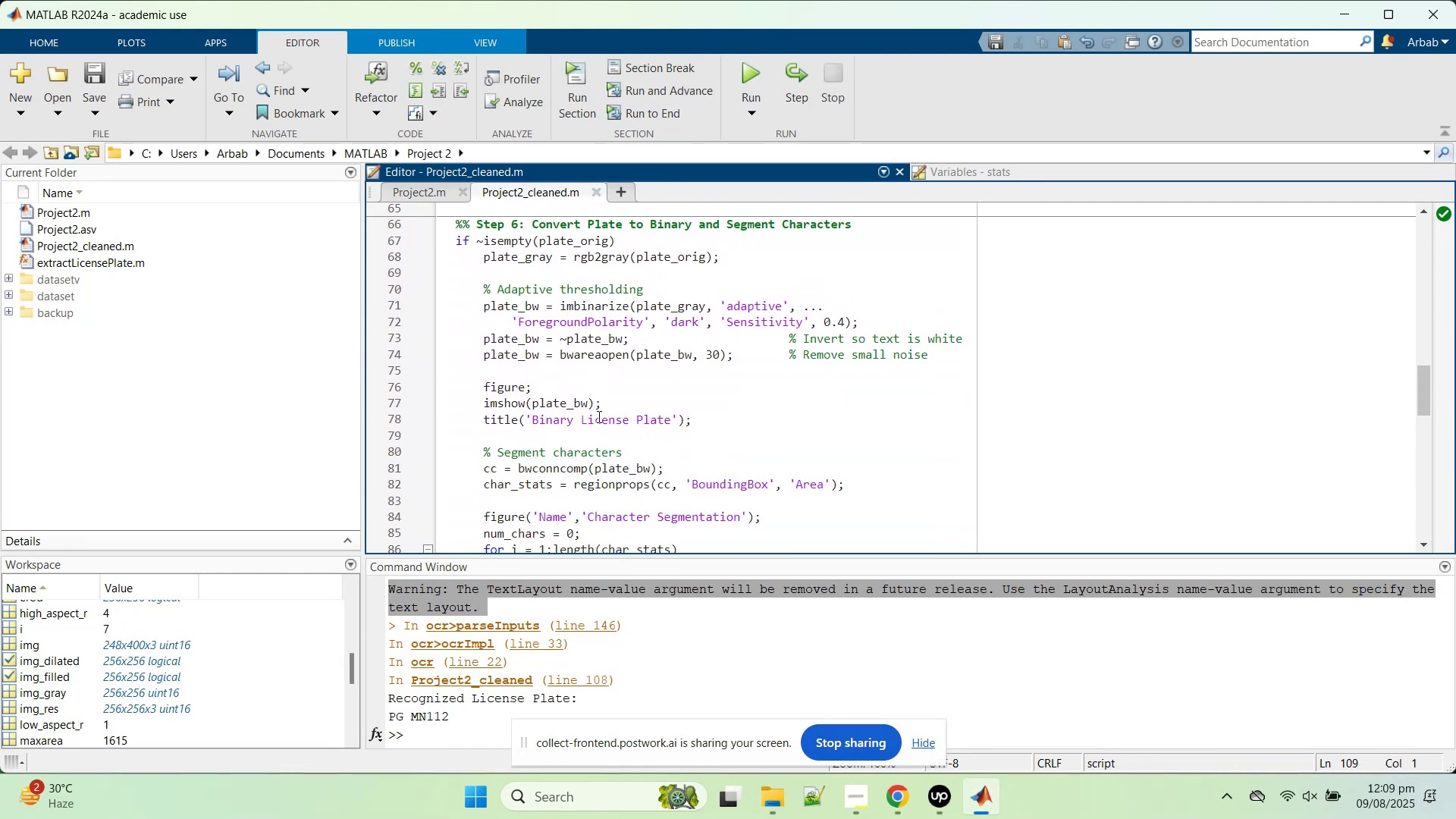 
double_click([598, 416])
 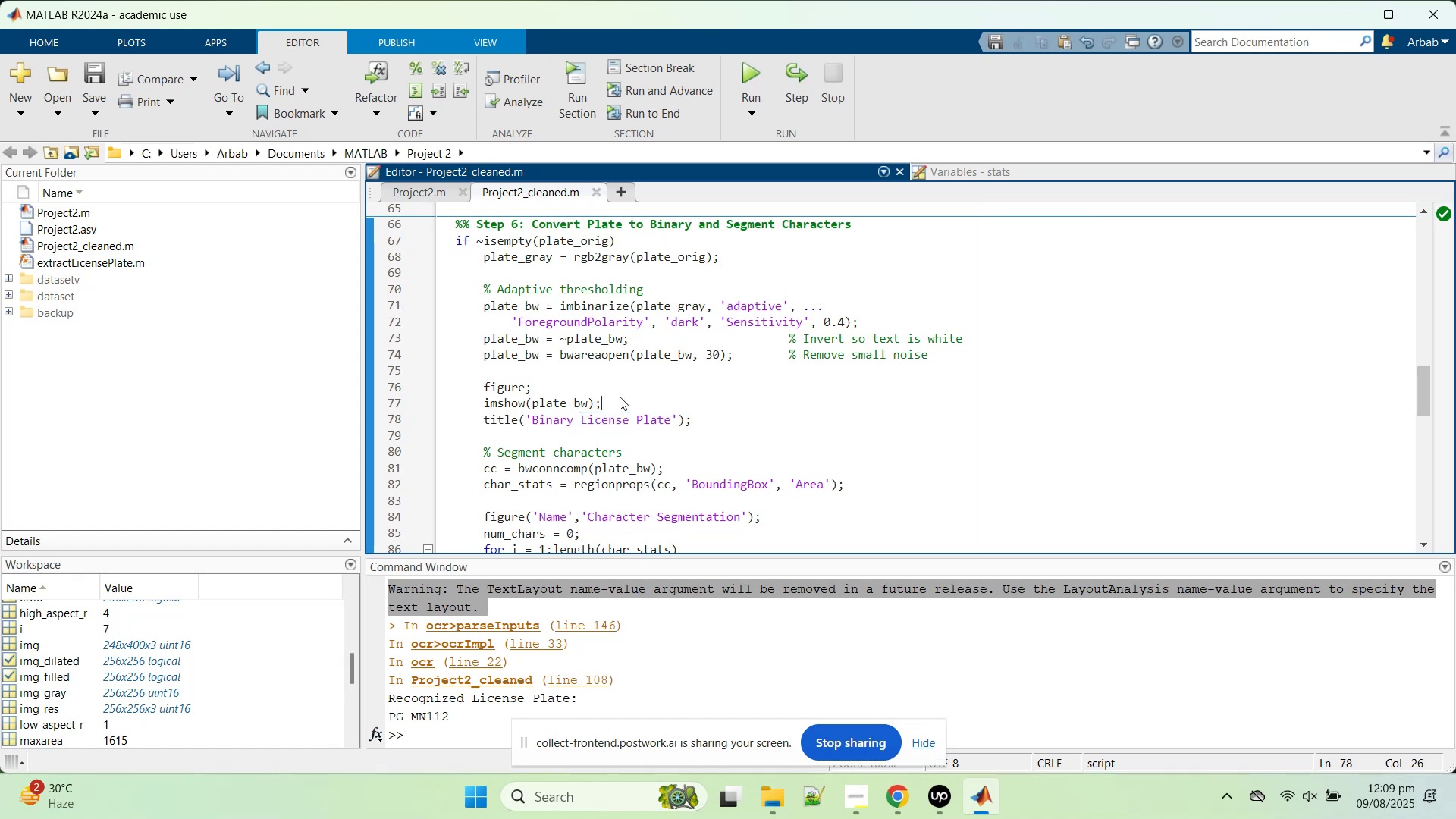 
double_click([468, 377])
 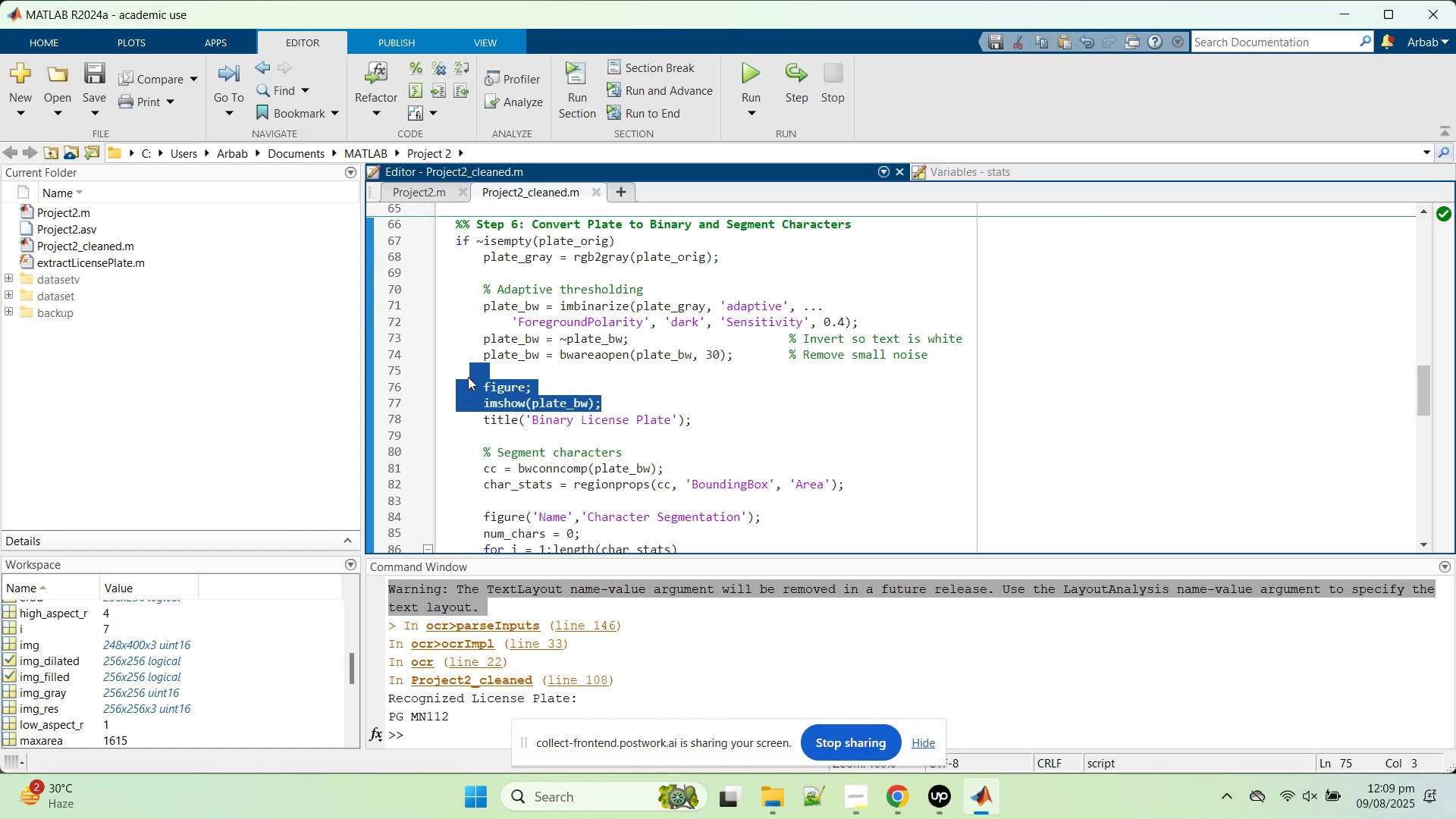 
double_click([468, 377])
 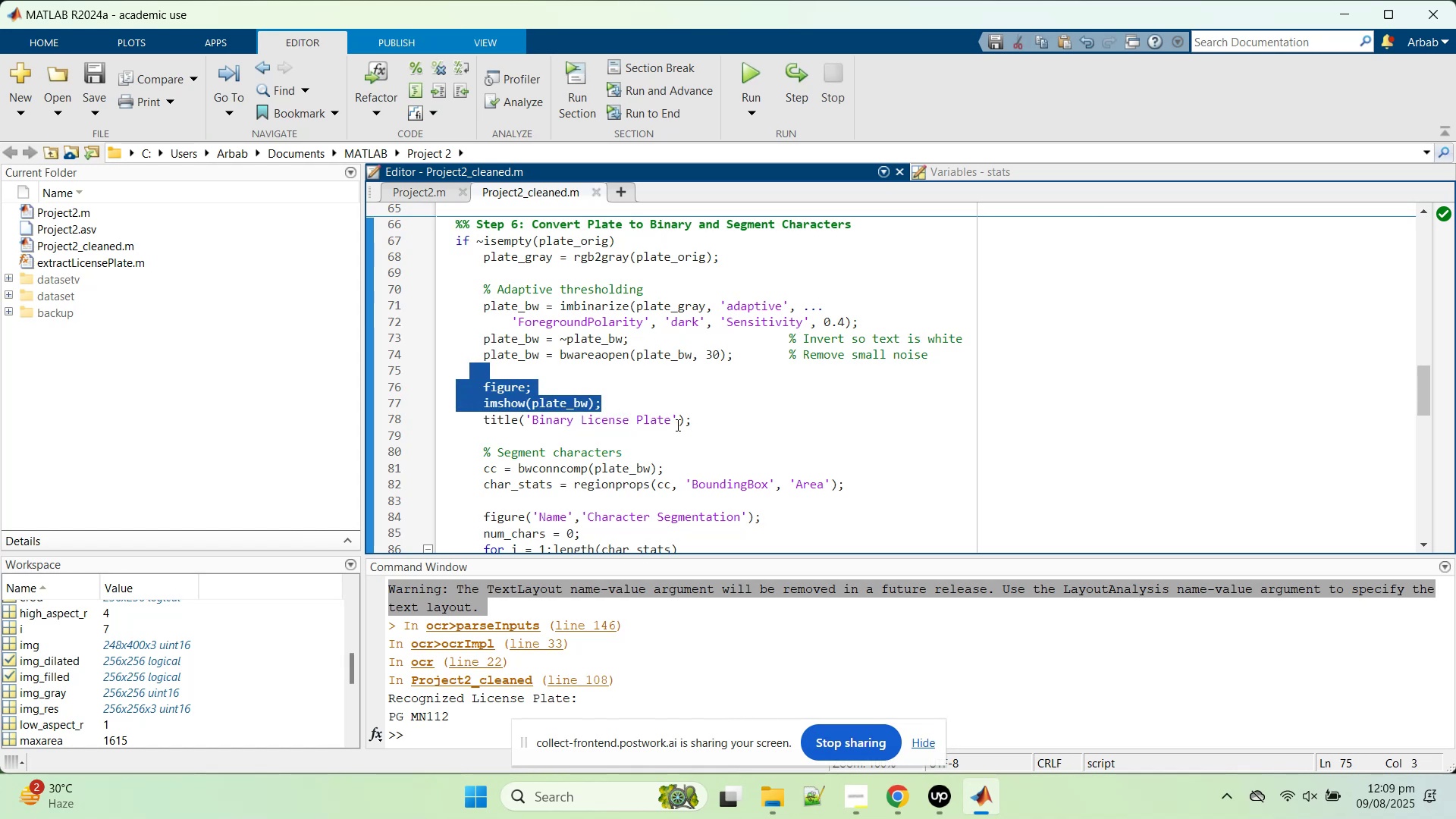 
key(Backspace)
 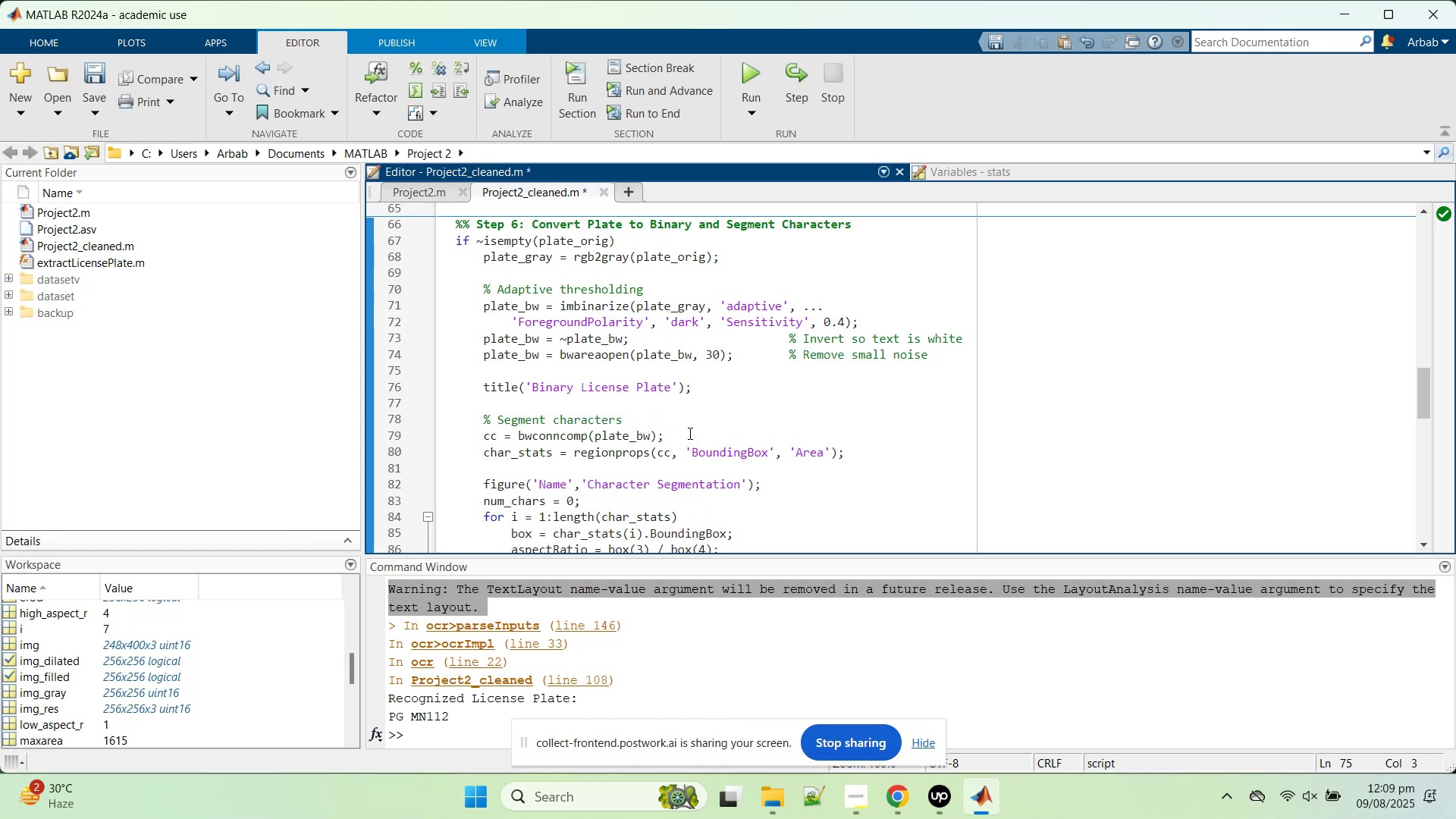 
scroll: coordinate [682, 440], scroll_direction: down, amount: 1.0
 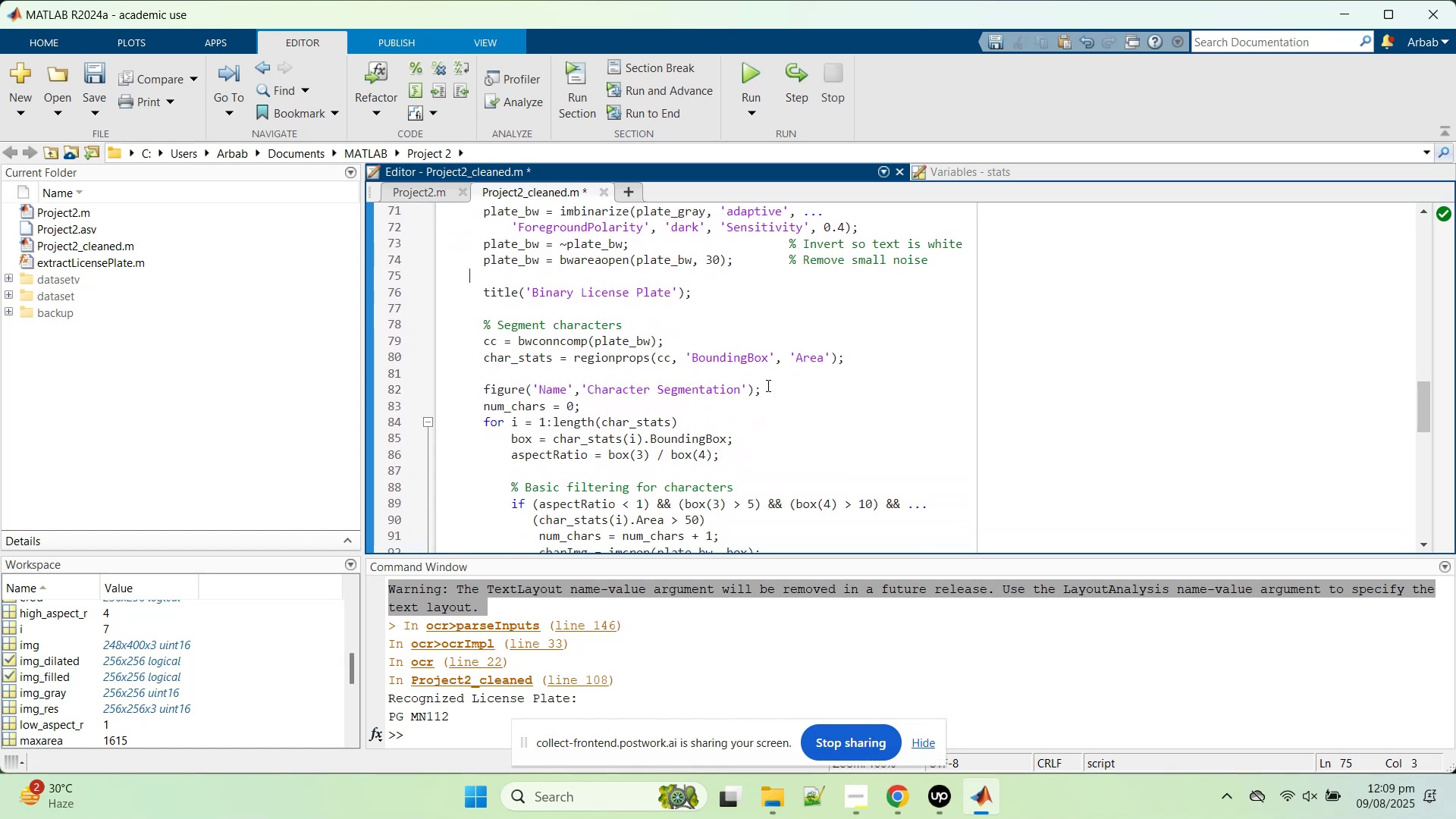 
left_click_drag(start_coordinate=[779, 390], to_coordinate=[481, 392])
 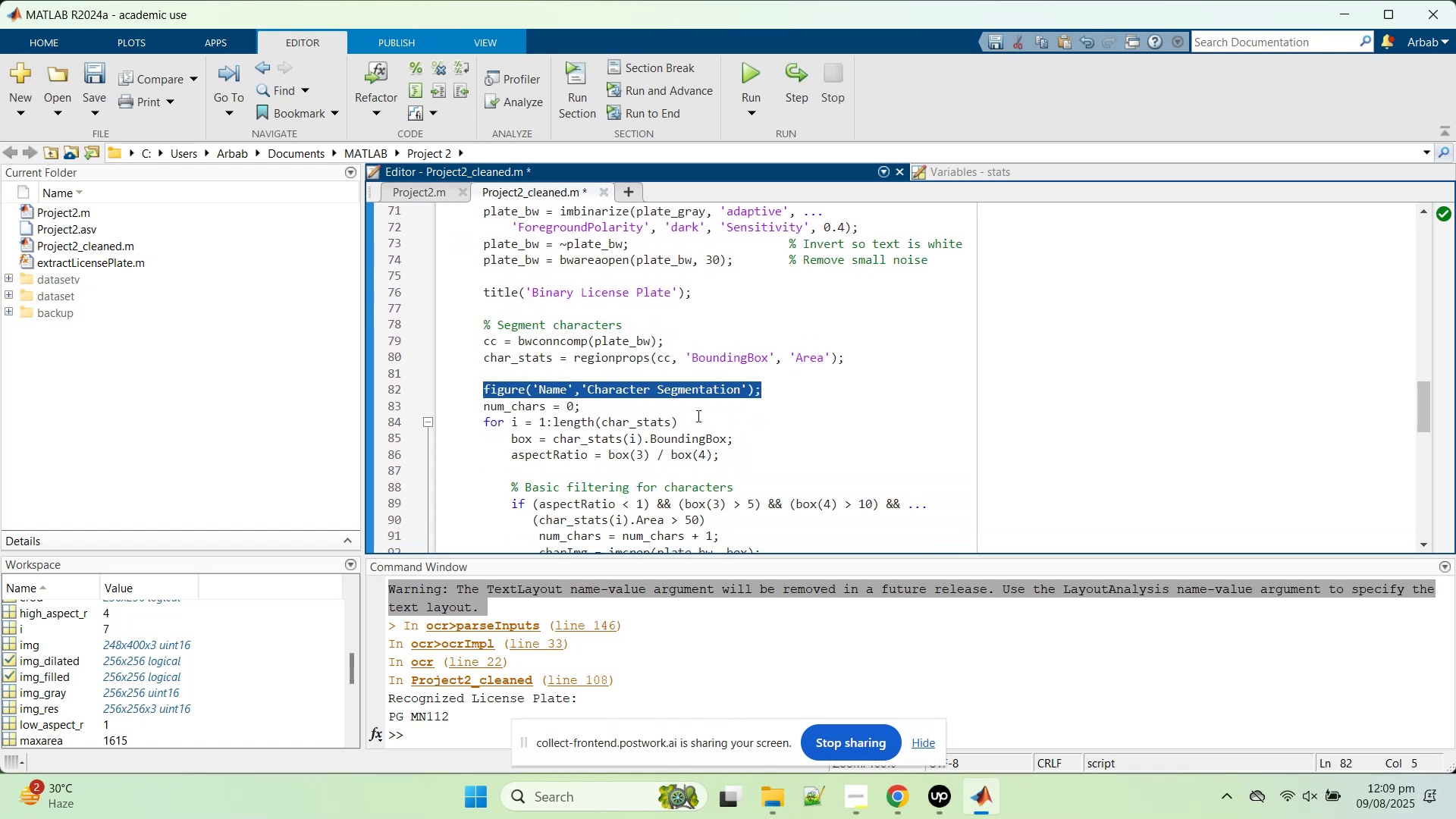 
scroll: coordinate [701, 429], scroll_direction: down, amount: 2.0
 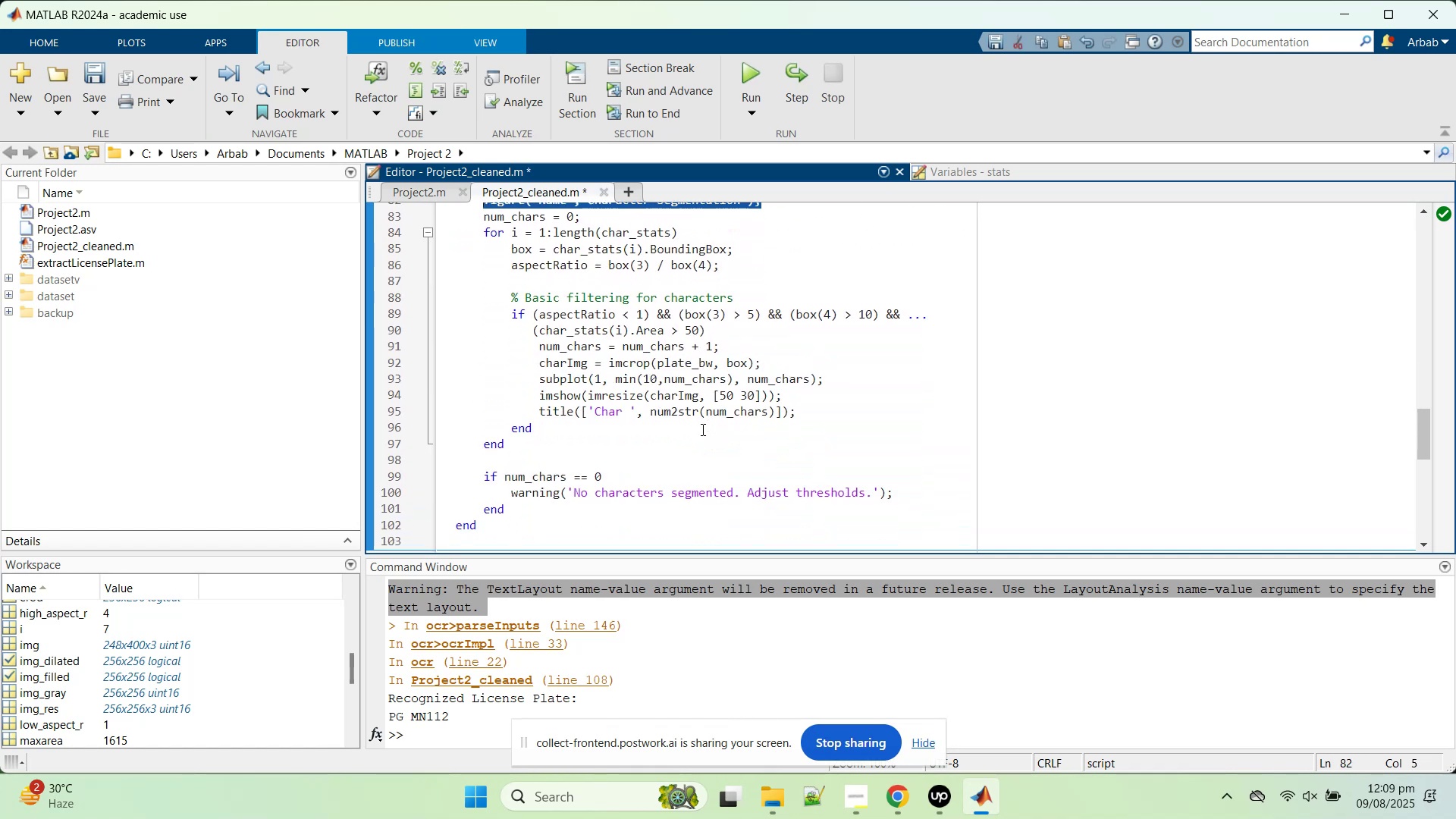 
scroll: coordinate [701, 429], scroll_direction: up, amount: 2.0
 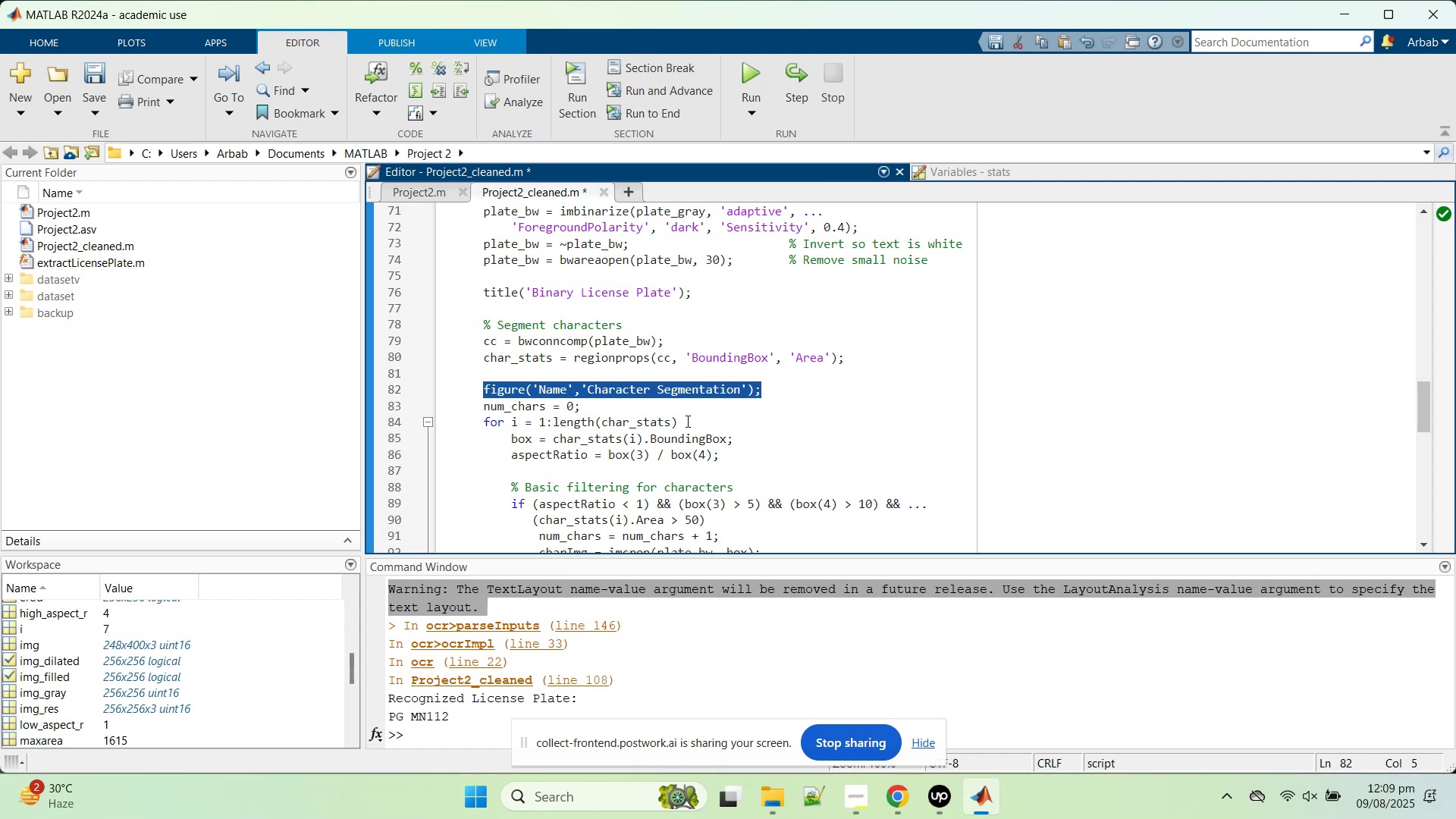 
scroll: coordinate [684, 419], scroll_direction: down, amount: 1.0
 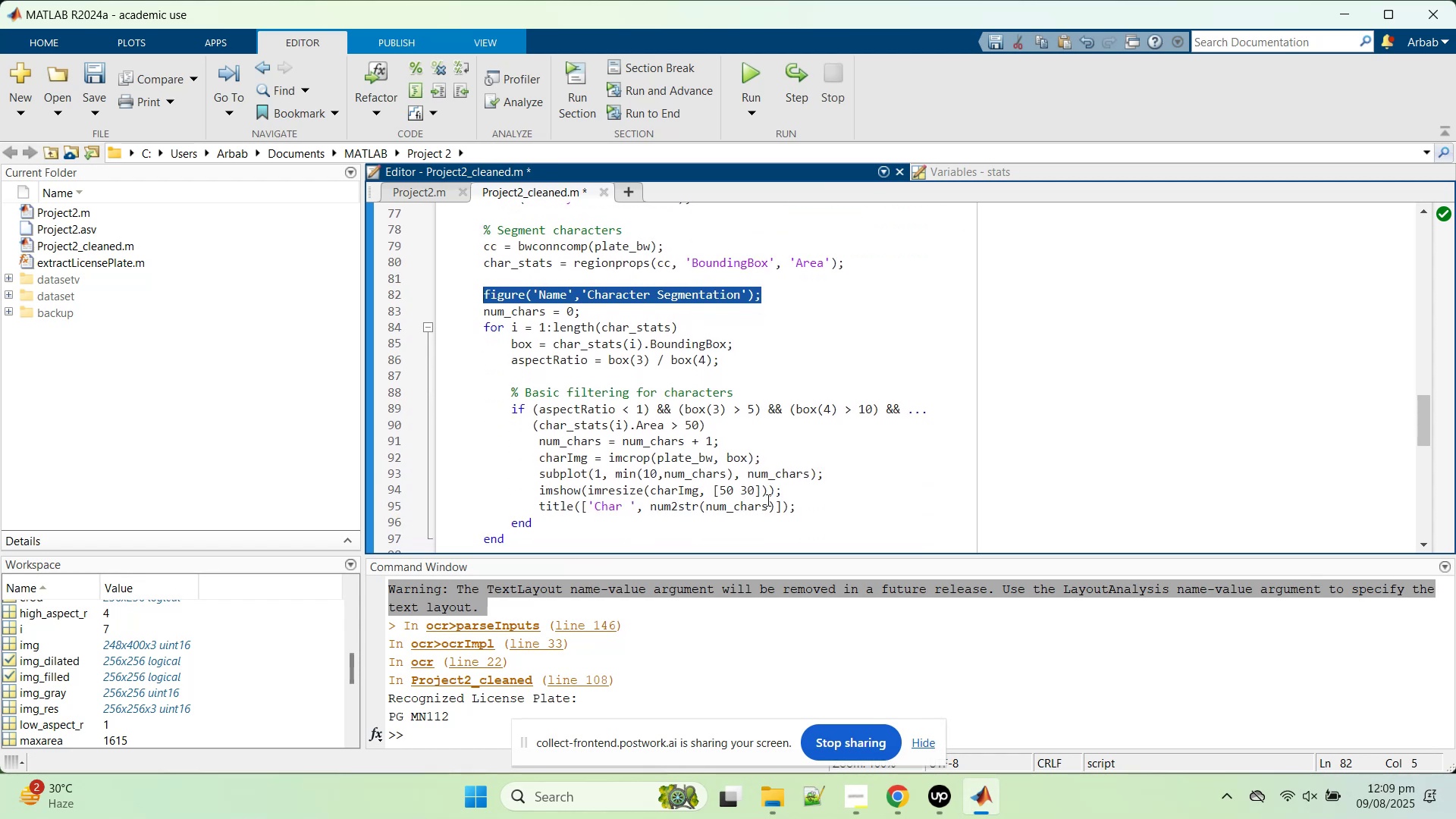 
left_click_drag(start_coordinate=[797, 507], to_coordinate=[501, 484])
 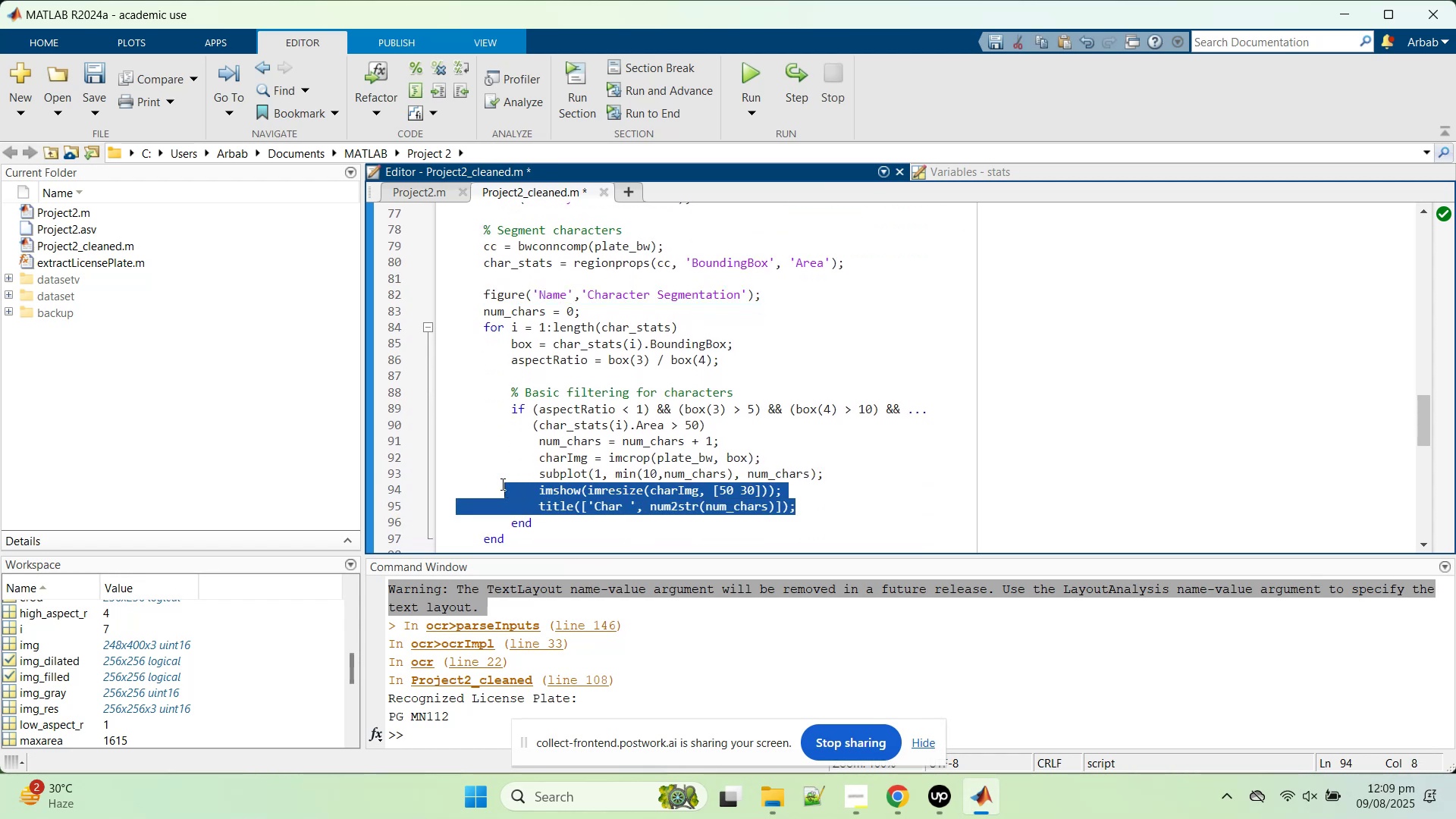 
key(Control+R)
 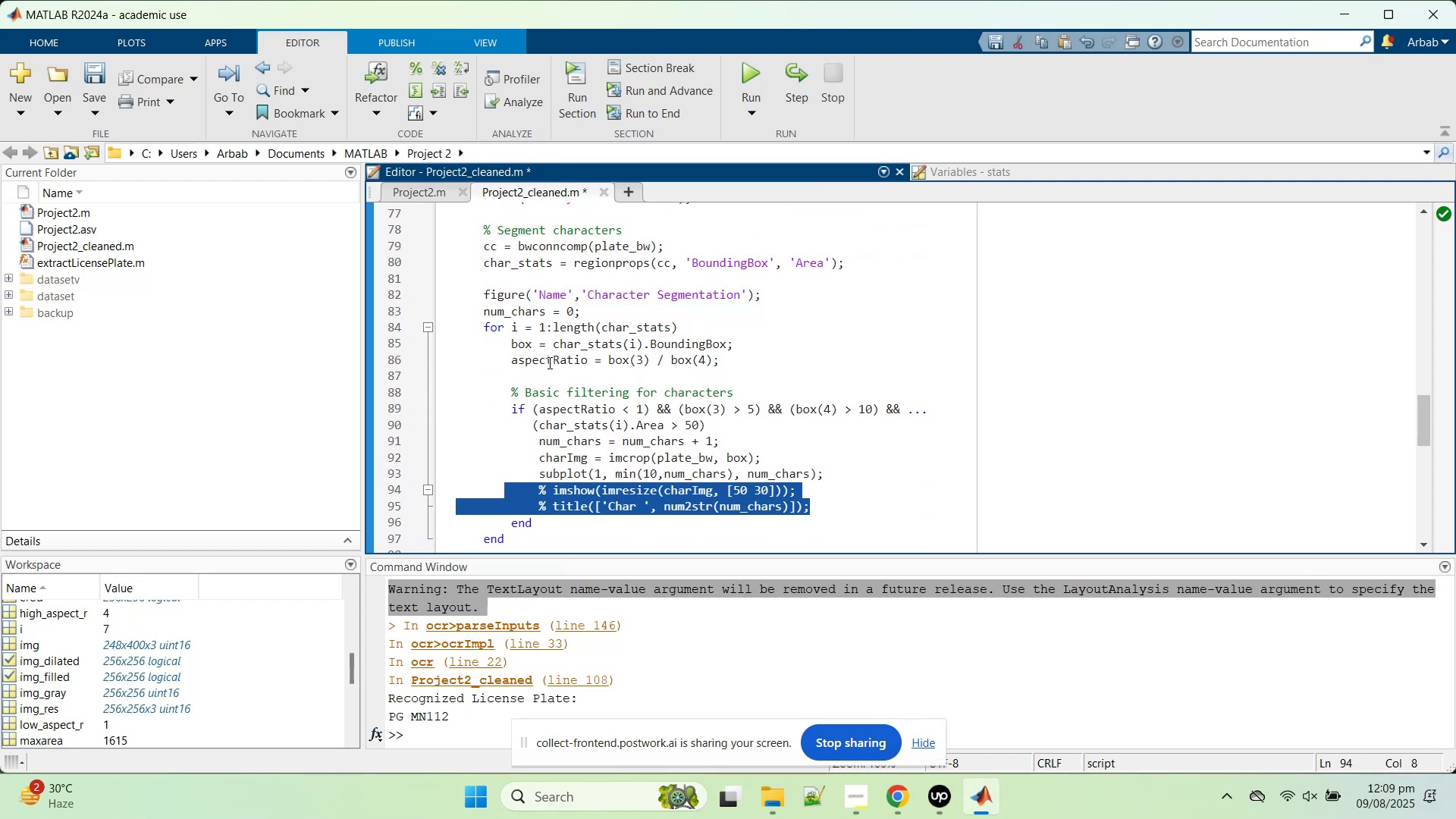 
left_click([548, 362])
 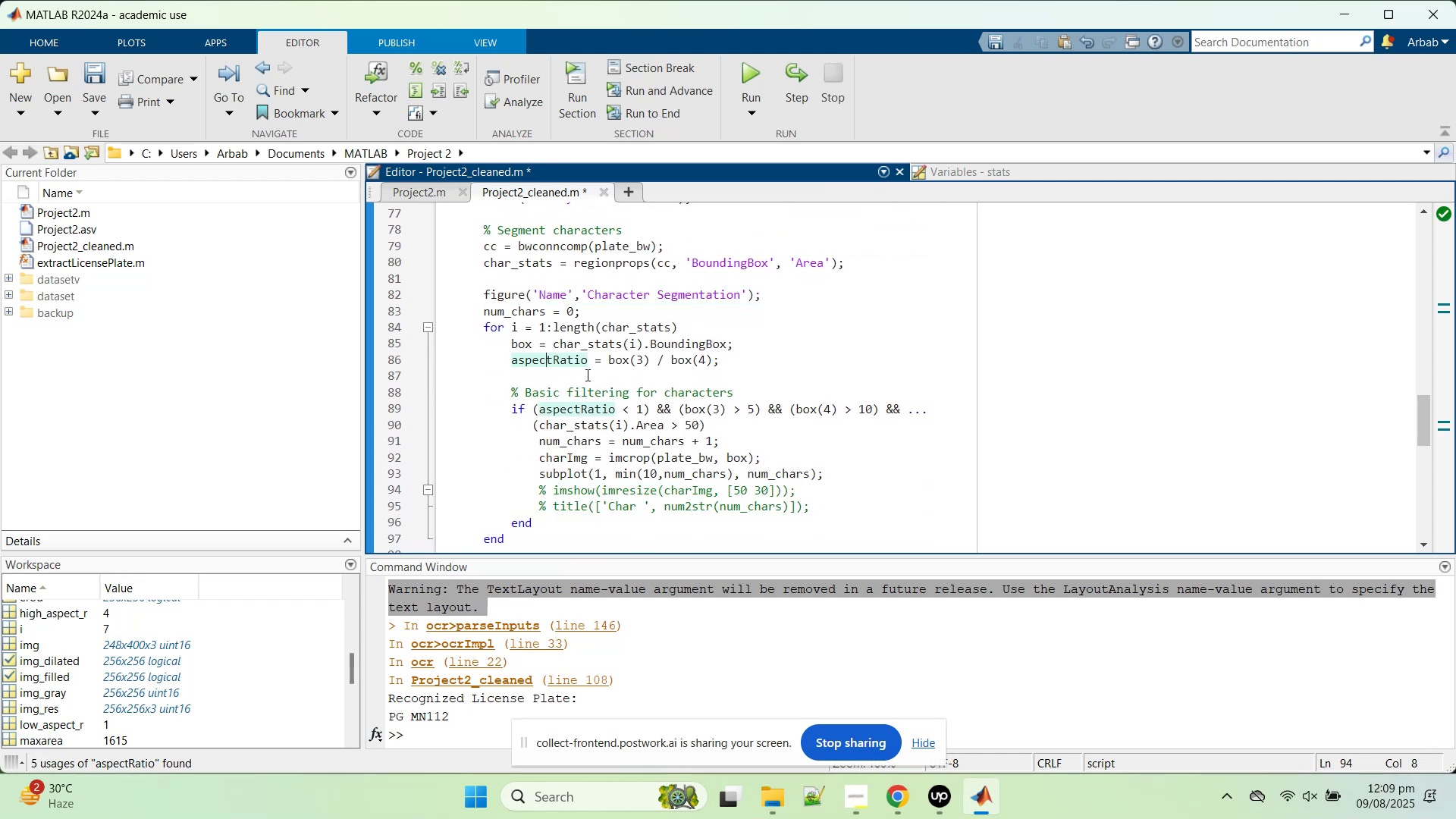 
key(Control+R)
 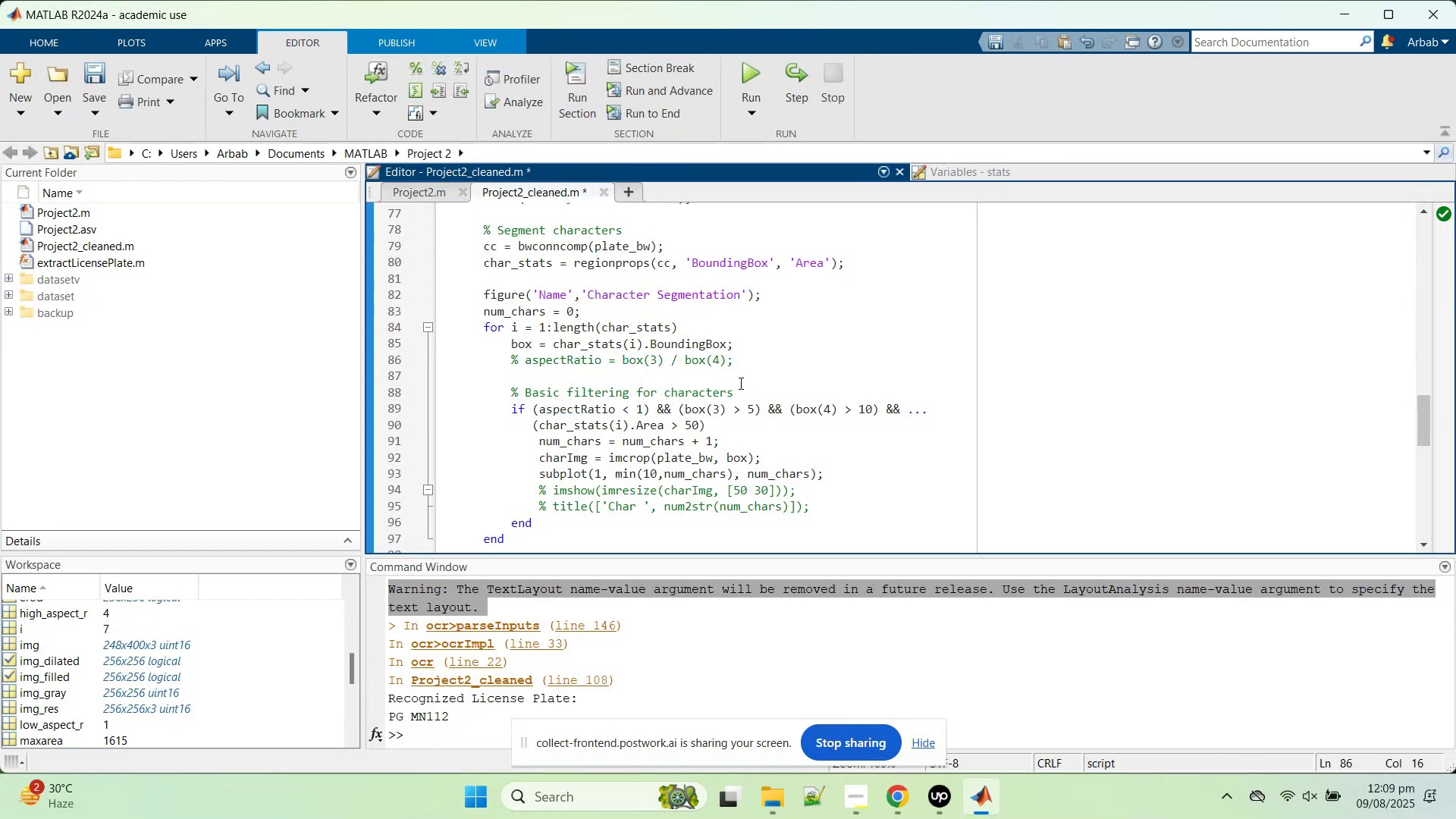 
key(Control+Z)
 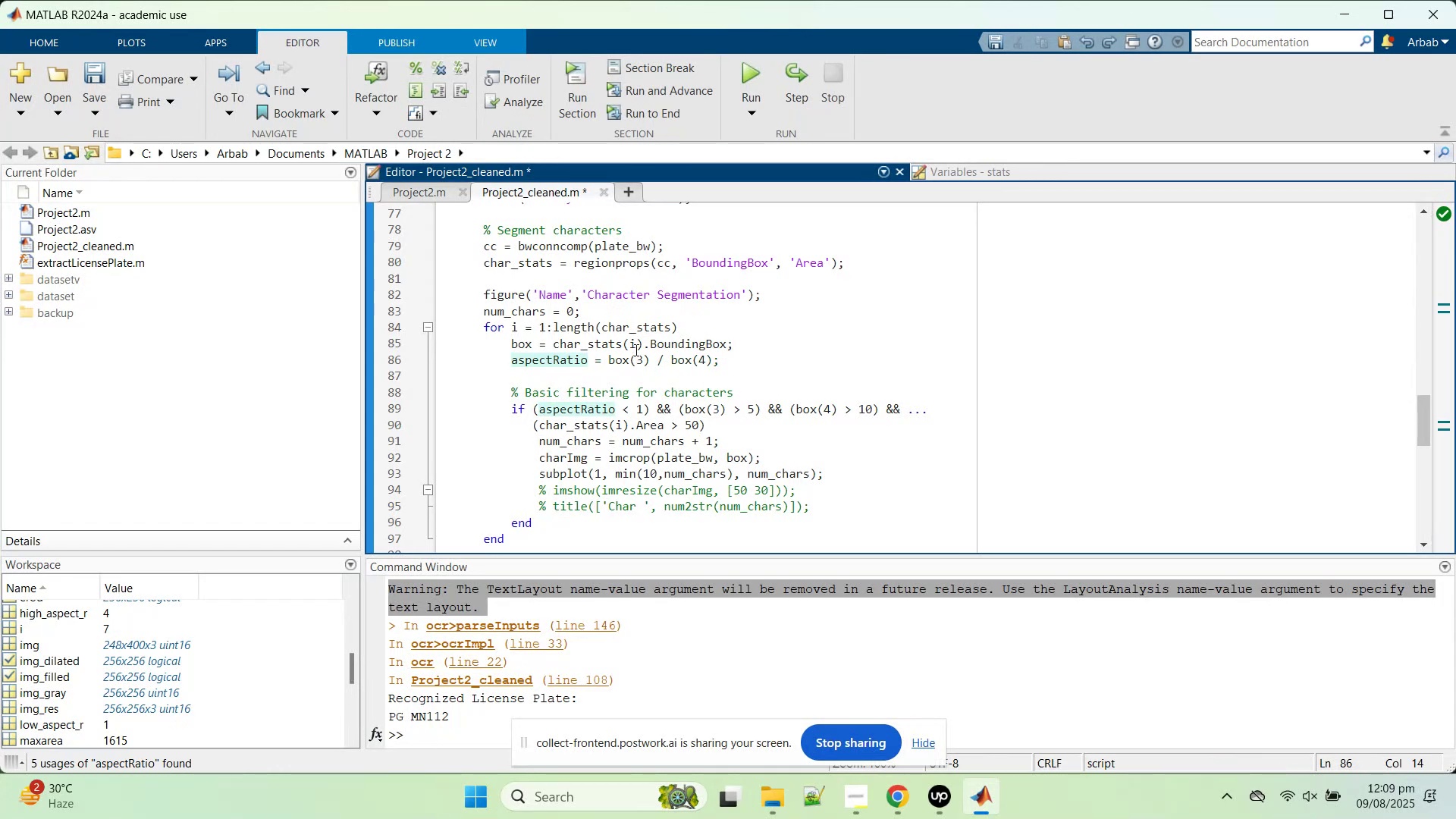 
left_click([635, 347])
 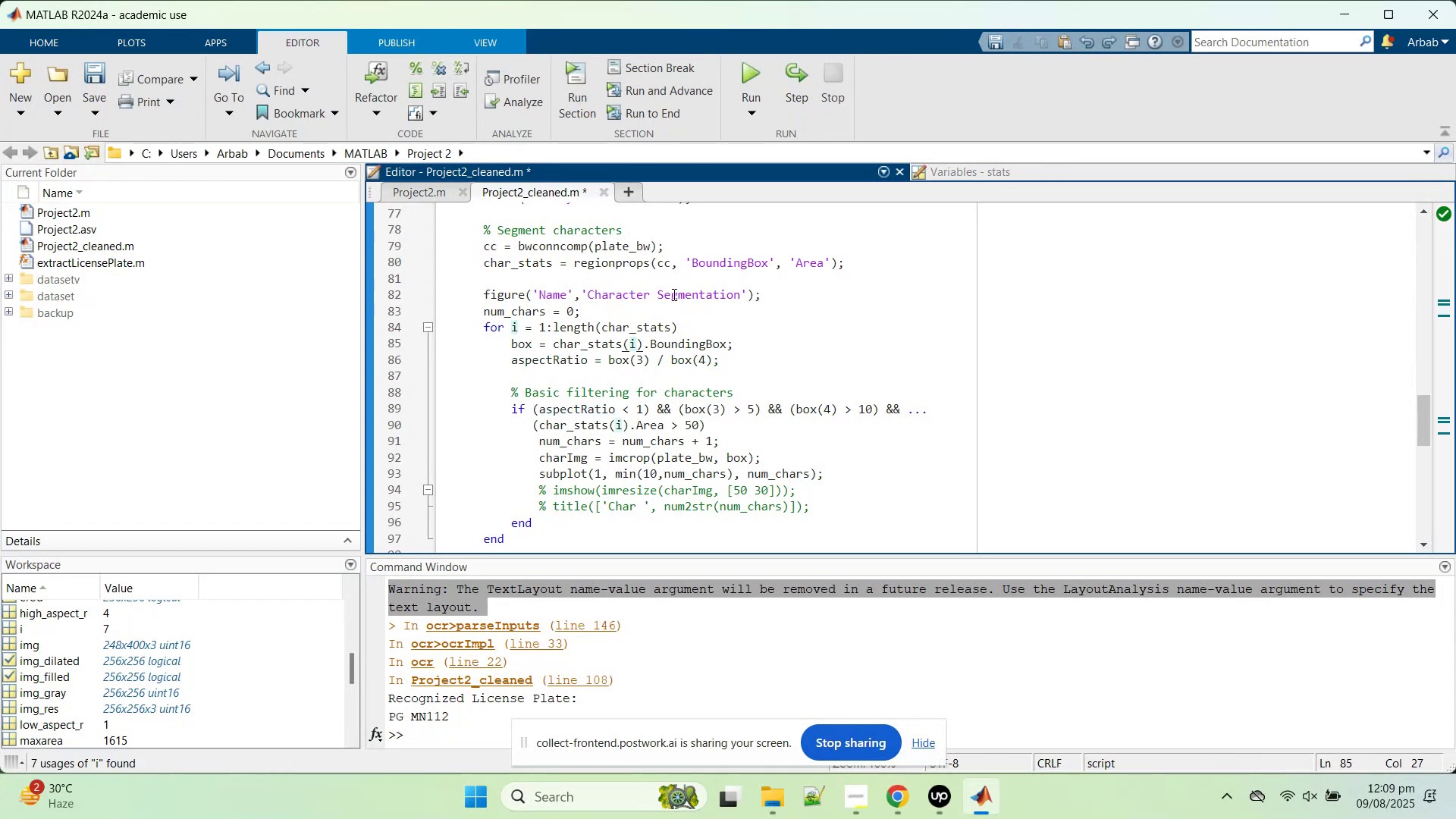 
left_click([673, 293])
 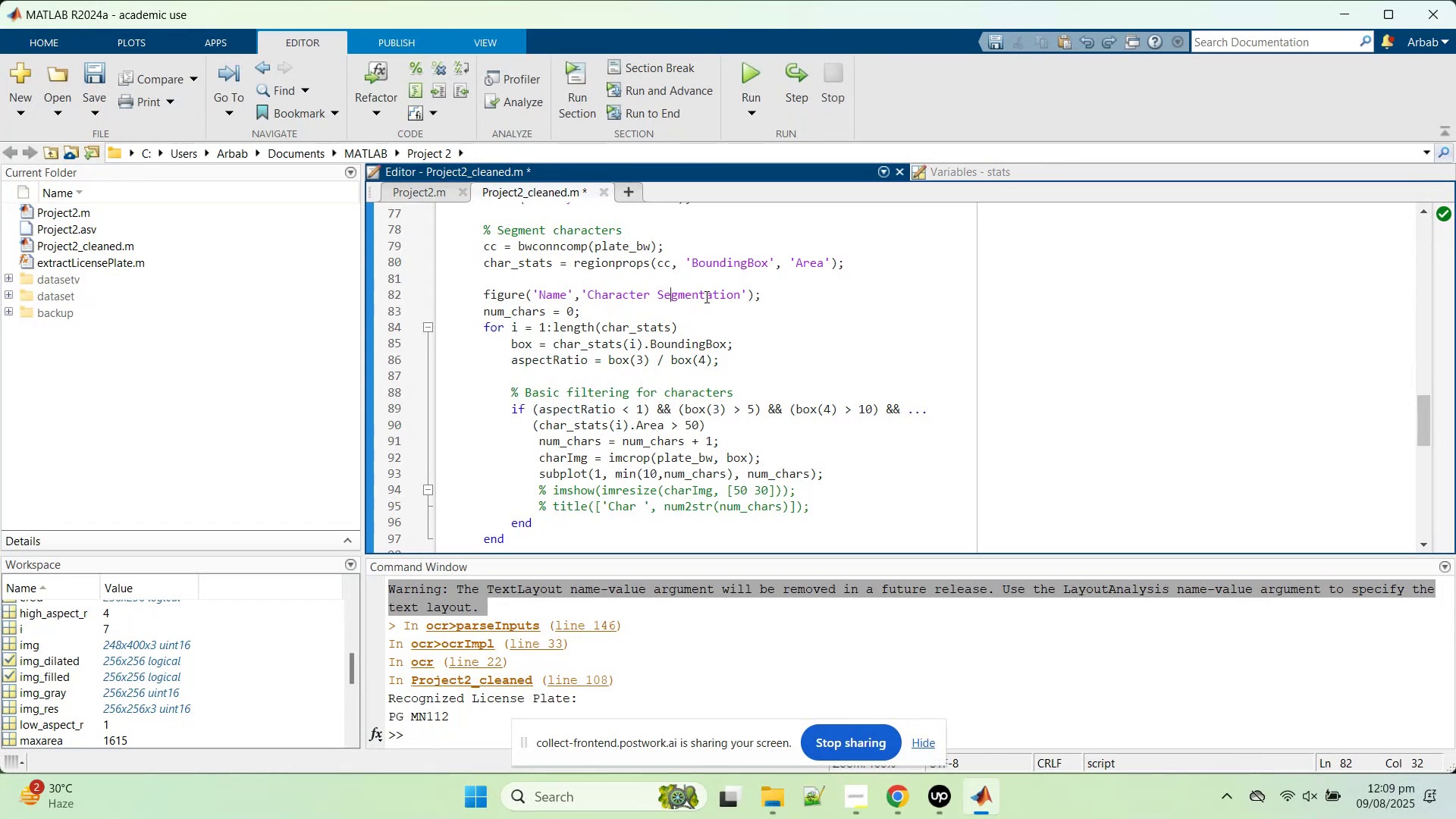 
key(Control+R)
 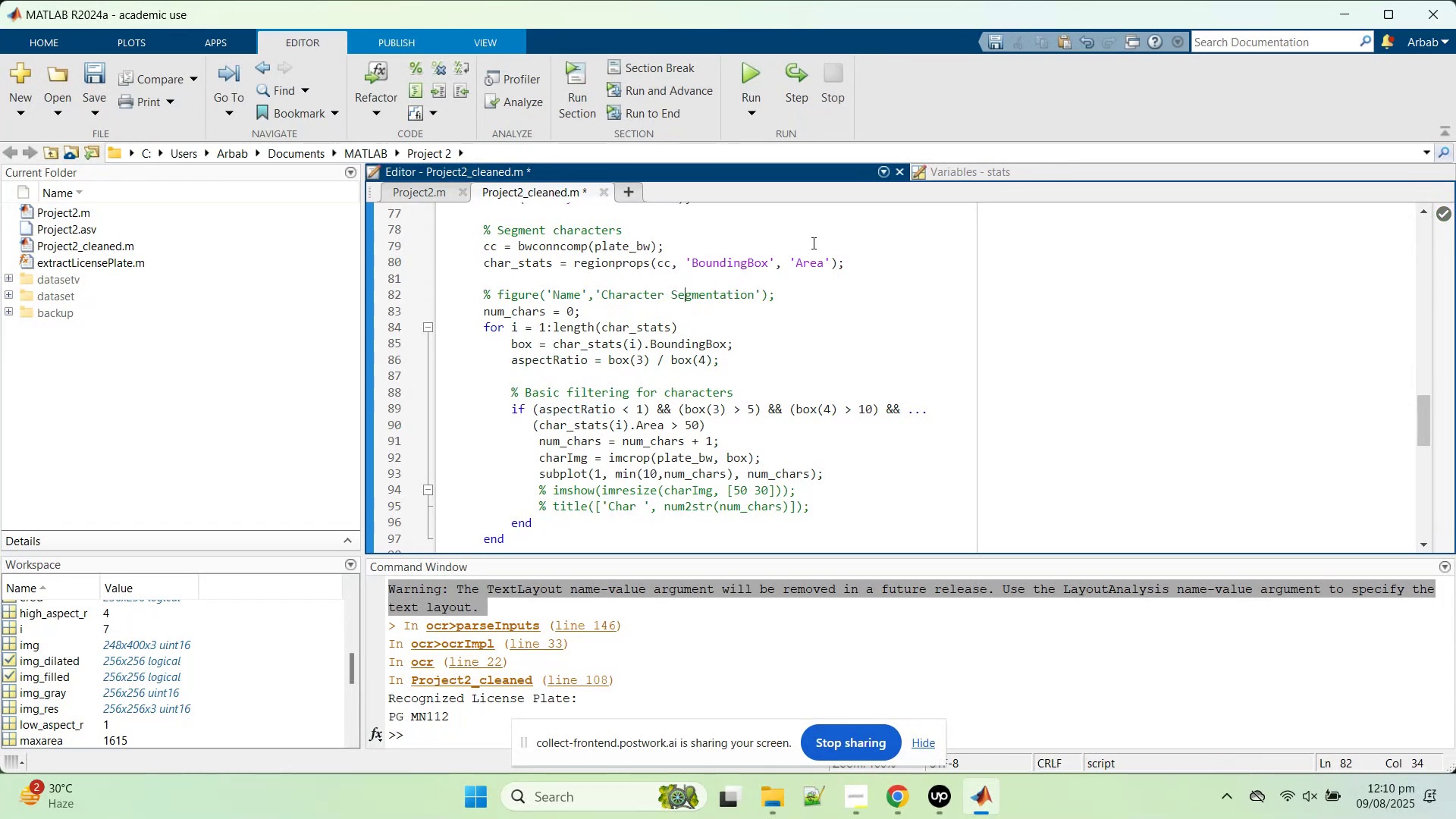 
hold_key(key=S, duration=0.33)
 